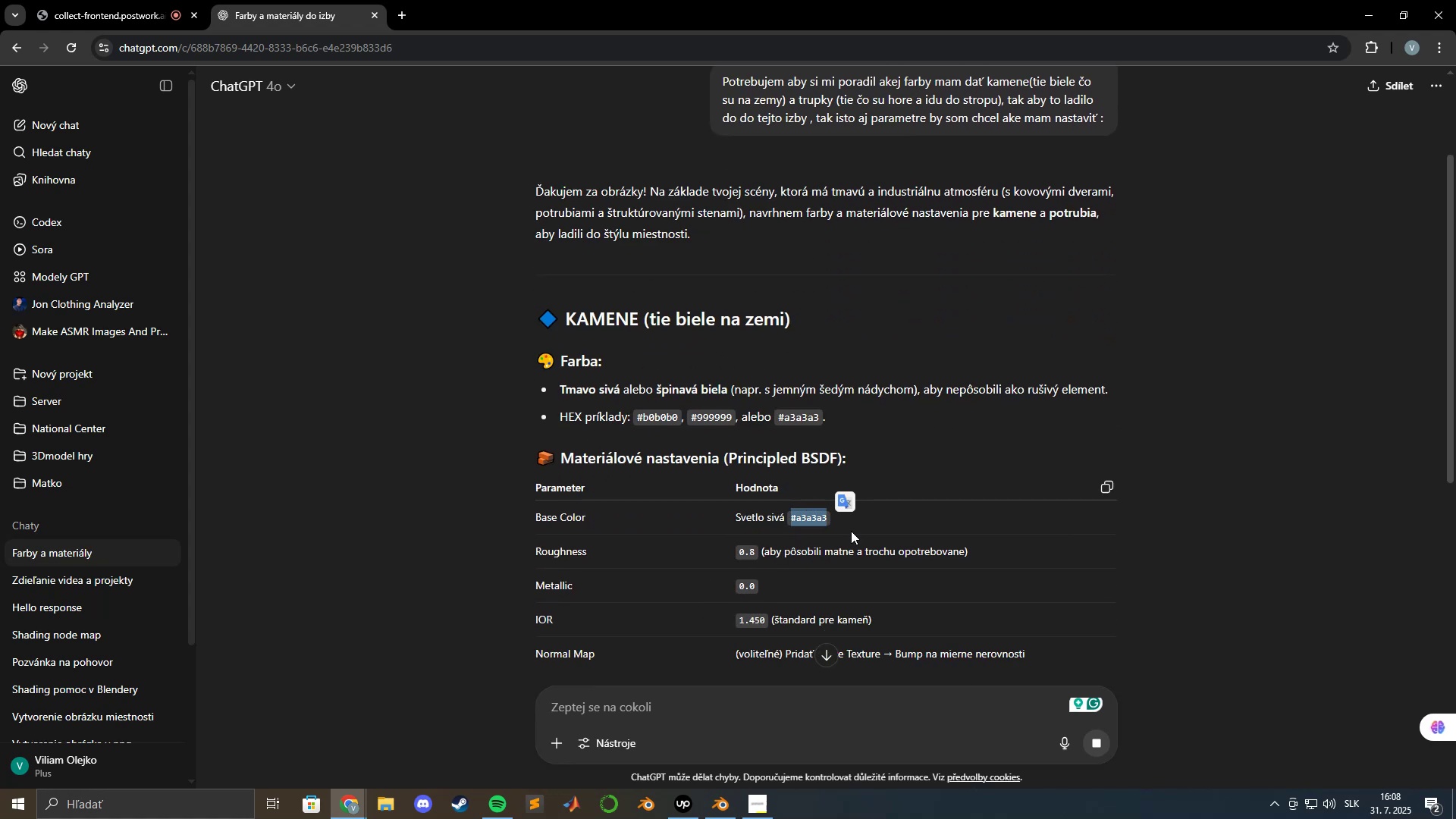 
key(Alt+Tab)
 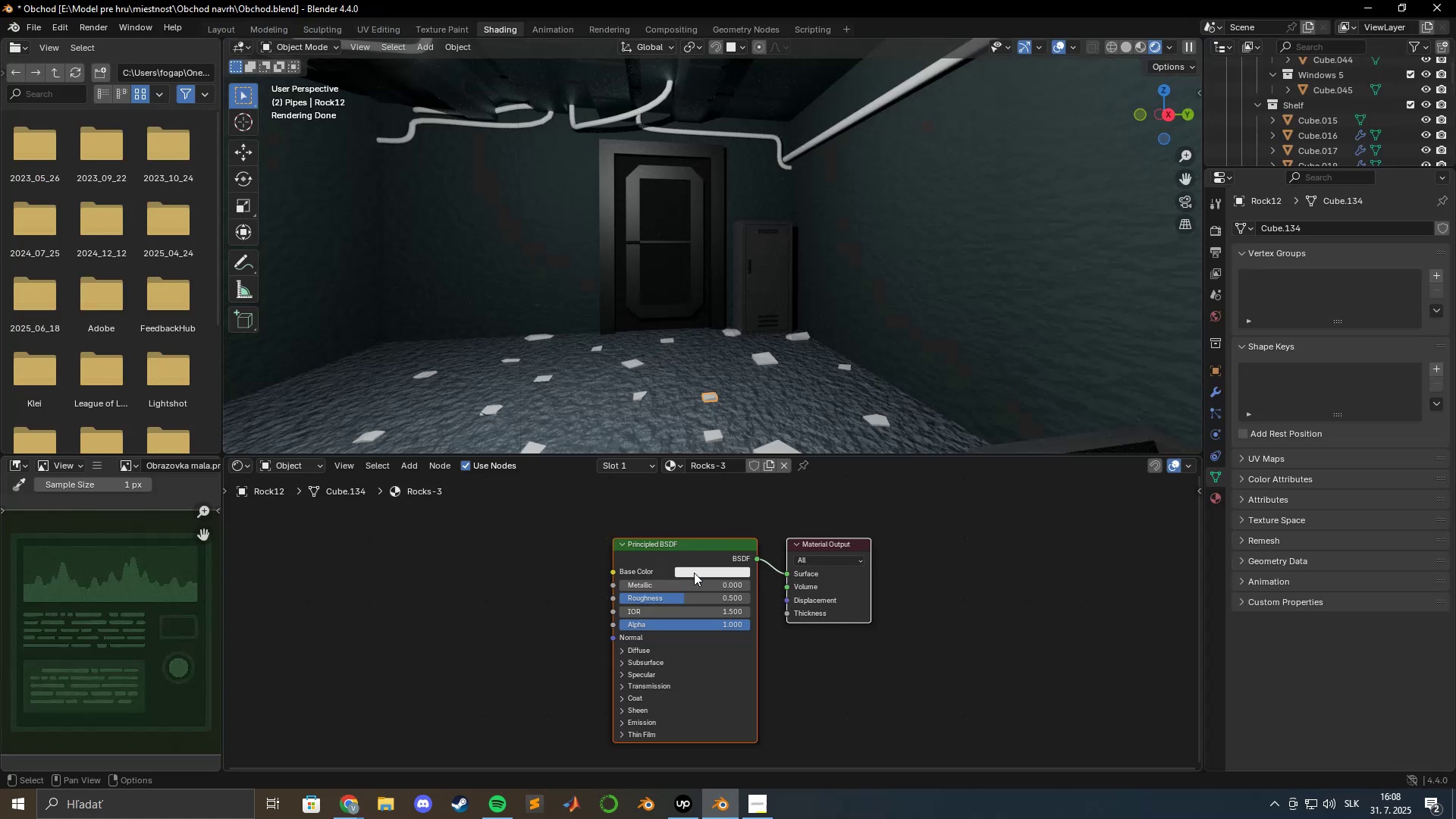 
left_click([695, 570])
 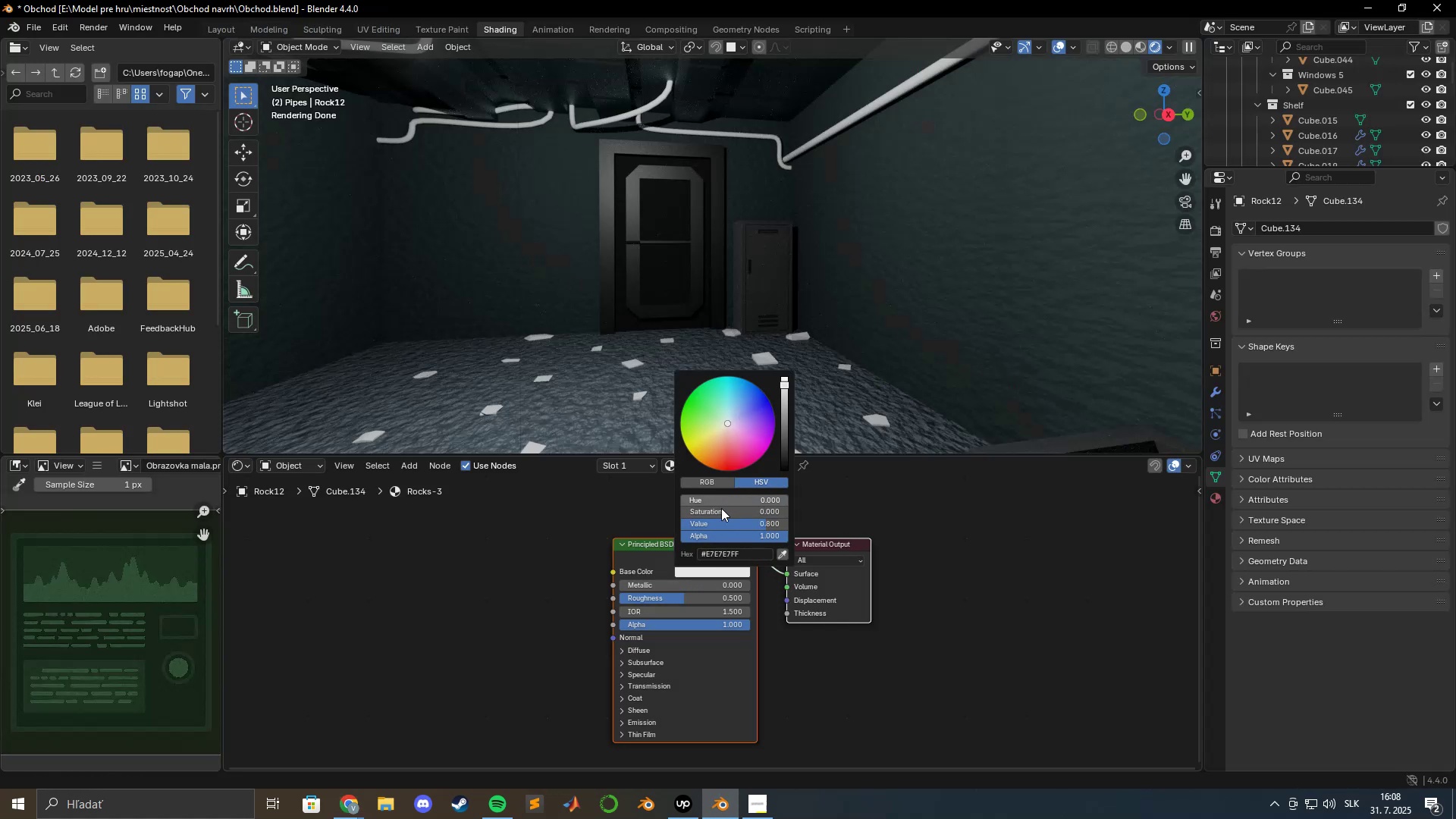 
left_click([740, 554])
 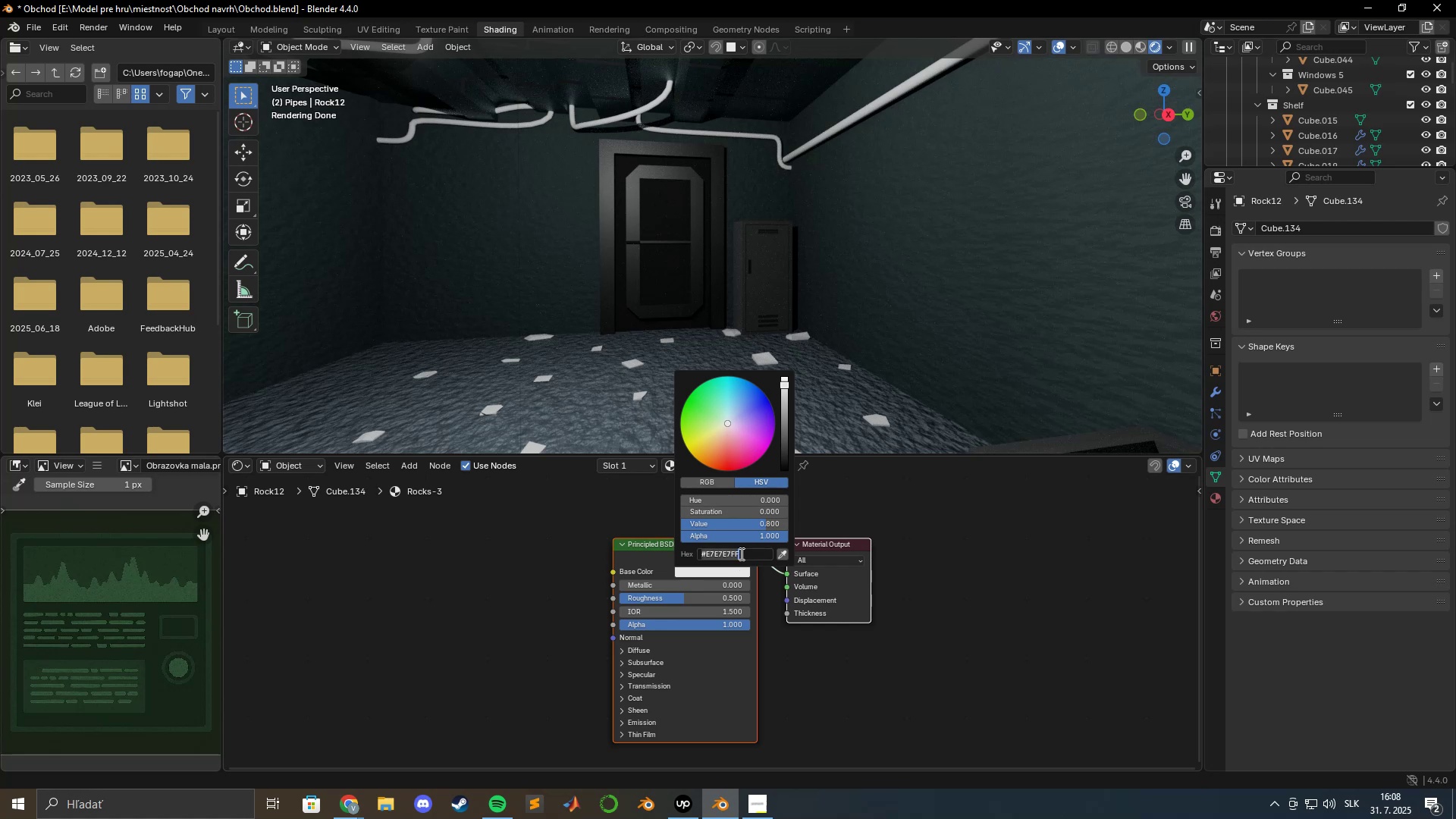 
key(Control+V)
 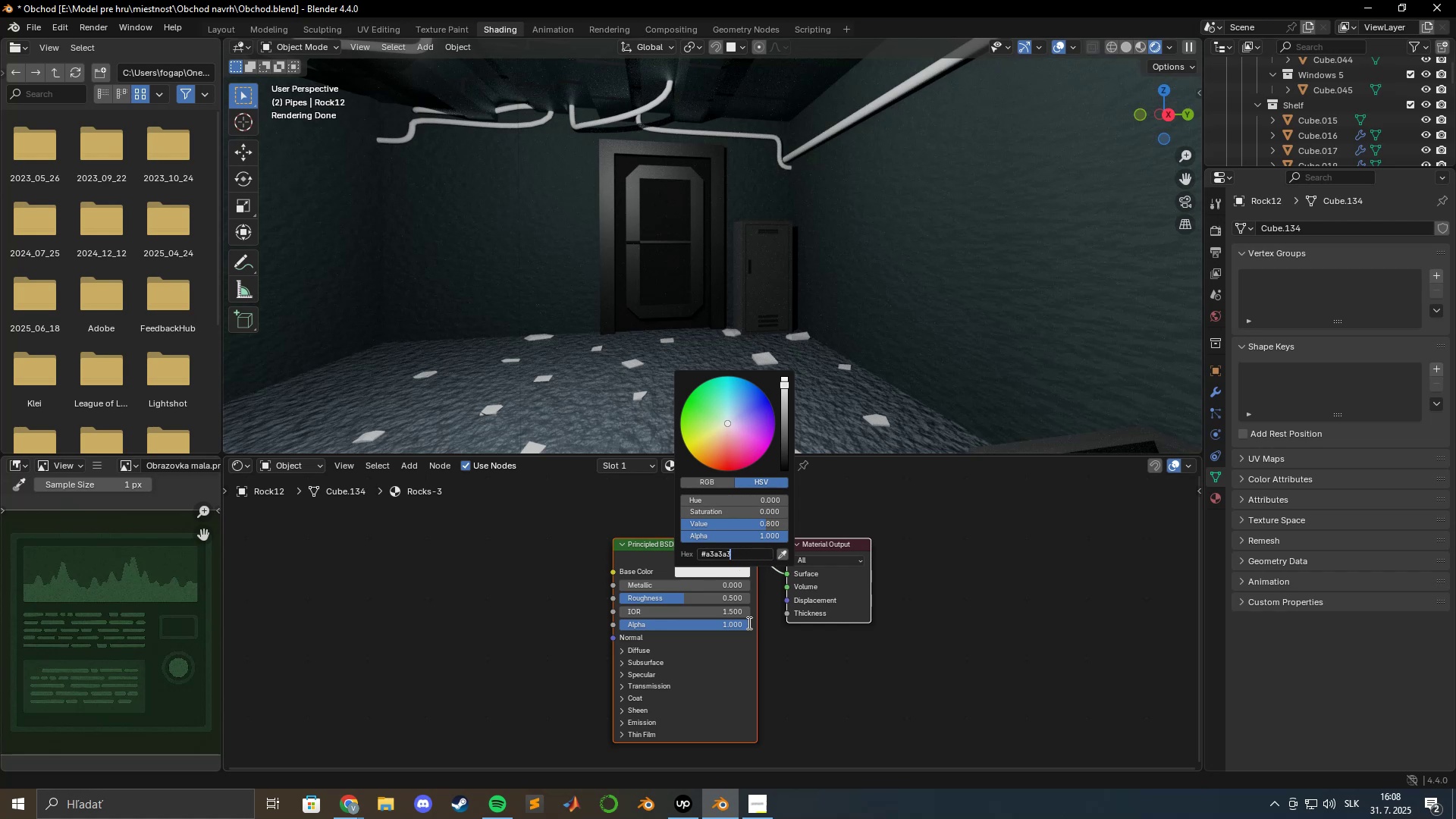 
left_click([727, 674])
 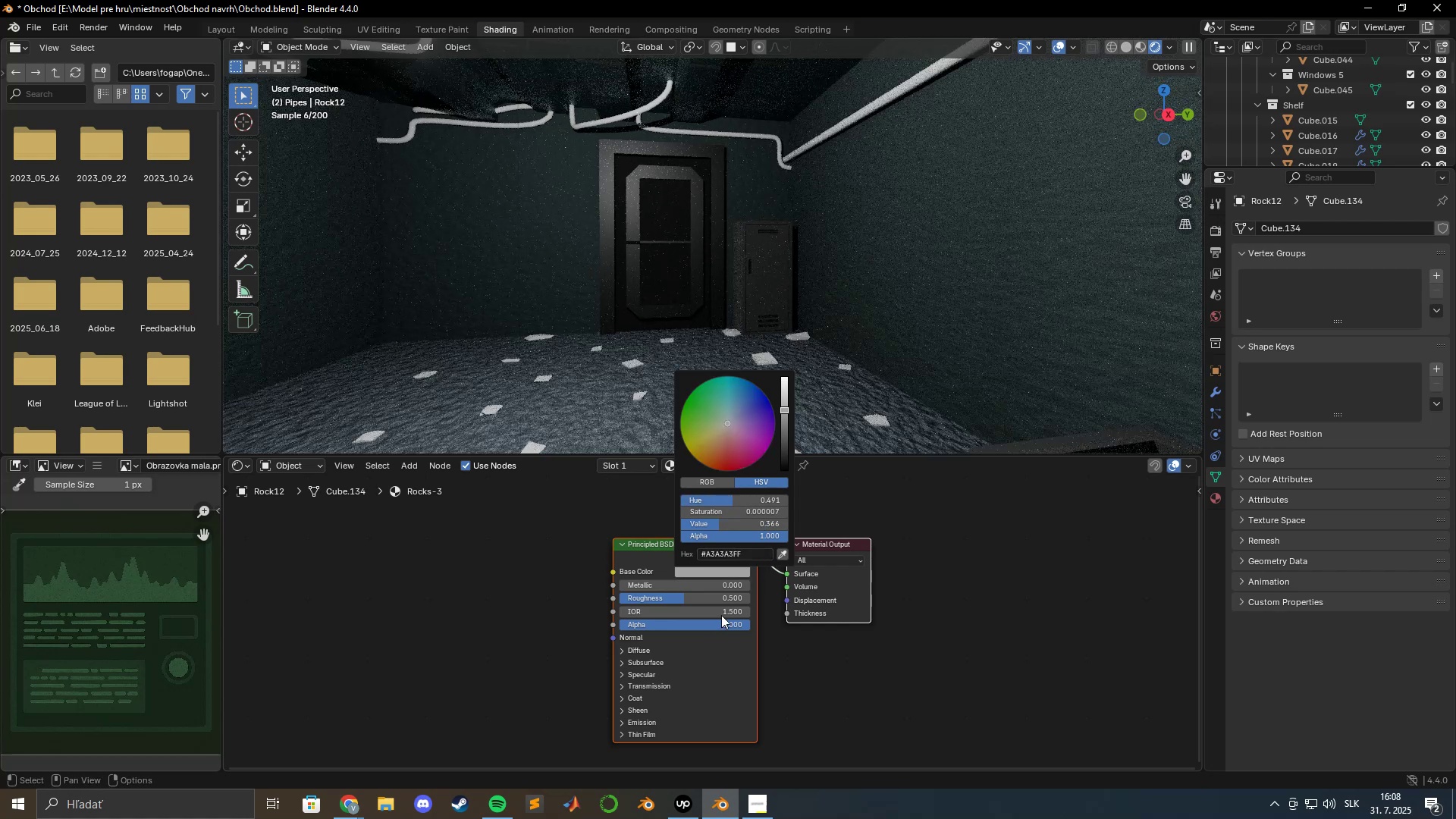 
key(Alt+AltLeft)
 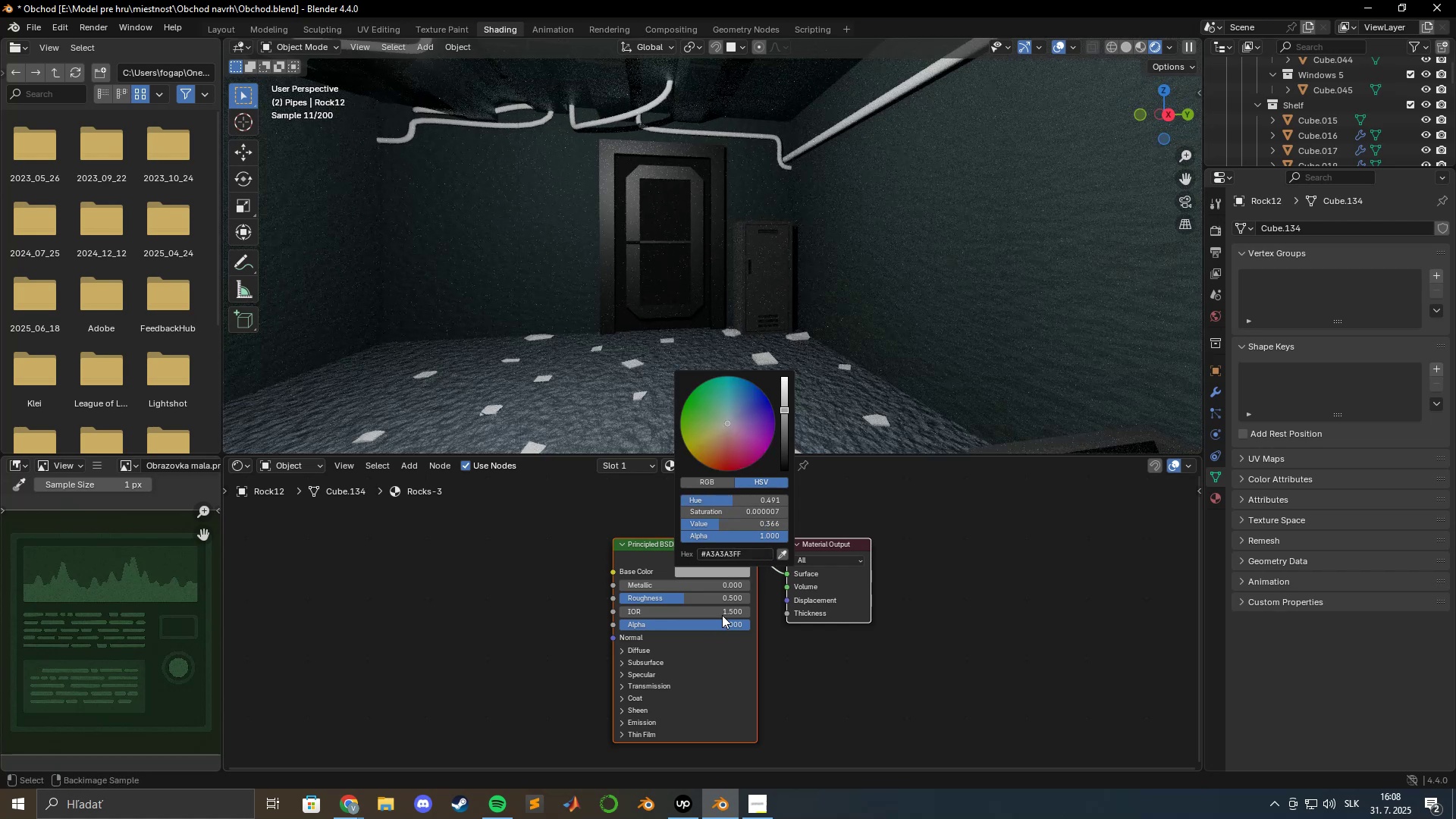 
key(Alt+Tab)
 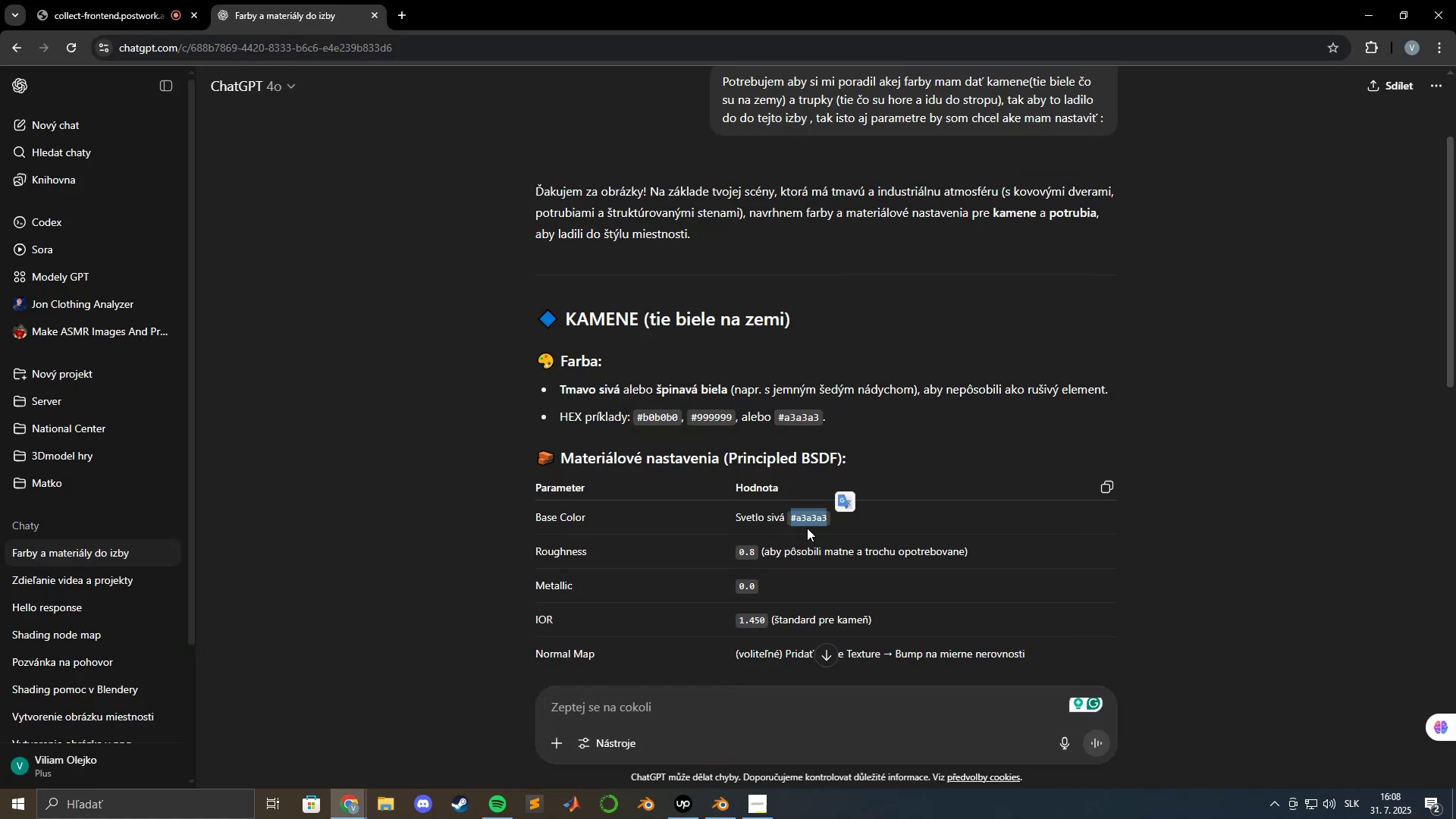 
key(Alt+AltLeft)
 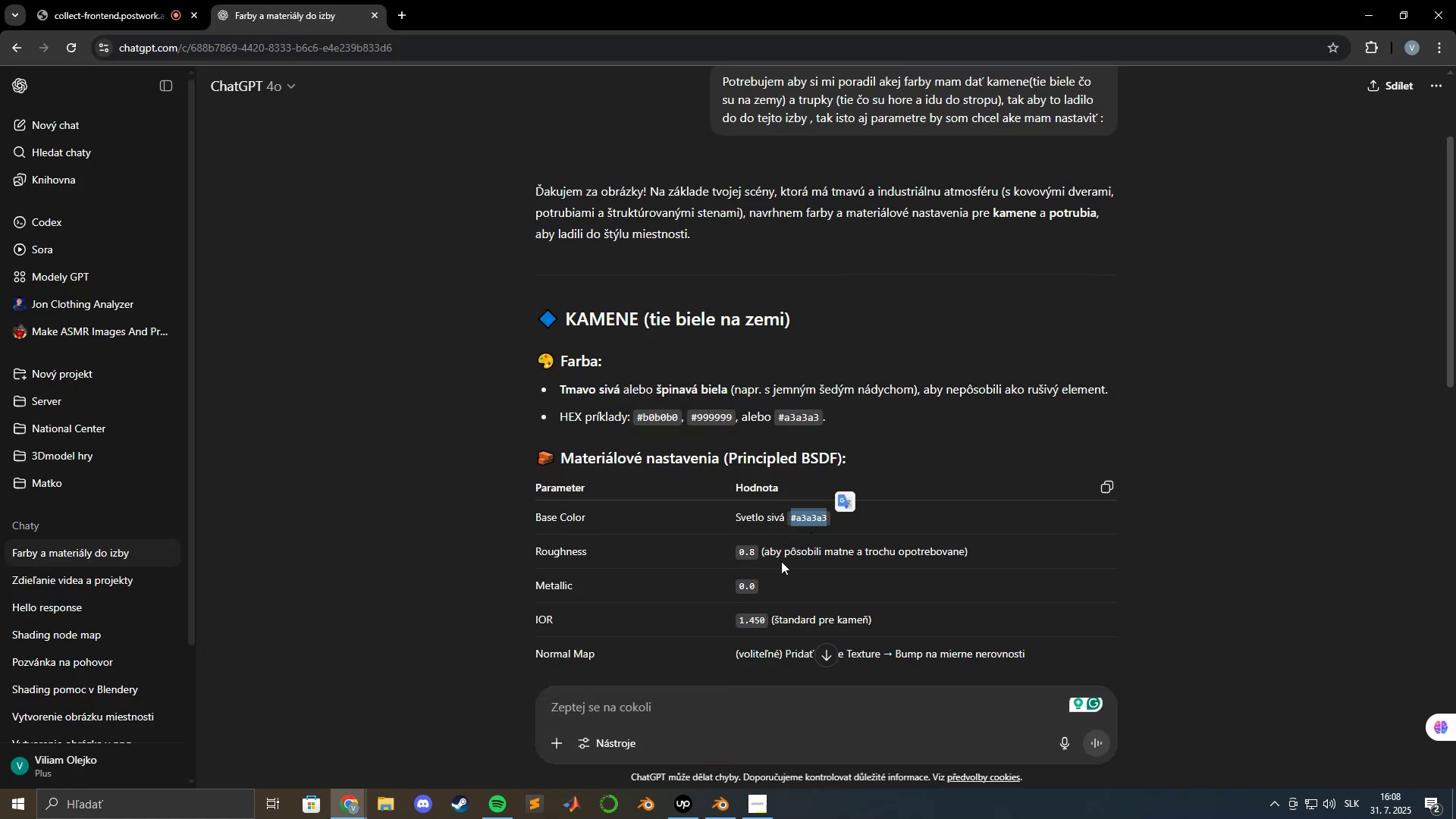 
key(Alt+Tab)
 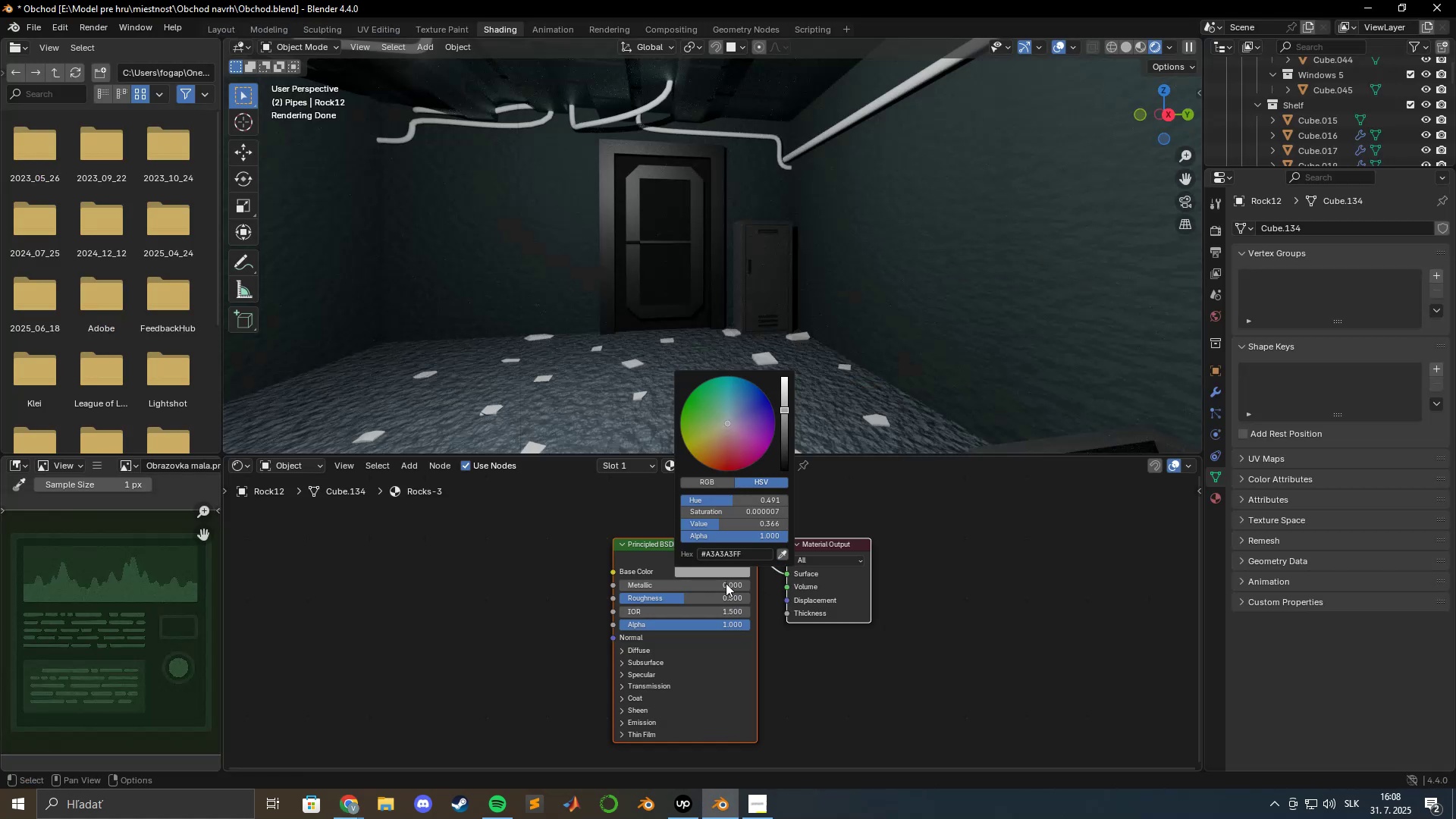 
left_click([724, 594])
 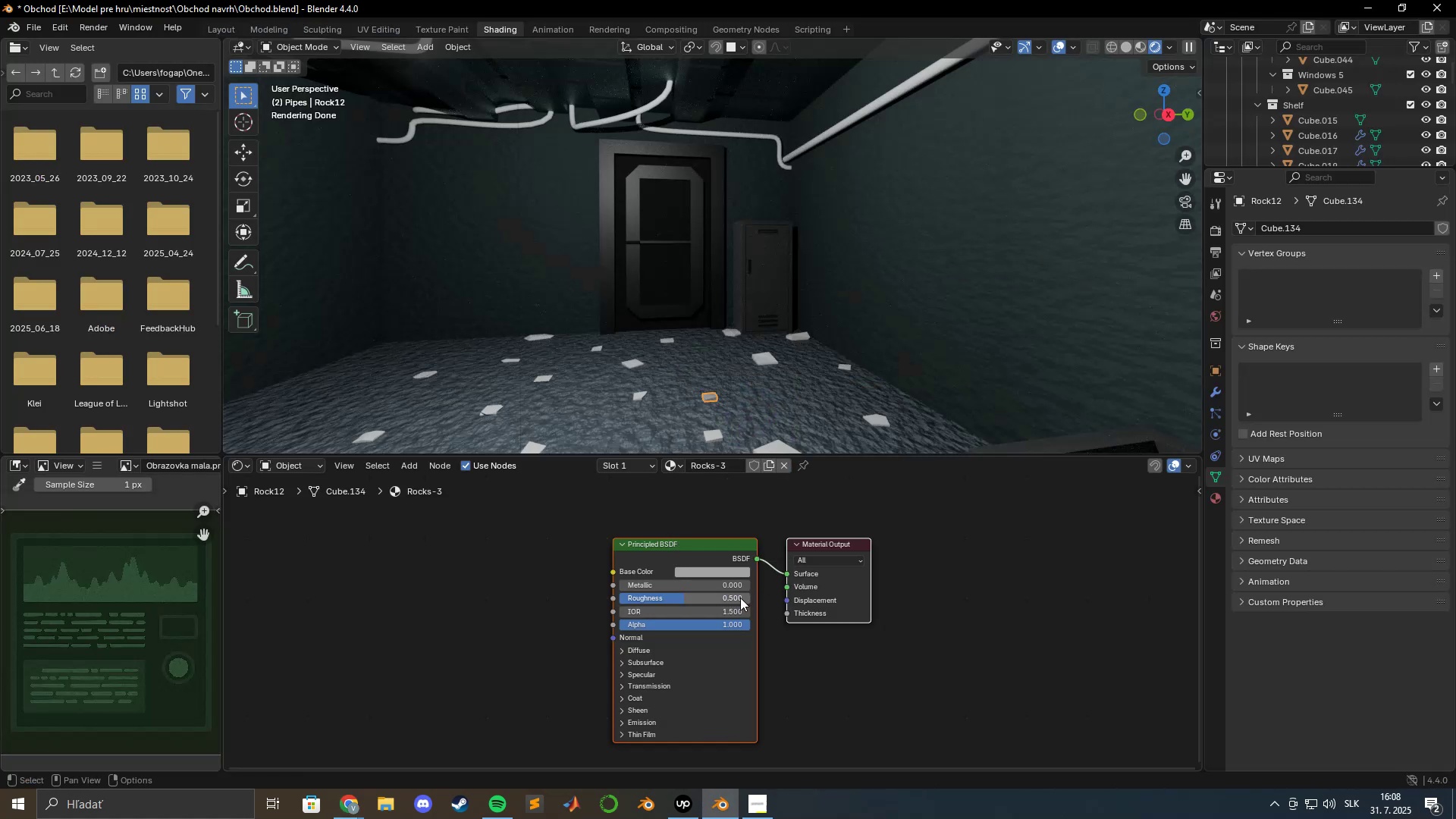 
left_click([737, 598])
 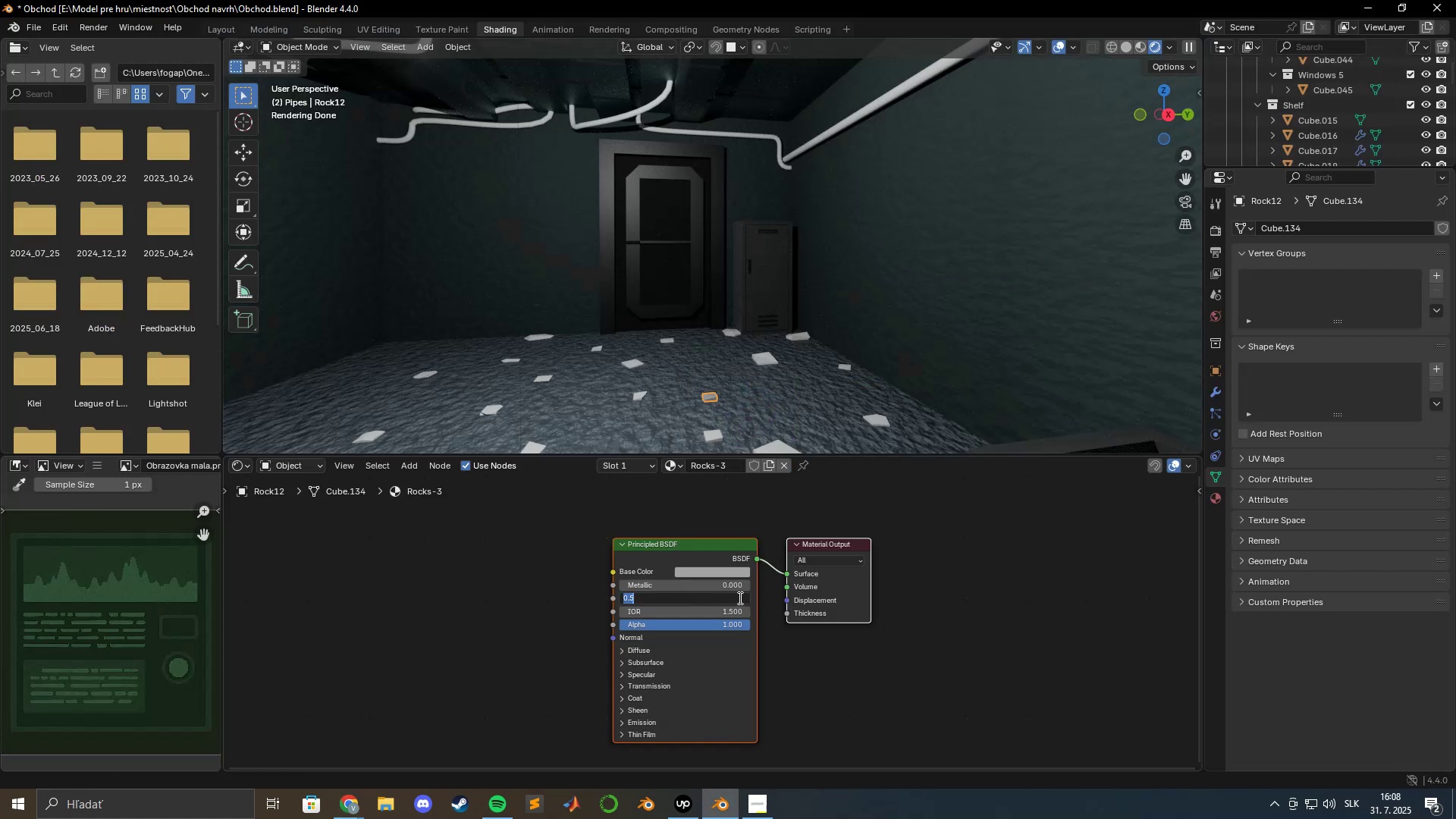 
key(Numpad0)
 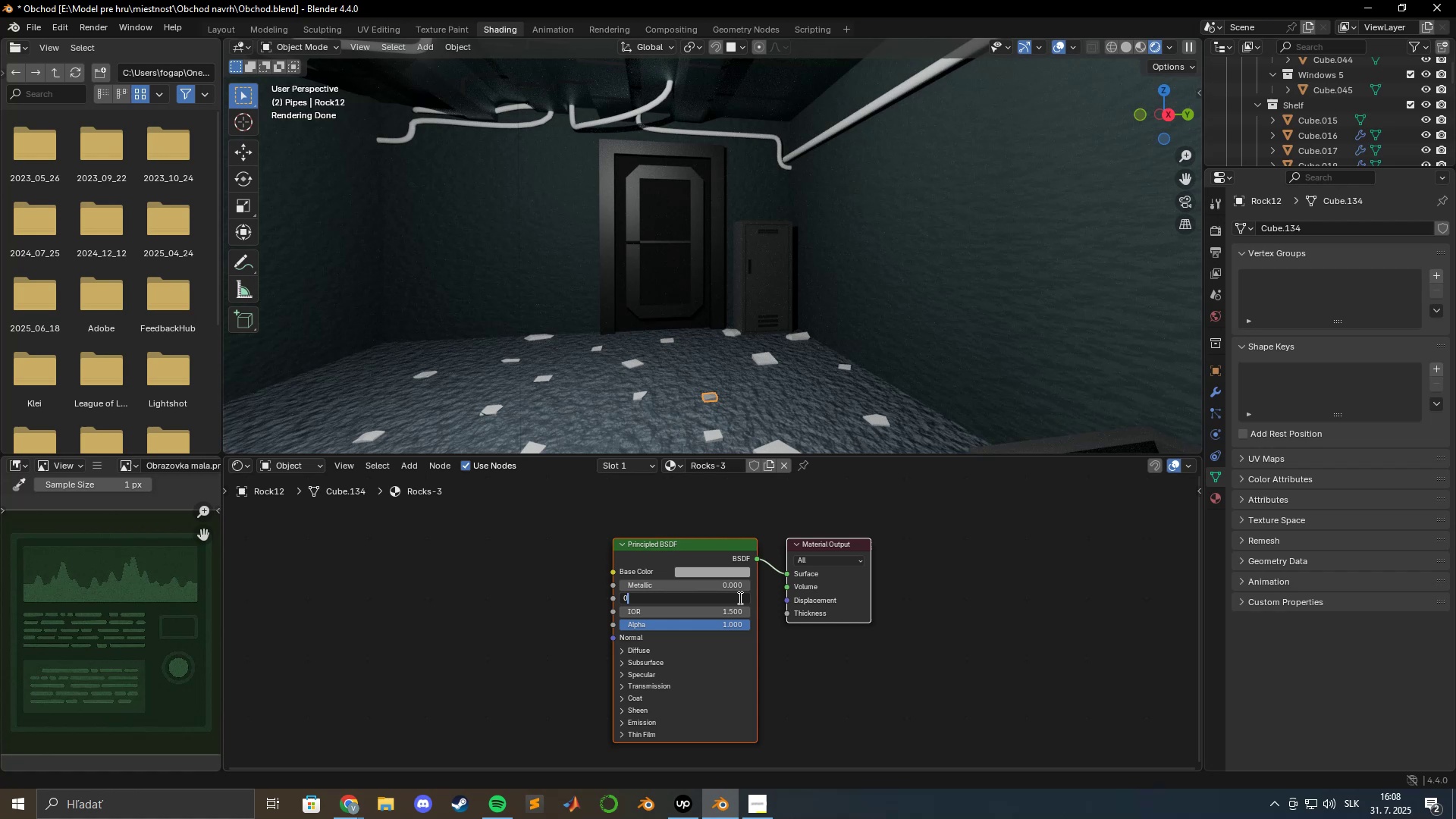 
key(NumpadDecimal)
 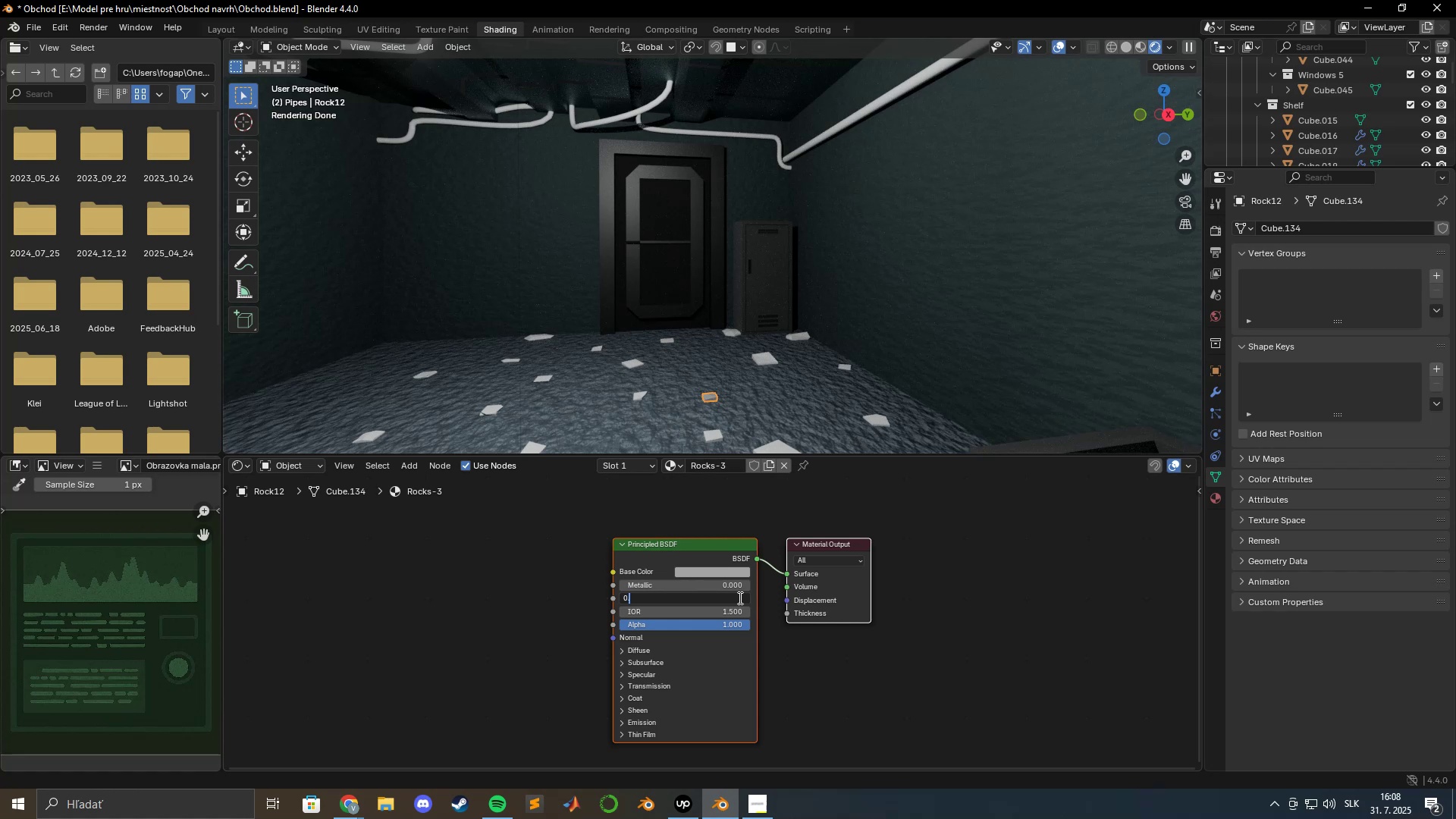 
key(Numpad8)
 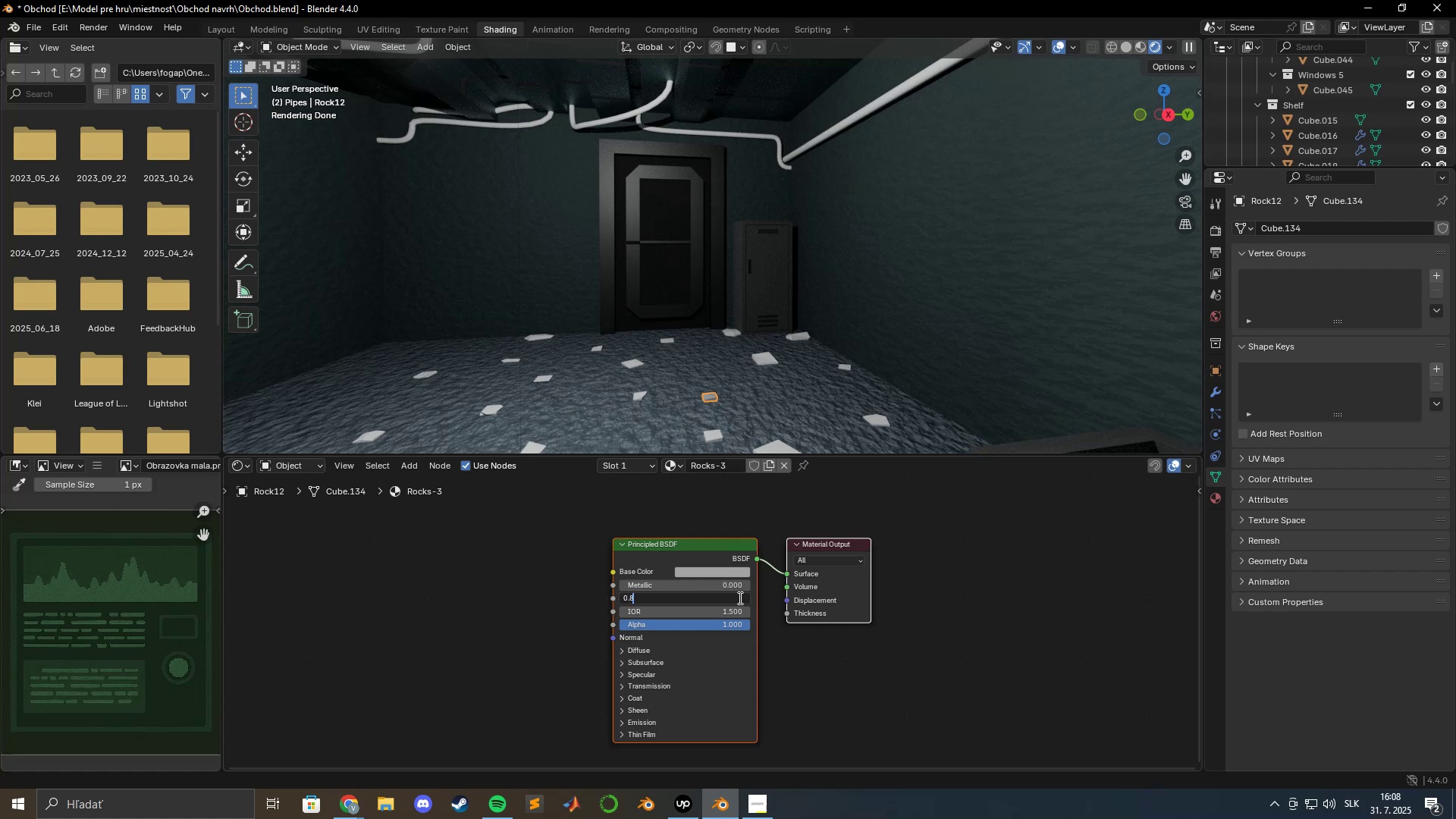 
key(Enter)
 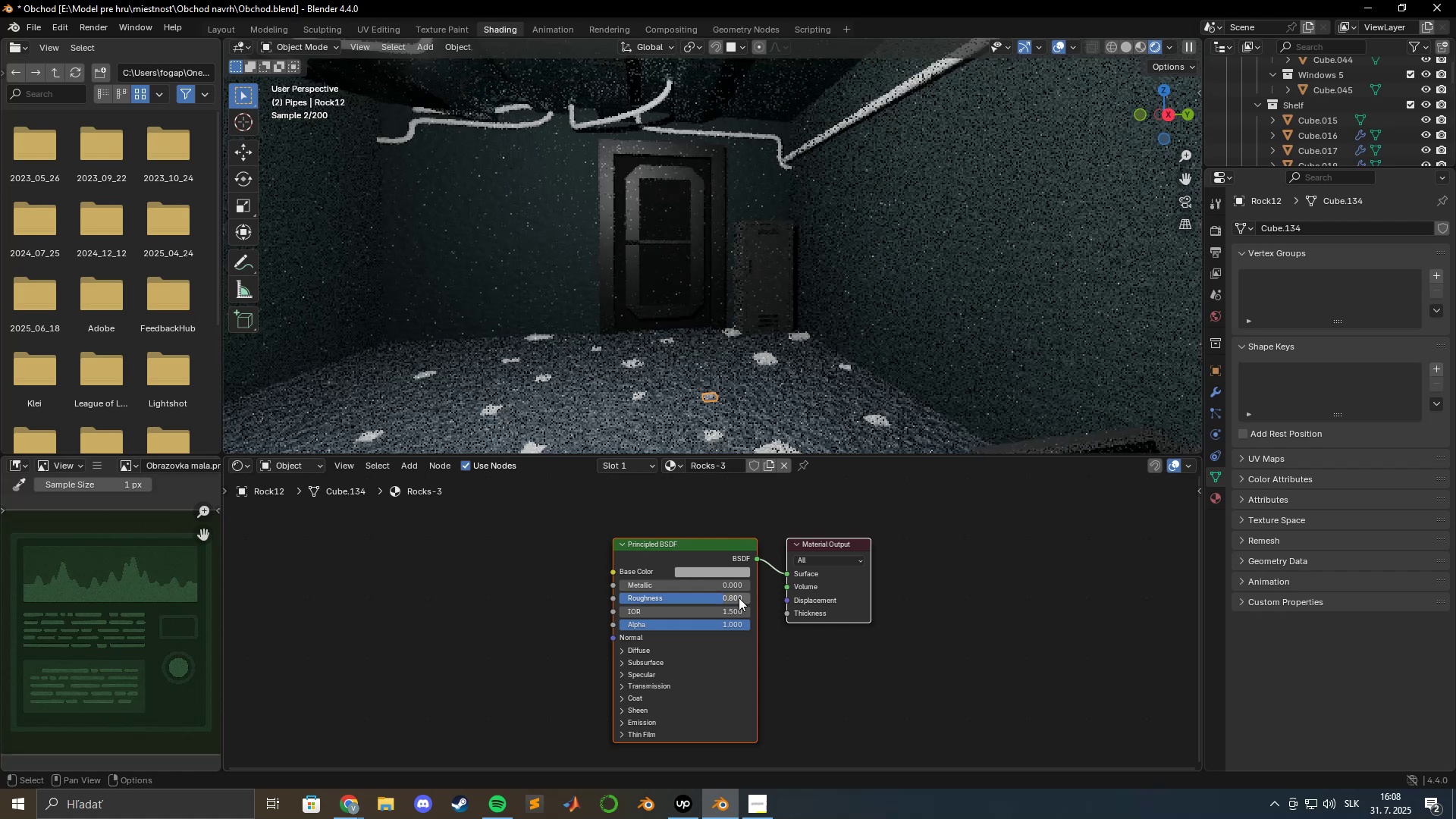 
key(Alt+AltLeft)
 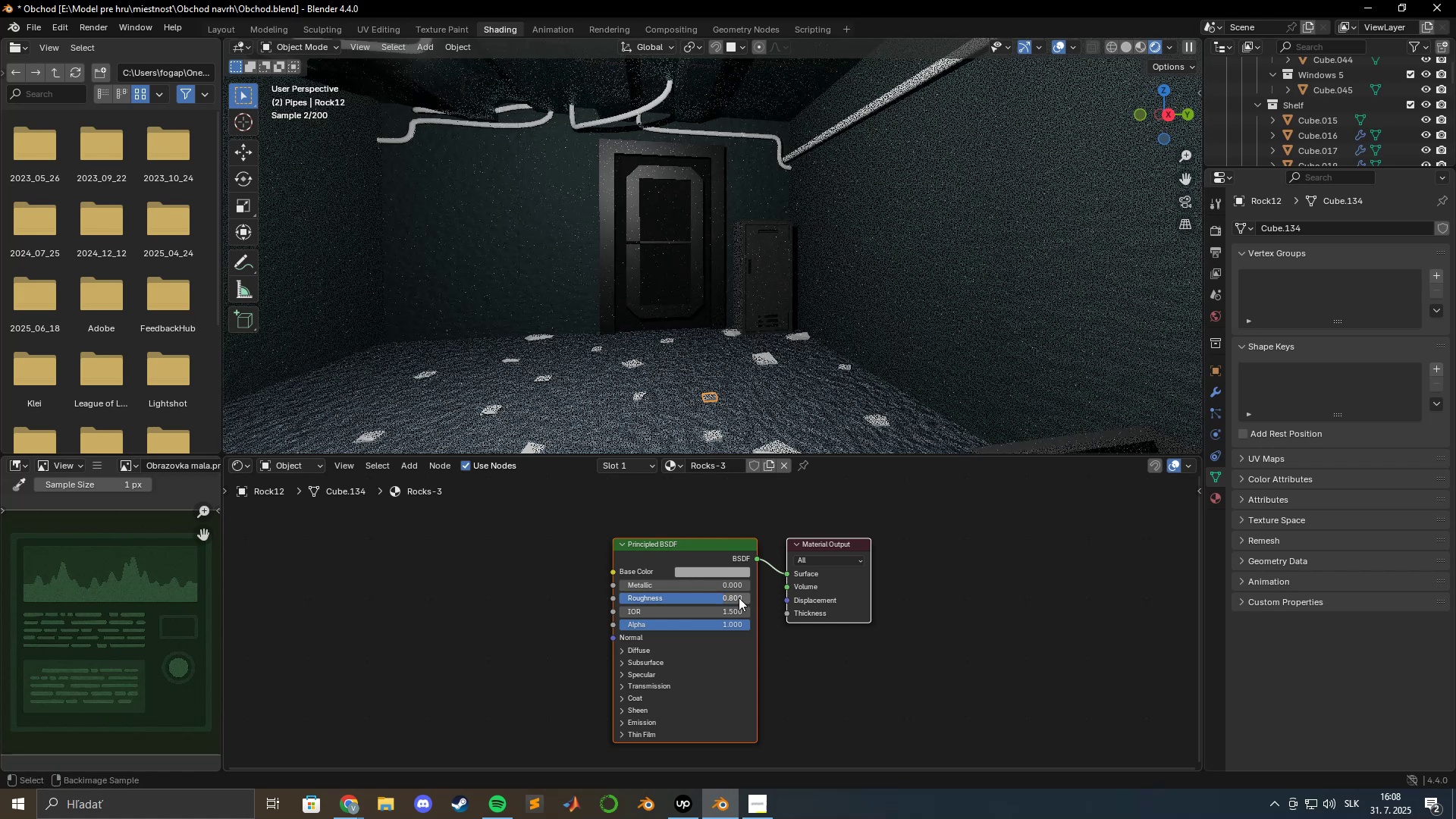 
key(Alt+Tab)
 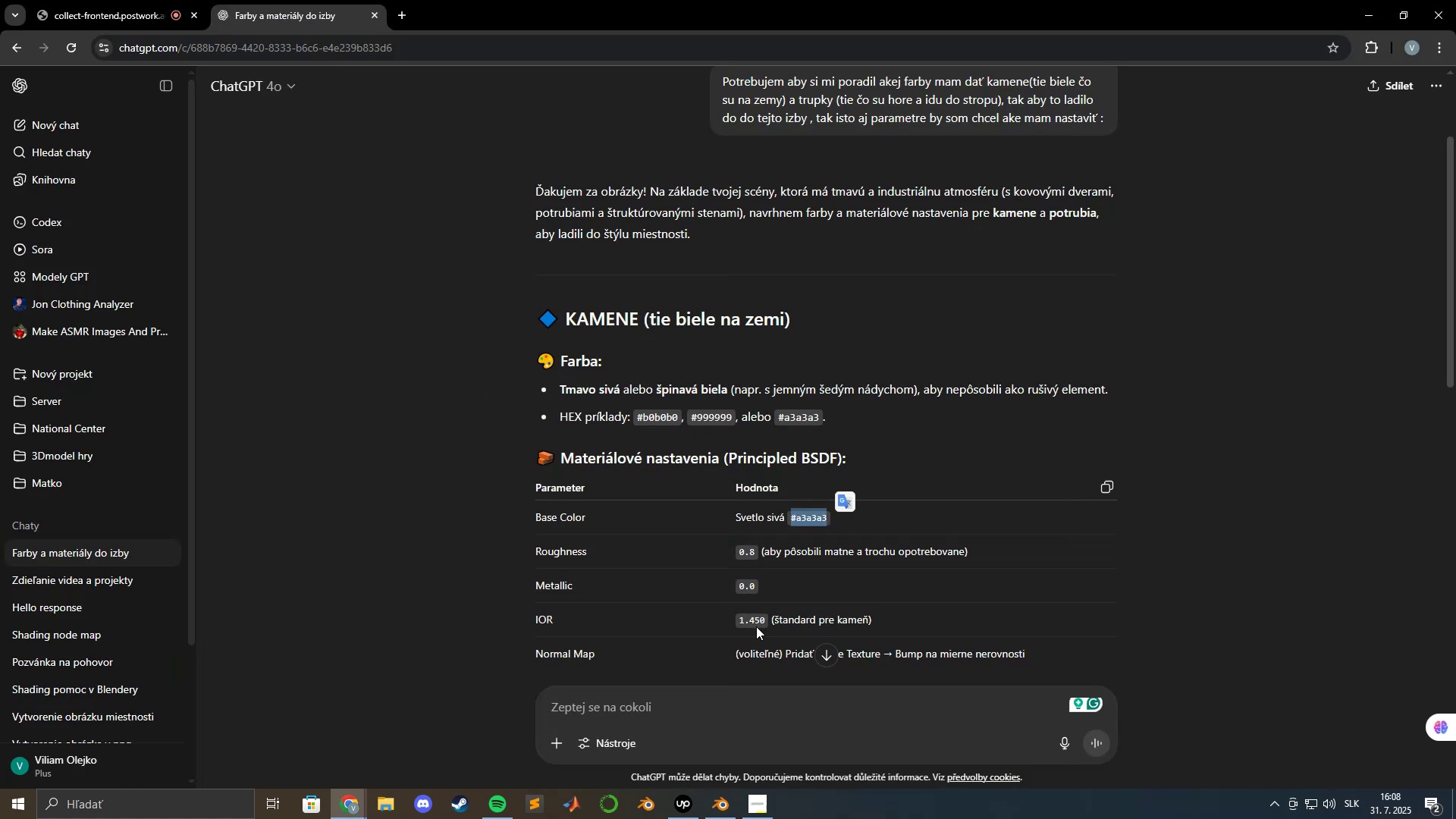 
key(Alt+AltLeft)
 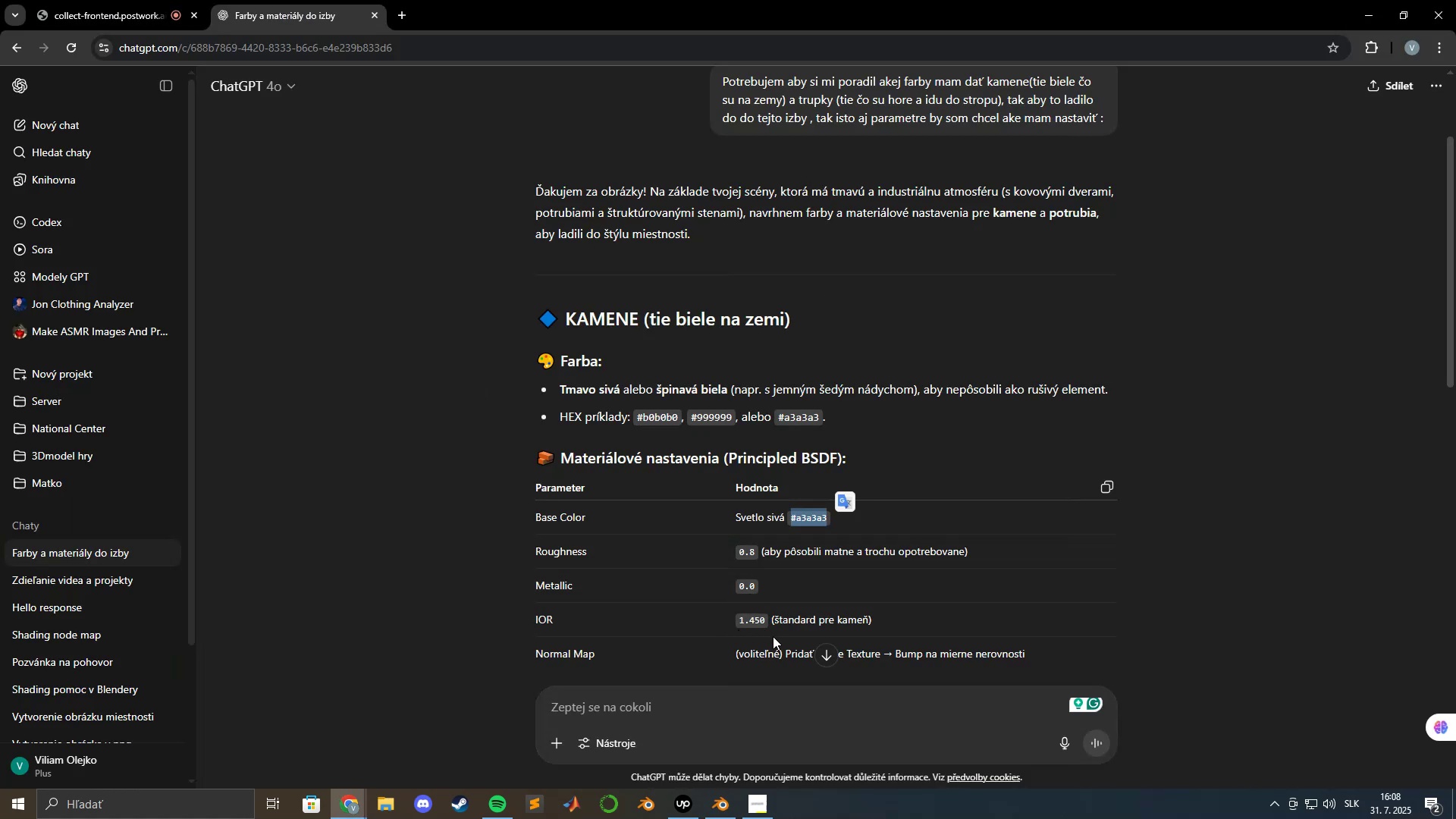 
key(Alt+Tab)
 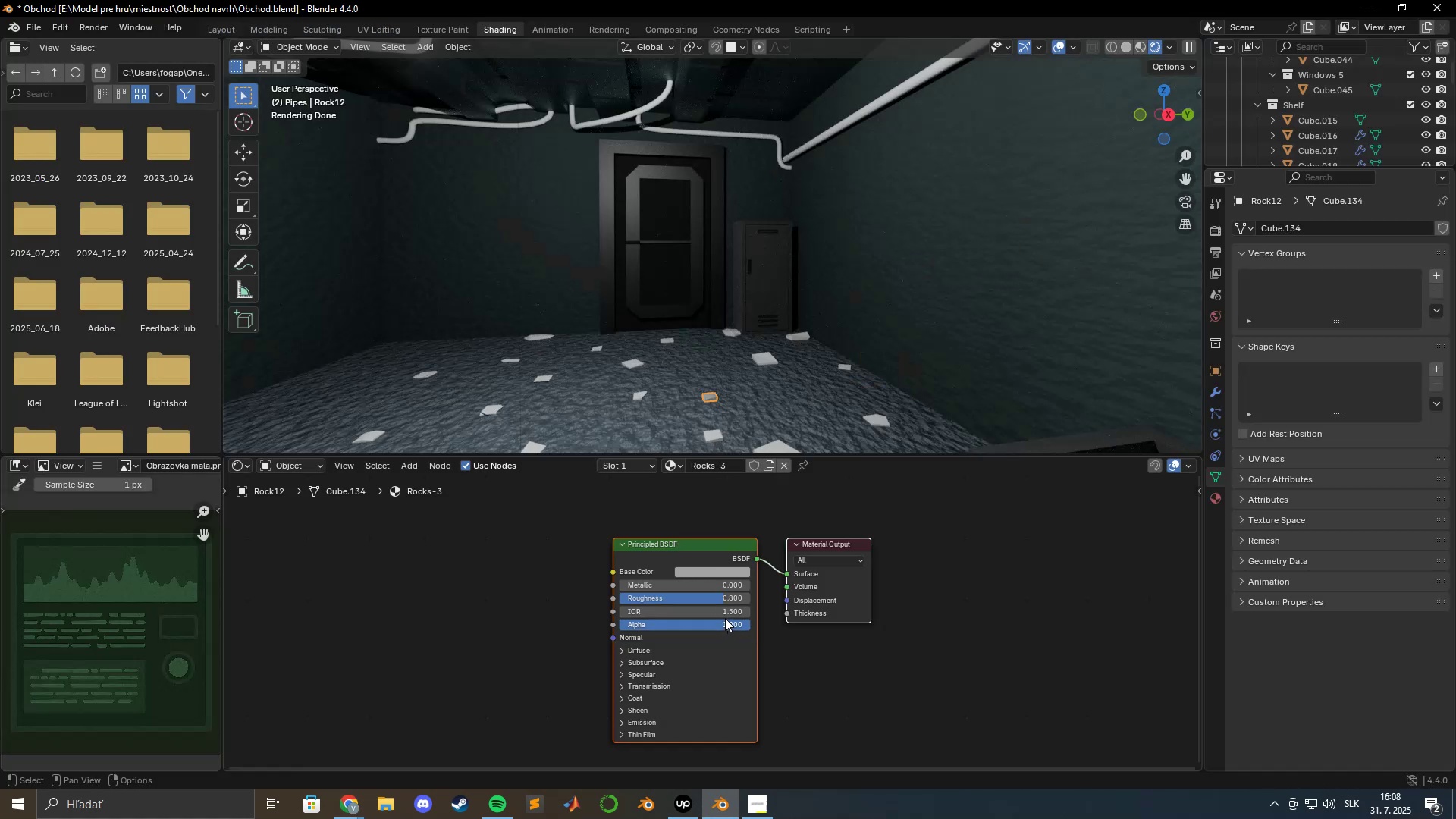 
left_click([723, 615])
 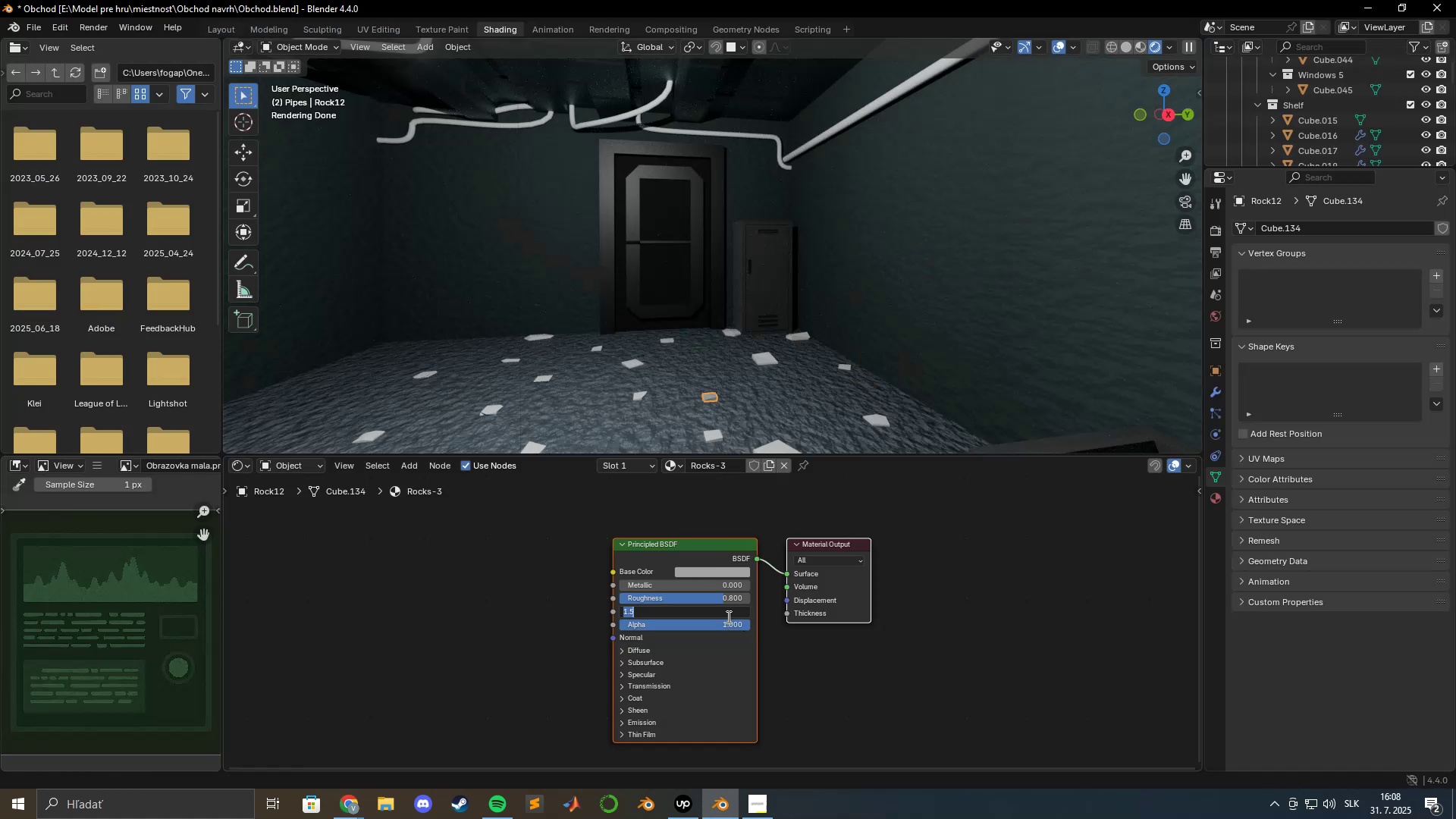 
key(Numpad1)
 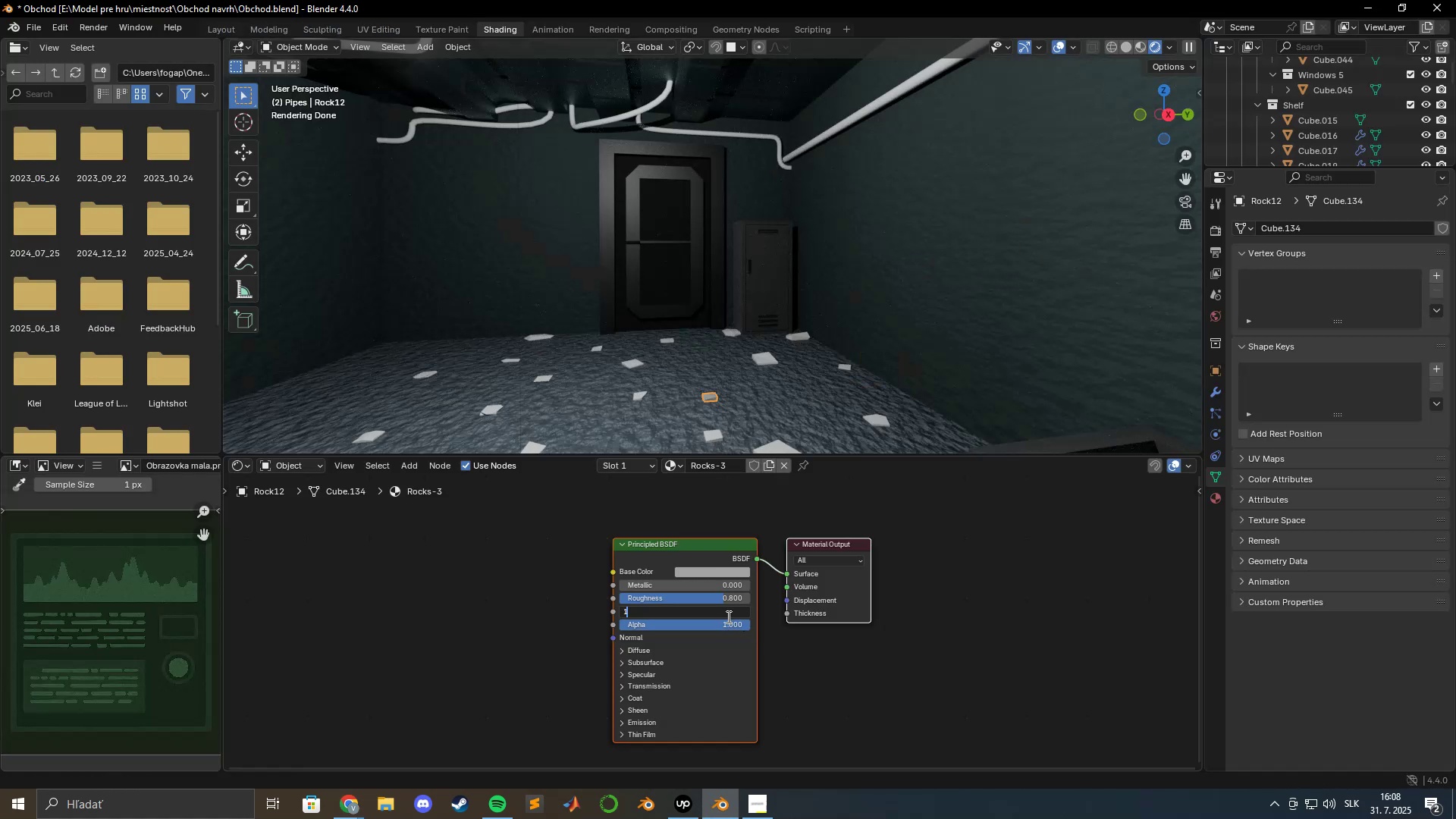 
key(Numpad4)
 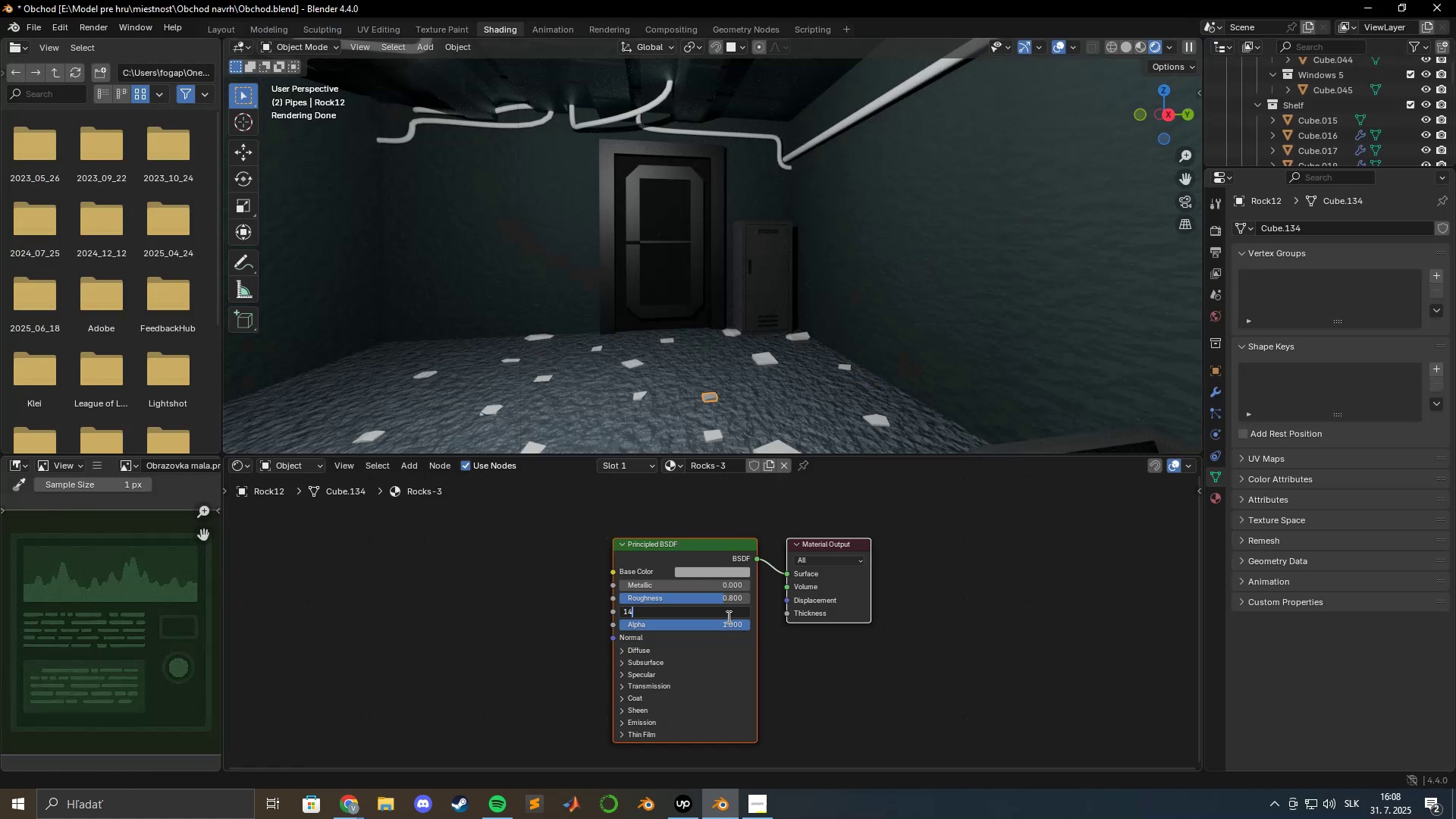 
key(Numpad5)
 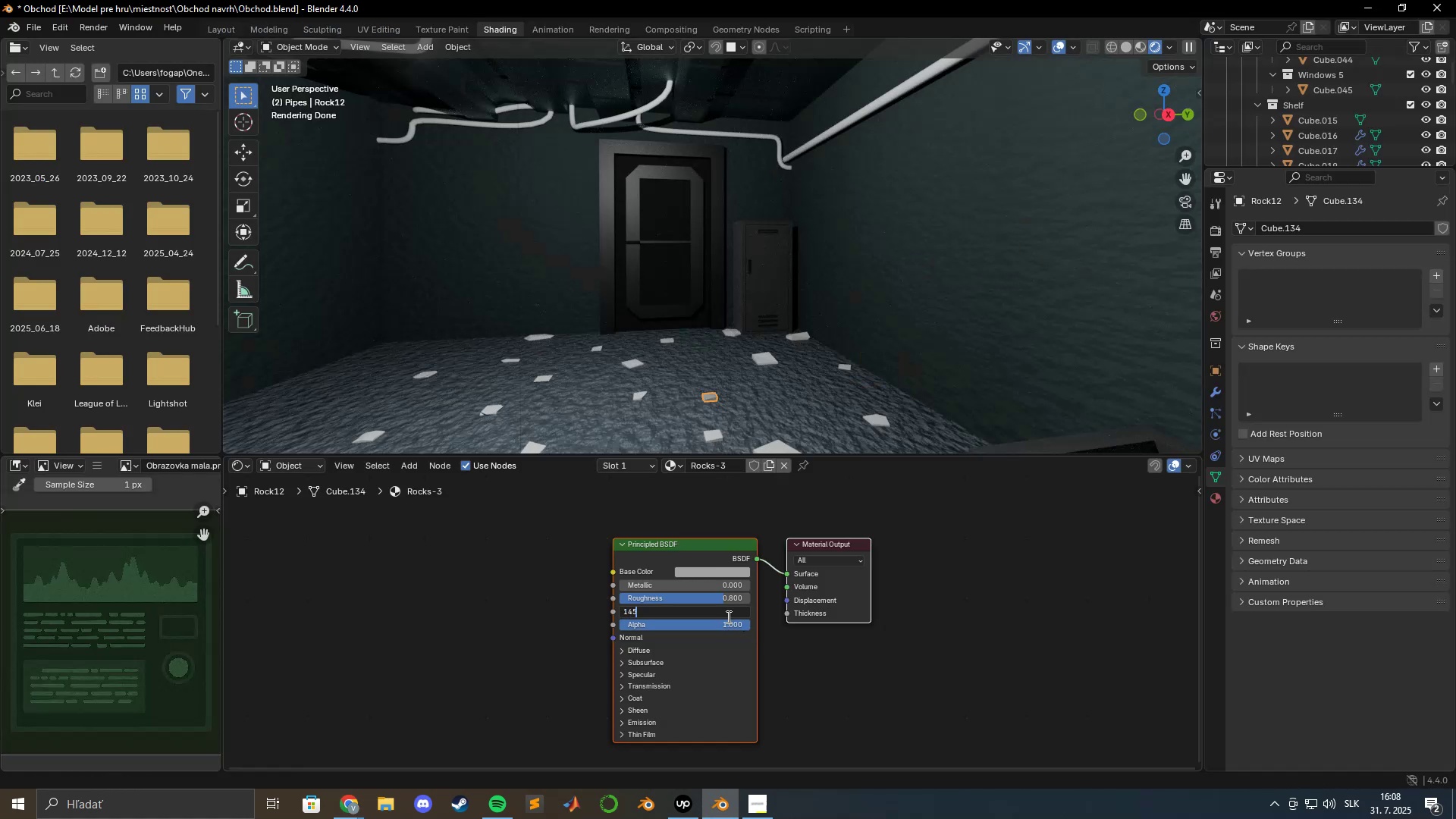 
key(Enter)
 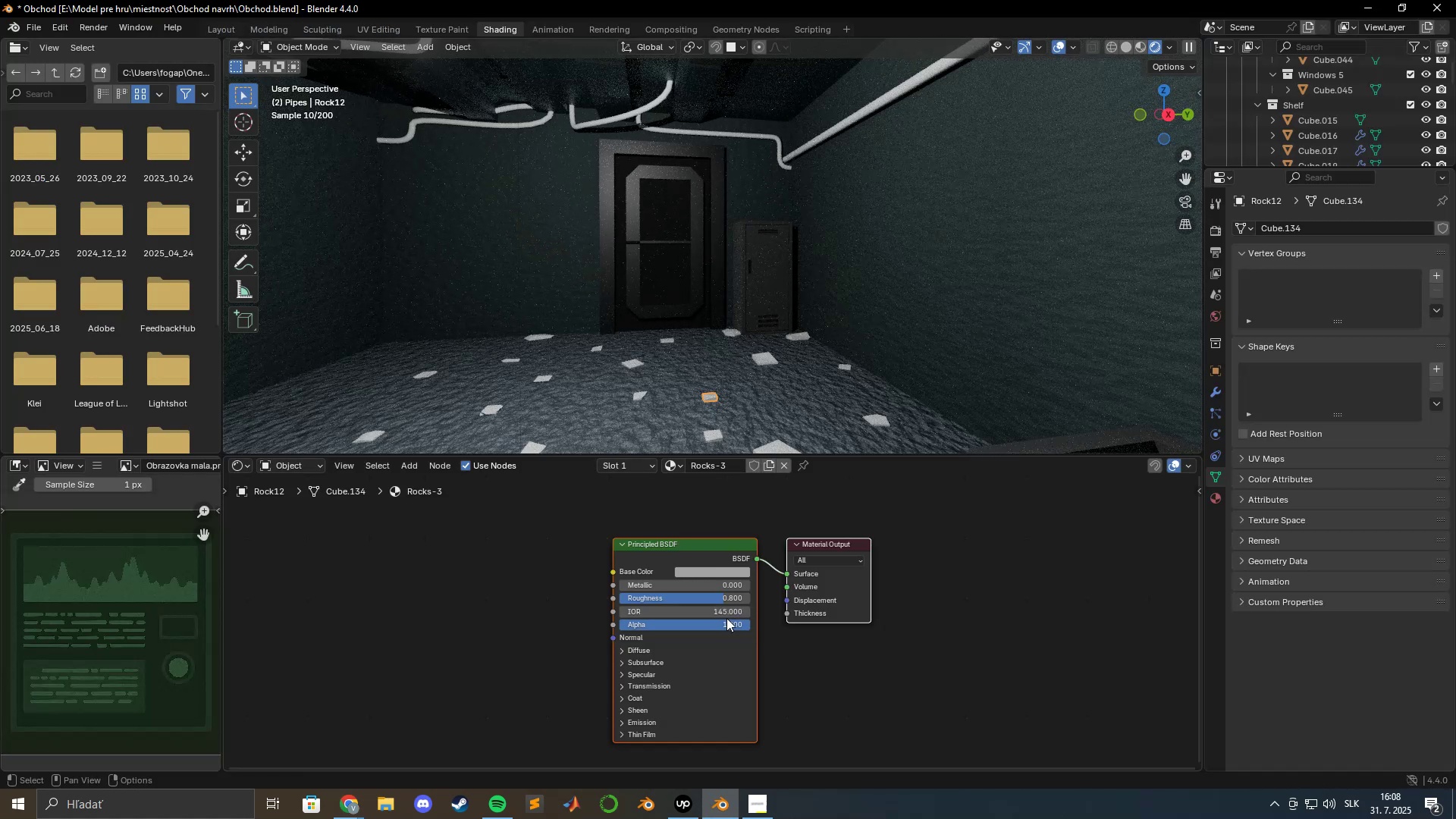 
left_click([726, 613])
 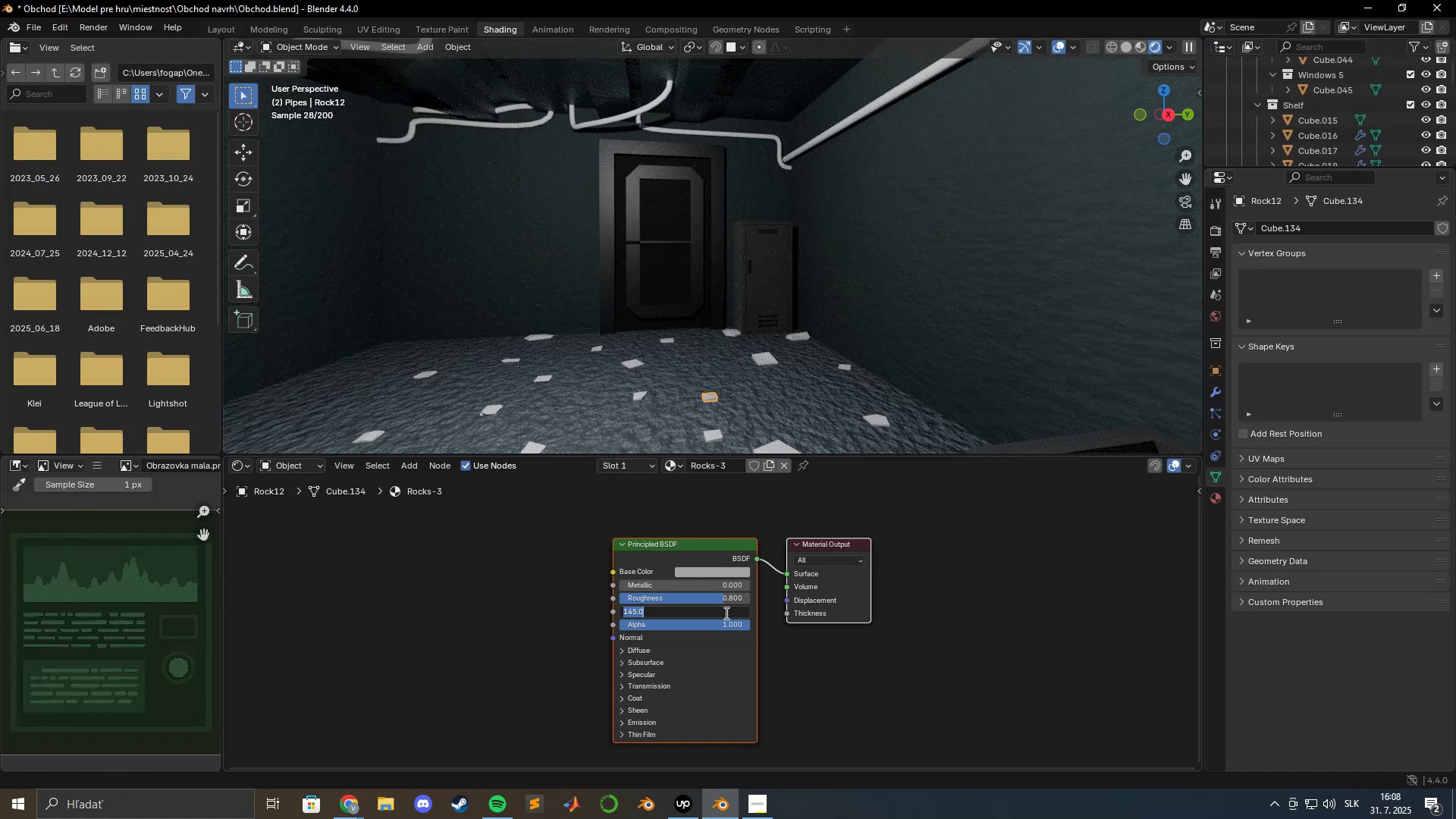 
key(Numpad1)
 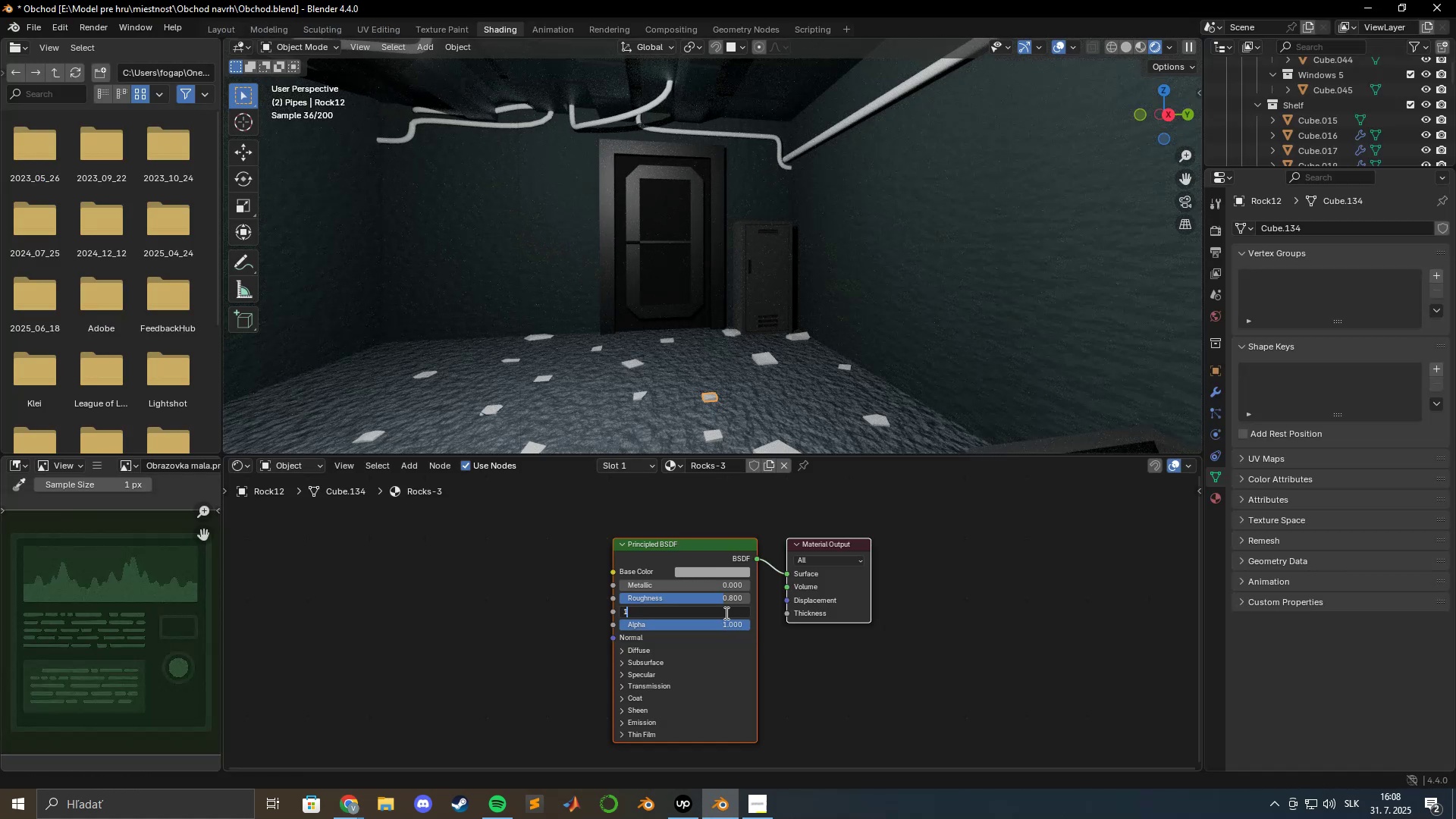 
key(NumpadDecimal)
 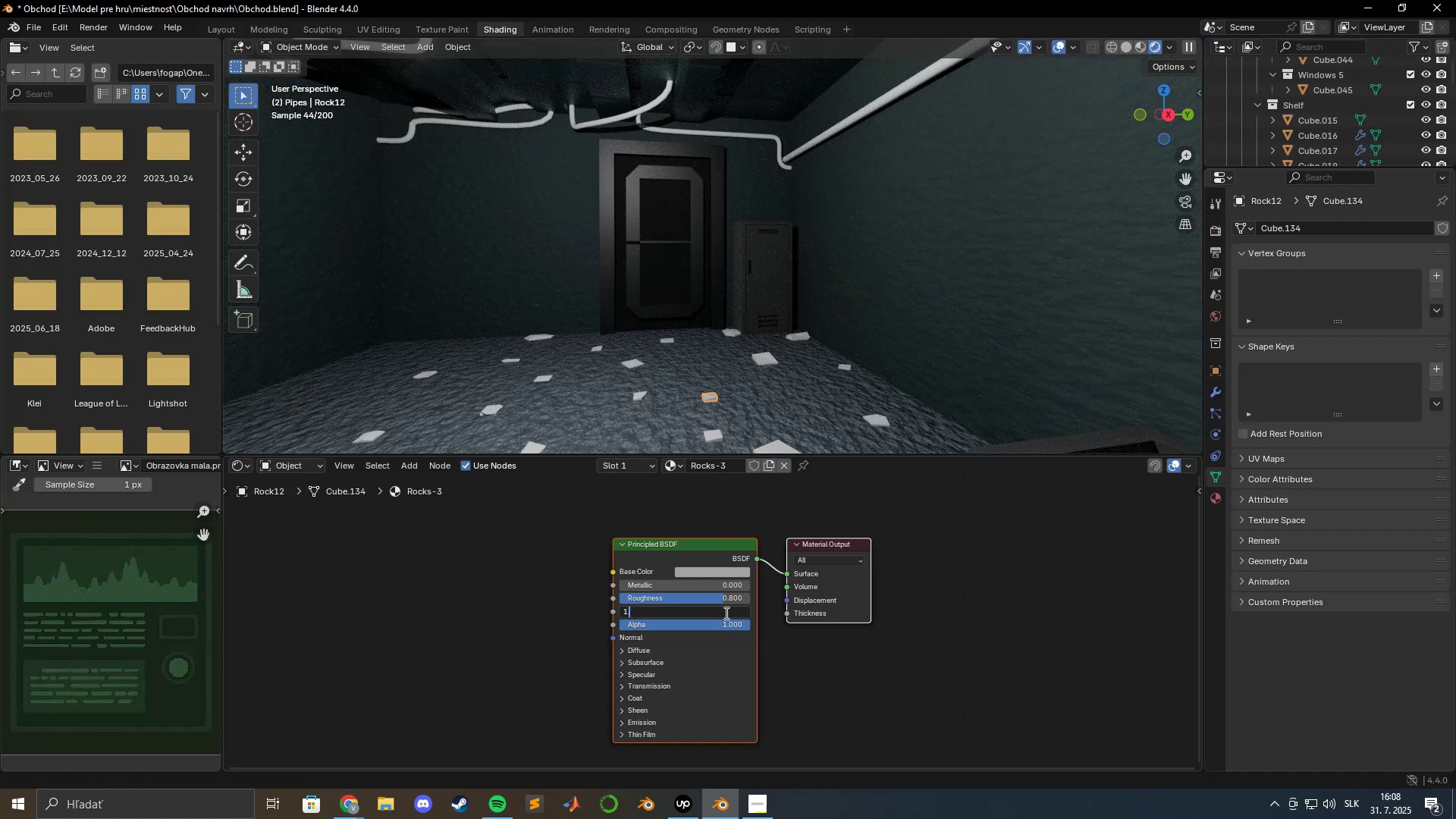 
key(Numpad4)
 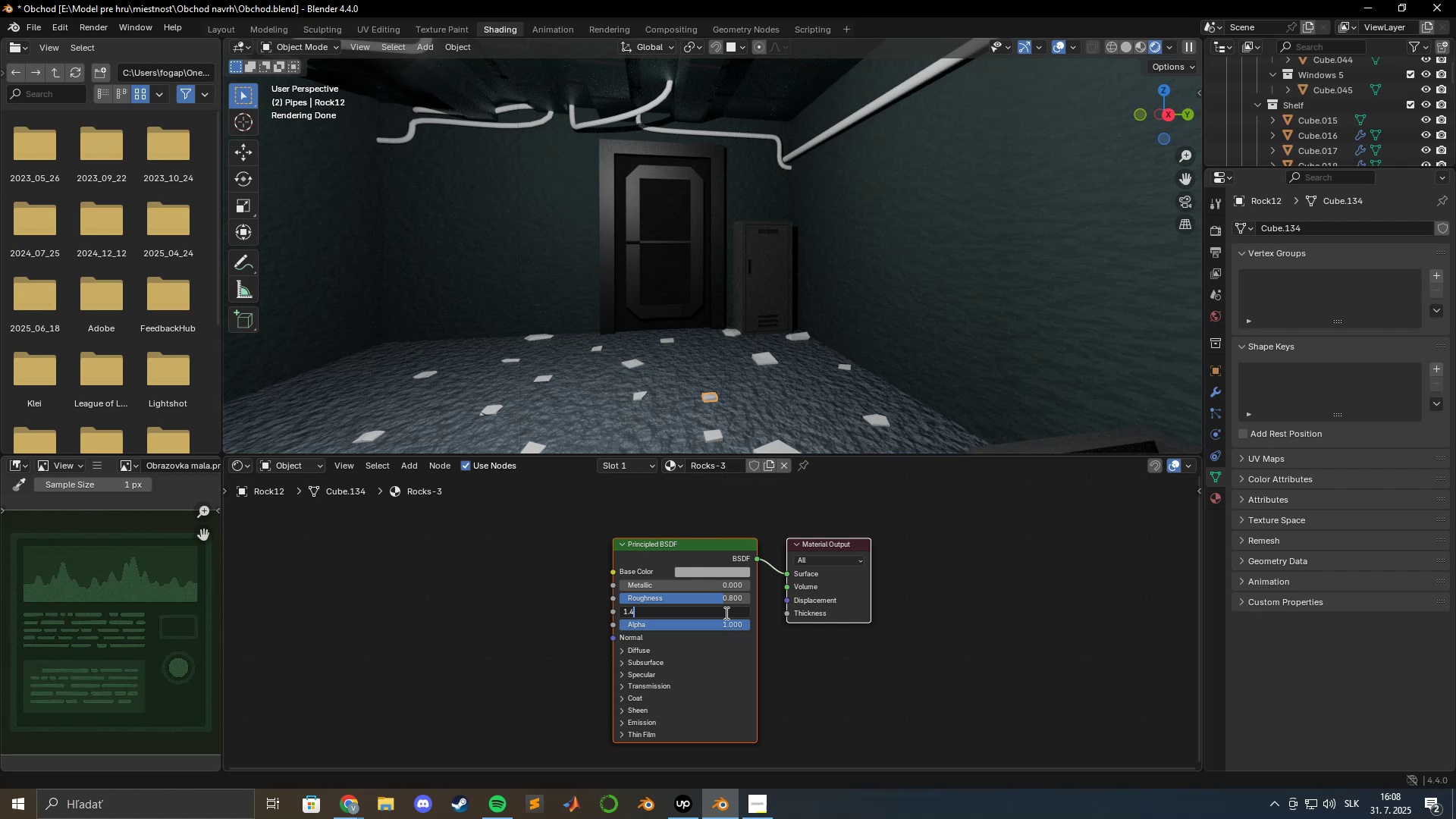 
key(Numpad5)
 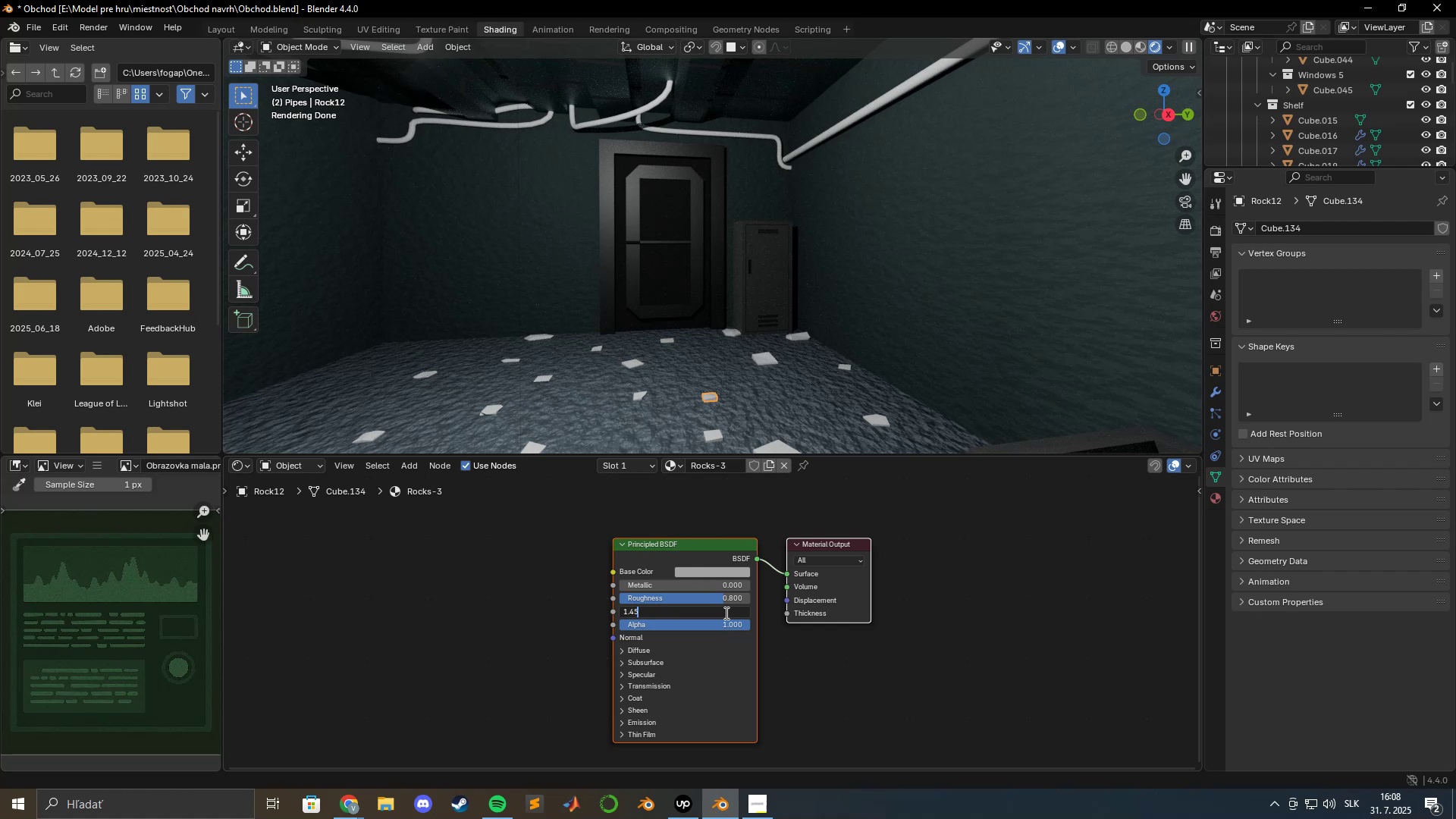 
key(Enter)
 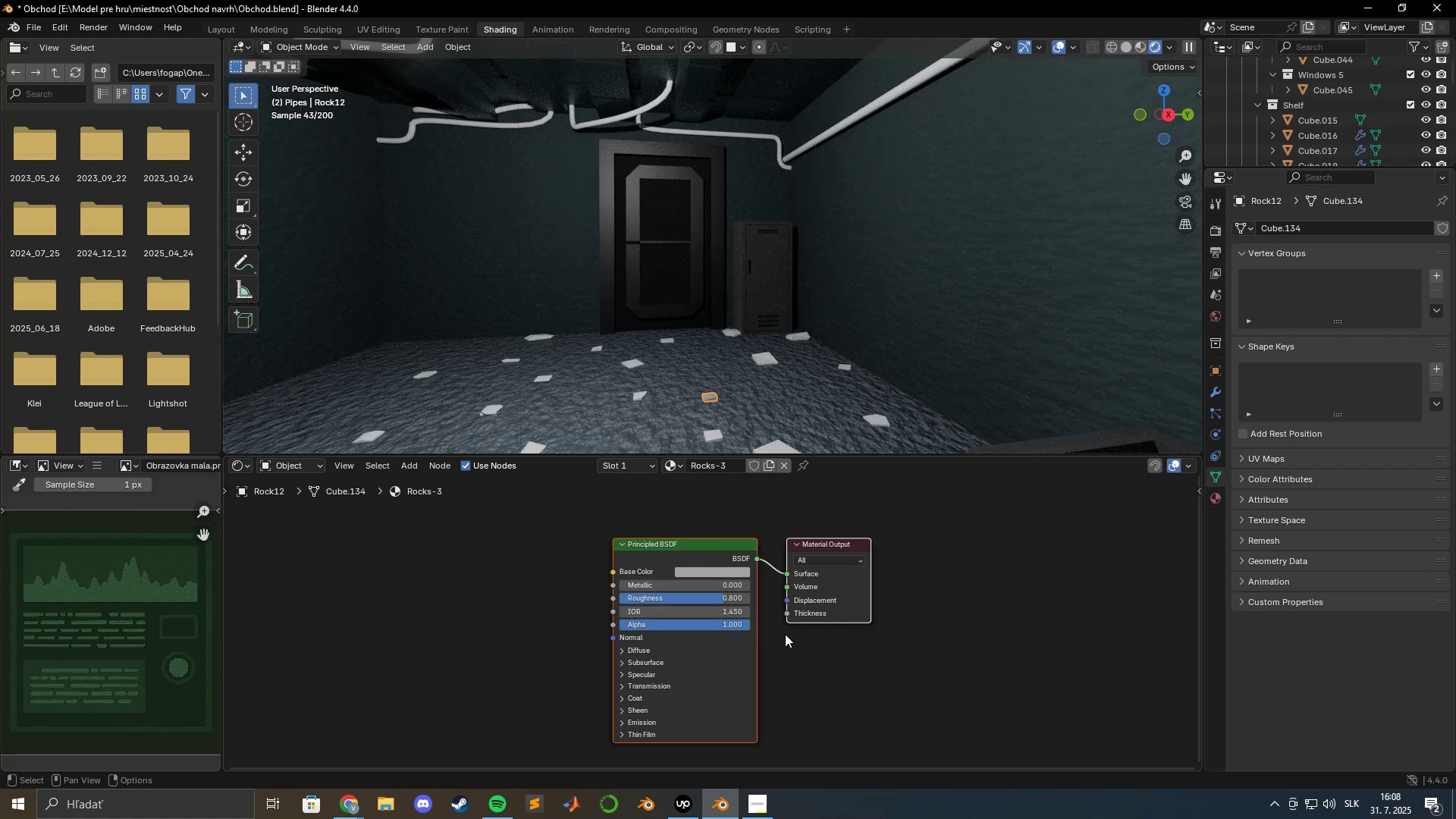 
key(Alt+AltLeft)
 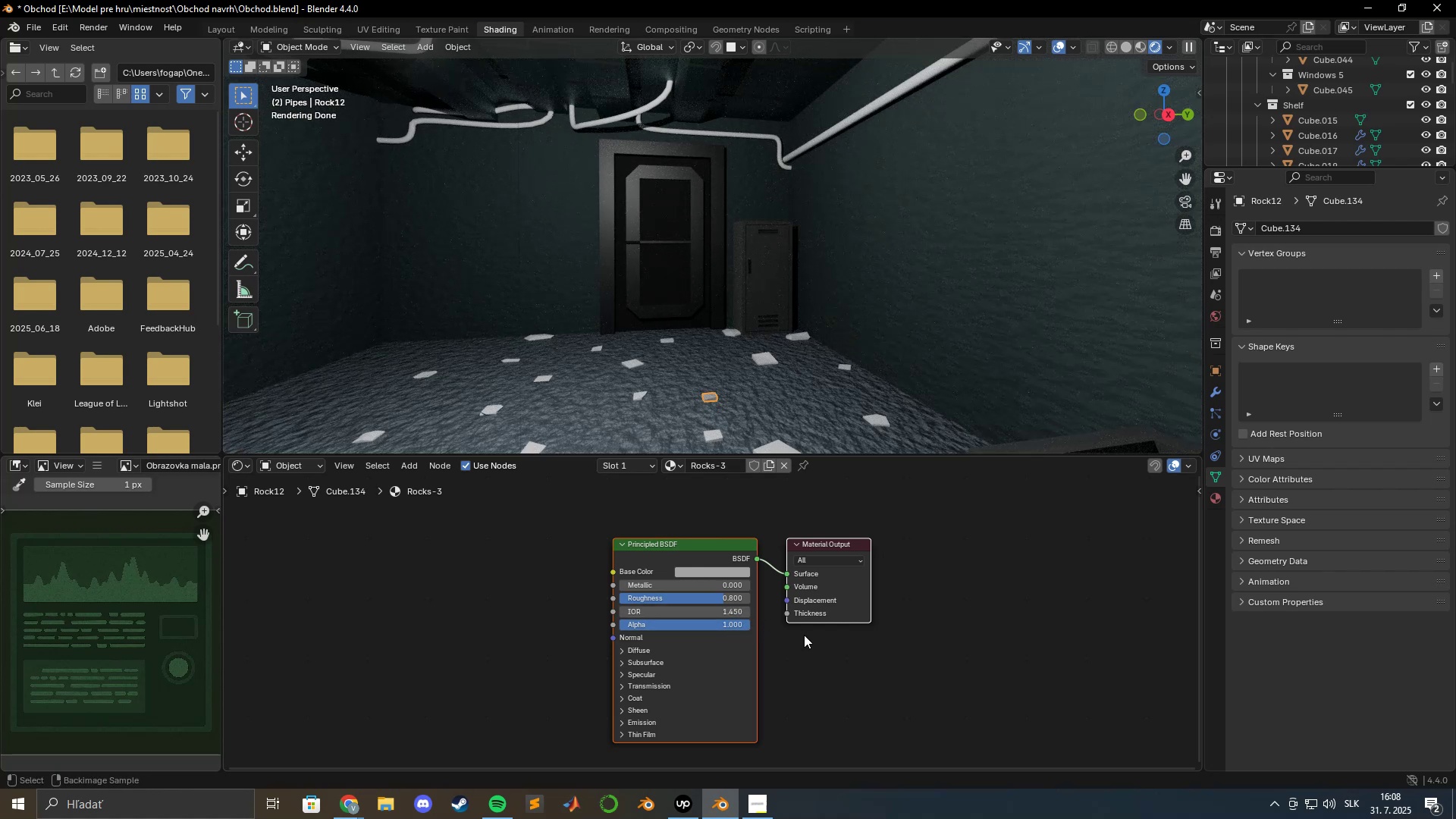 
key(Alt+Tab)
 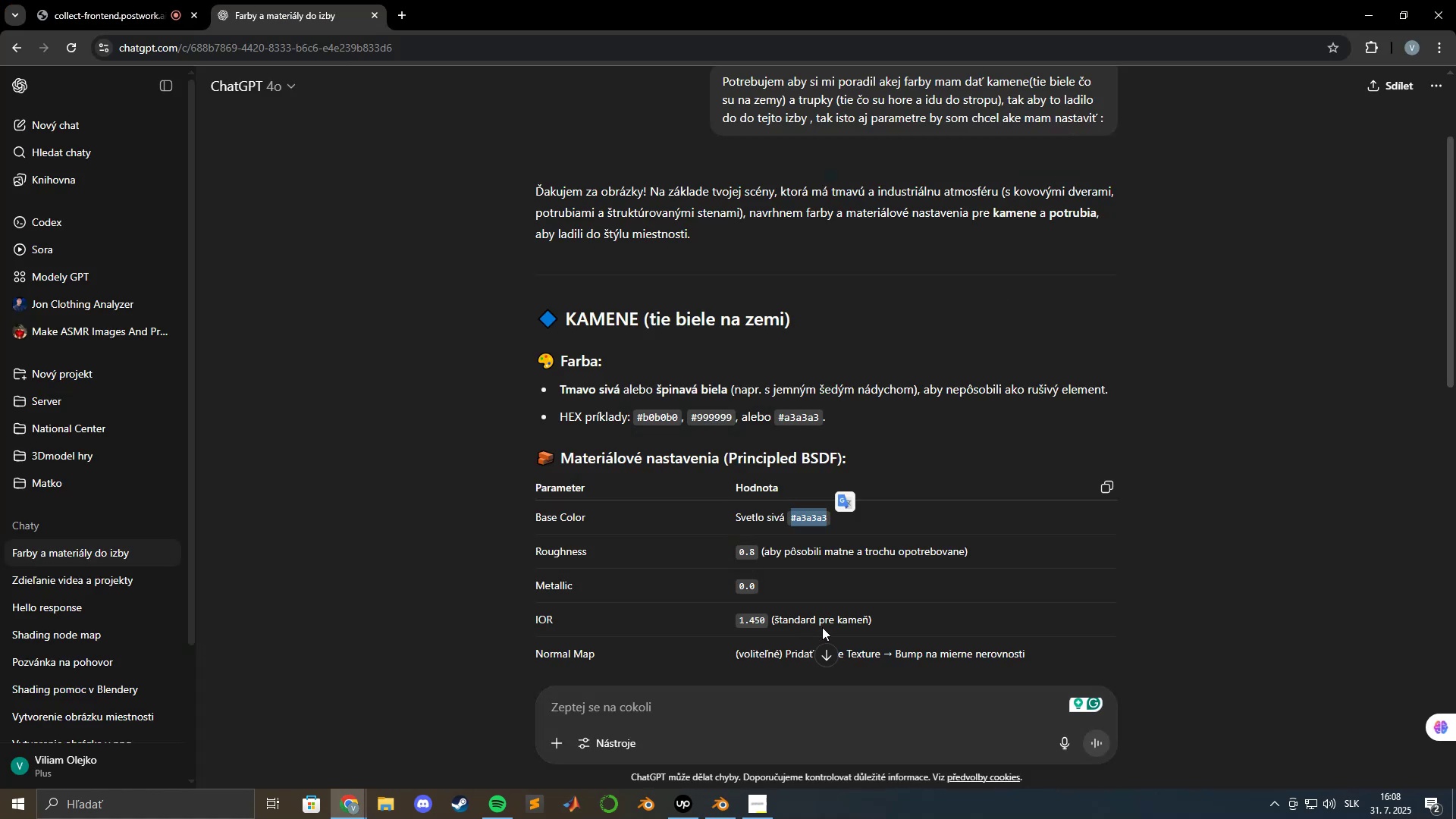 
scroll: coordinate [816, 618], scroll_direction: down, amount: 2.0
 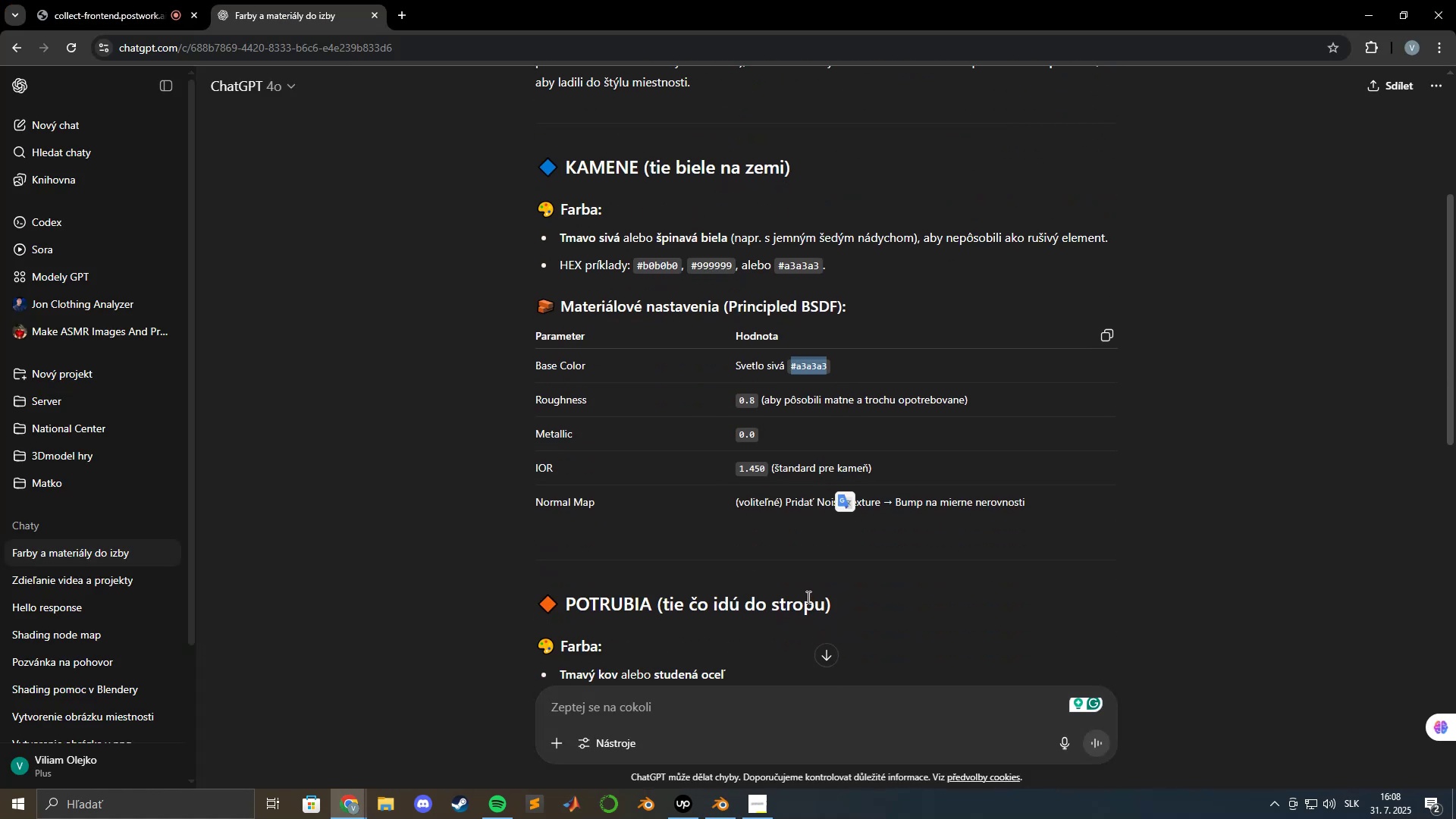 
key(Alt+AltLeft)
 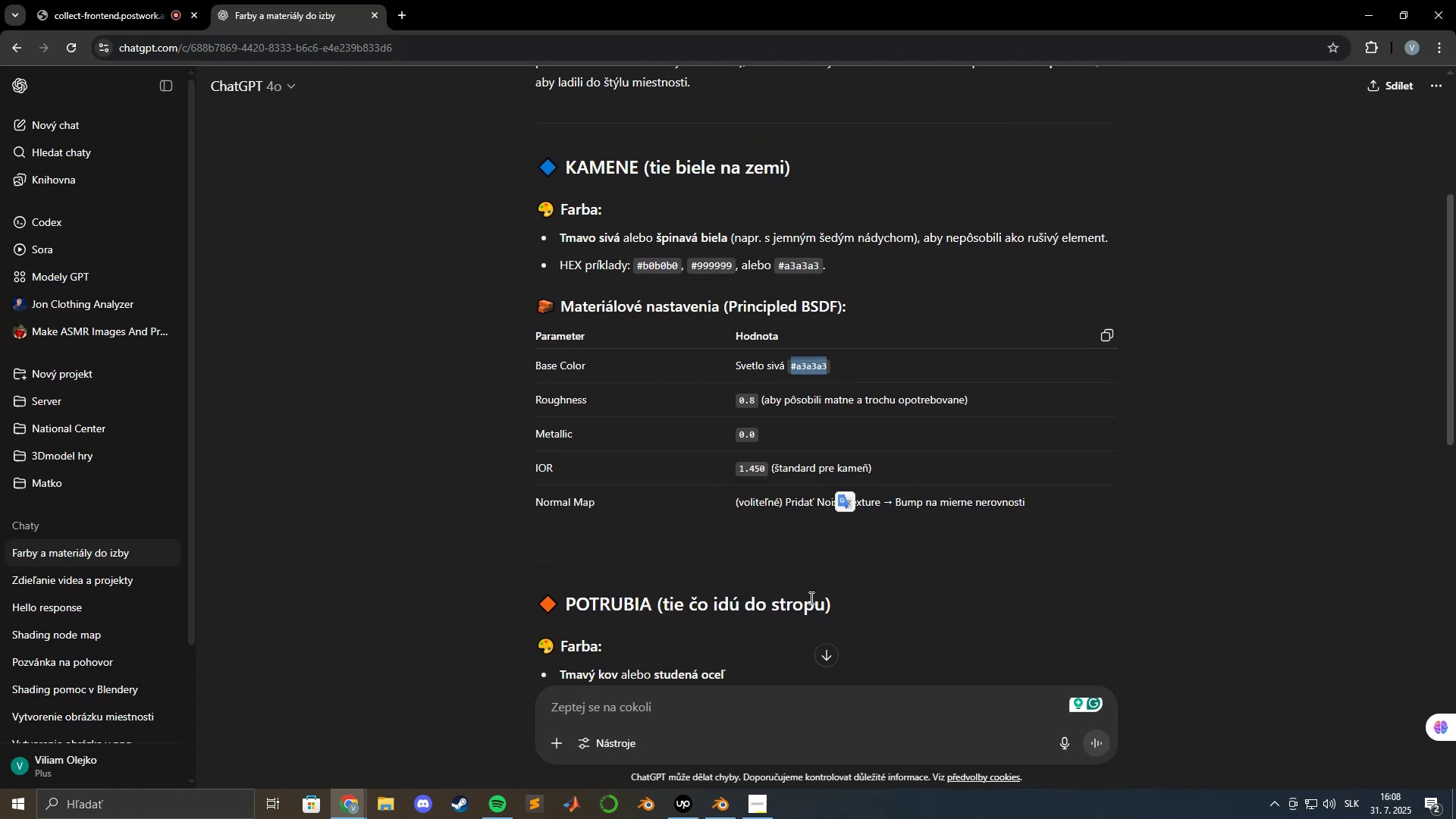 
key(Alt+Tab)
 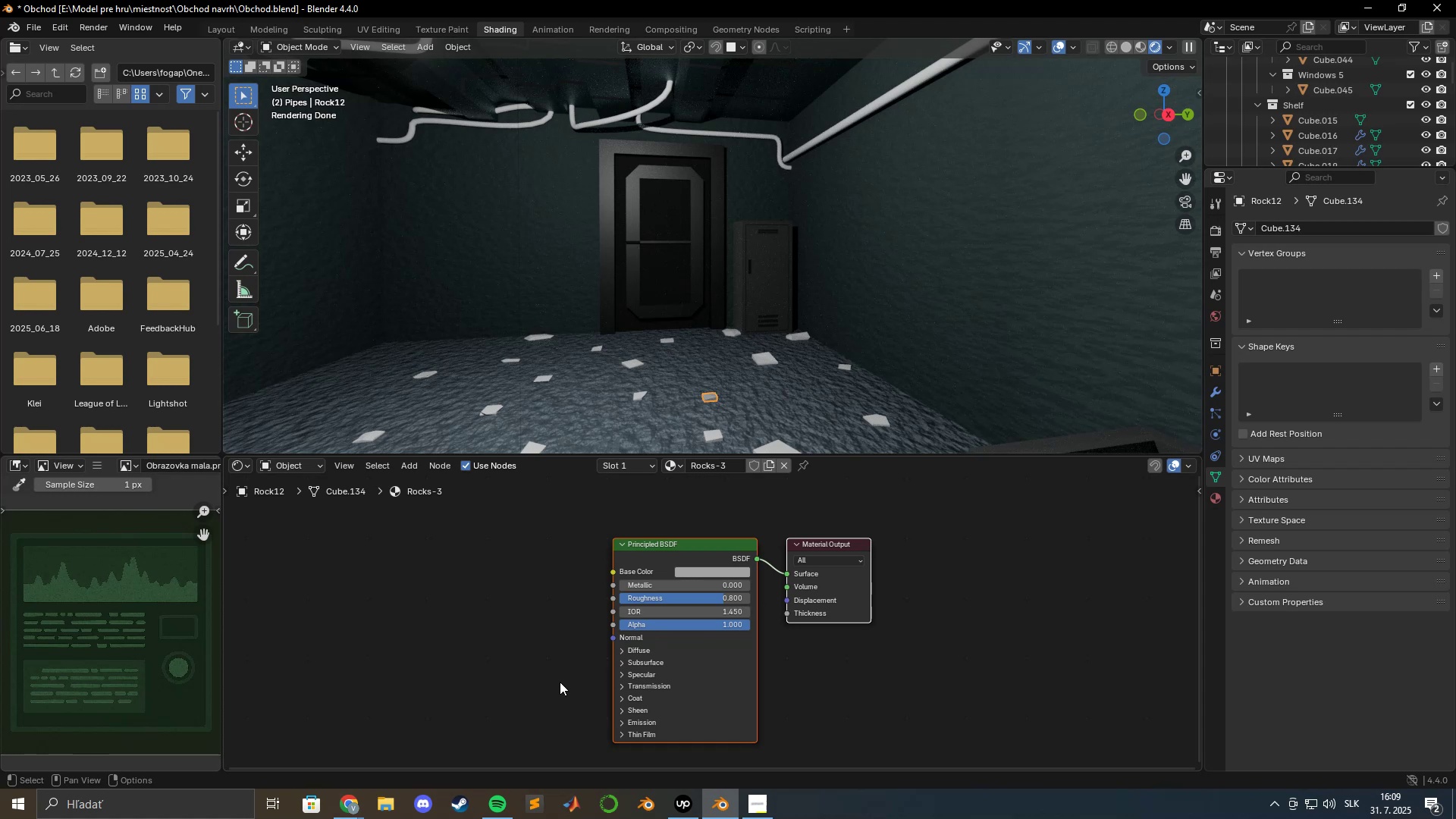 
left_click([541, 676])
 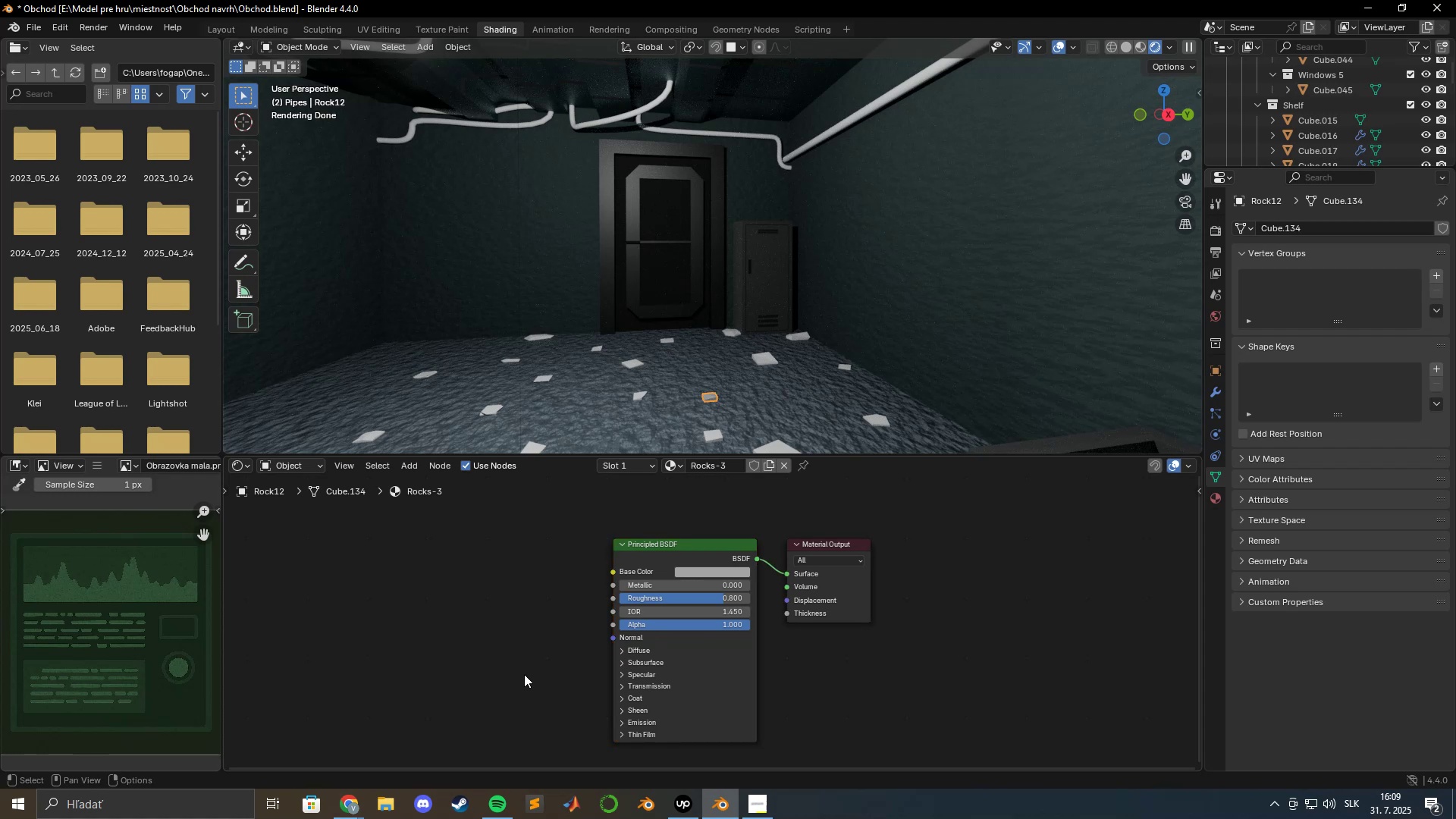 
key(Shift+ShiftLeft)
 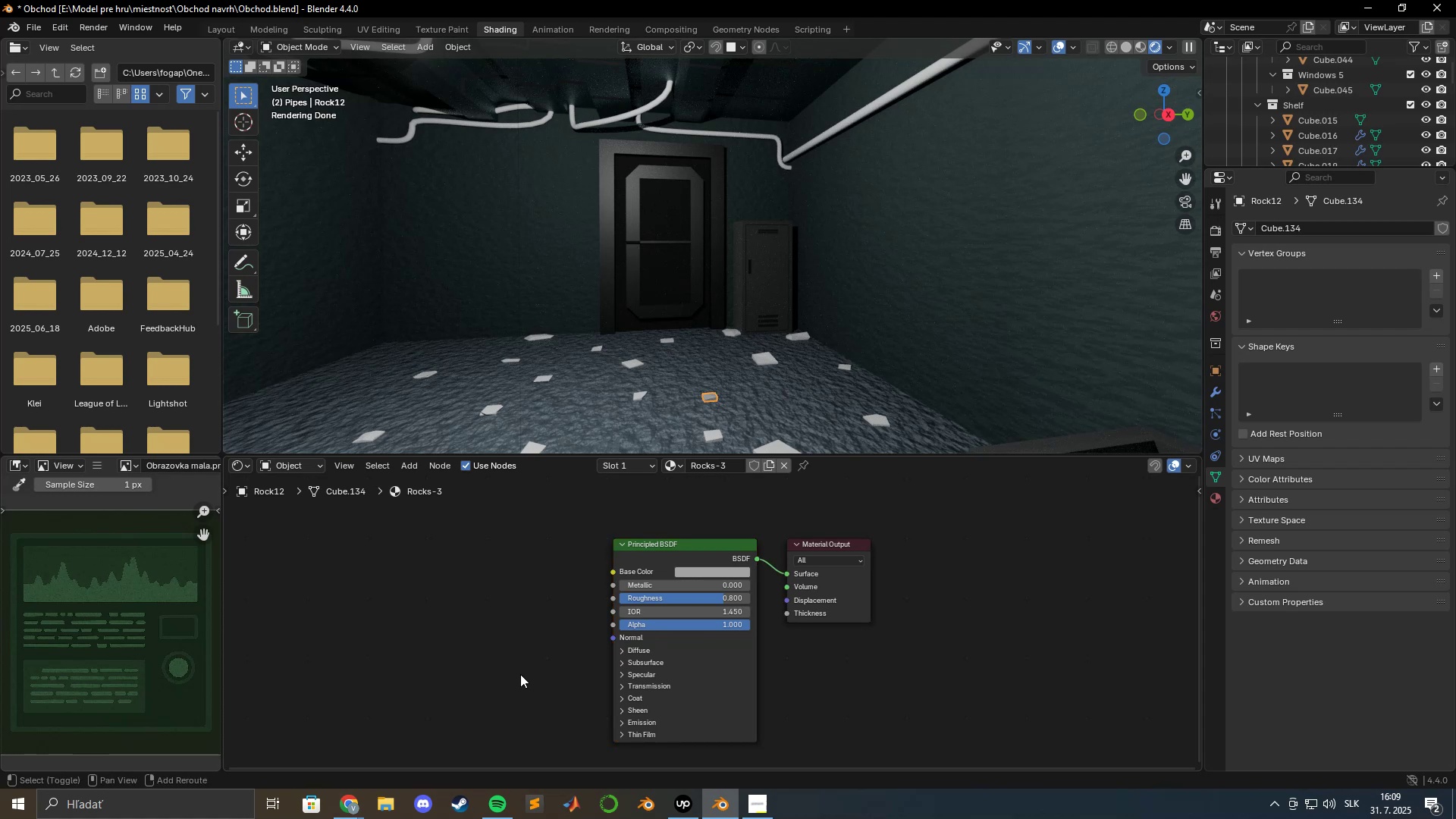 
key(Shift+A)
 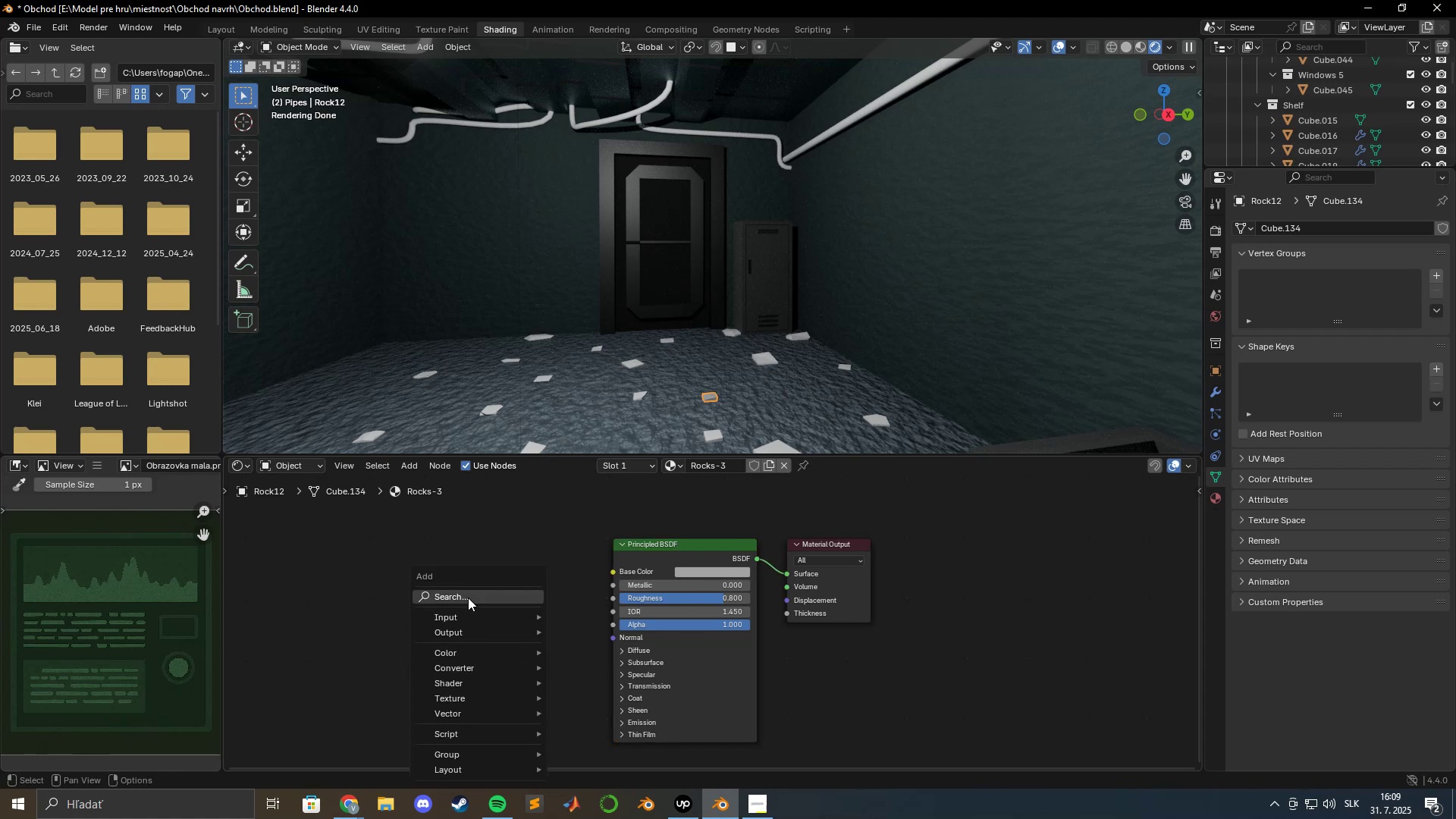 
left_click([467, 596])
 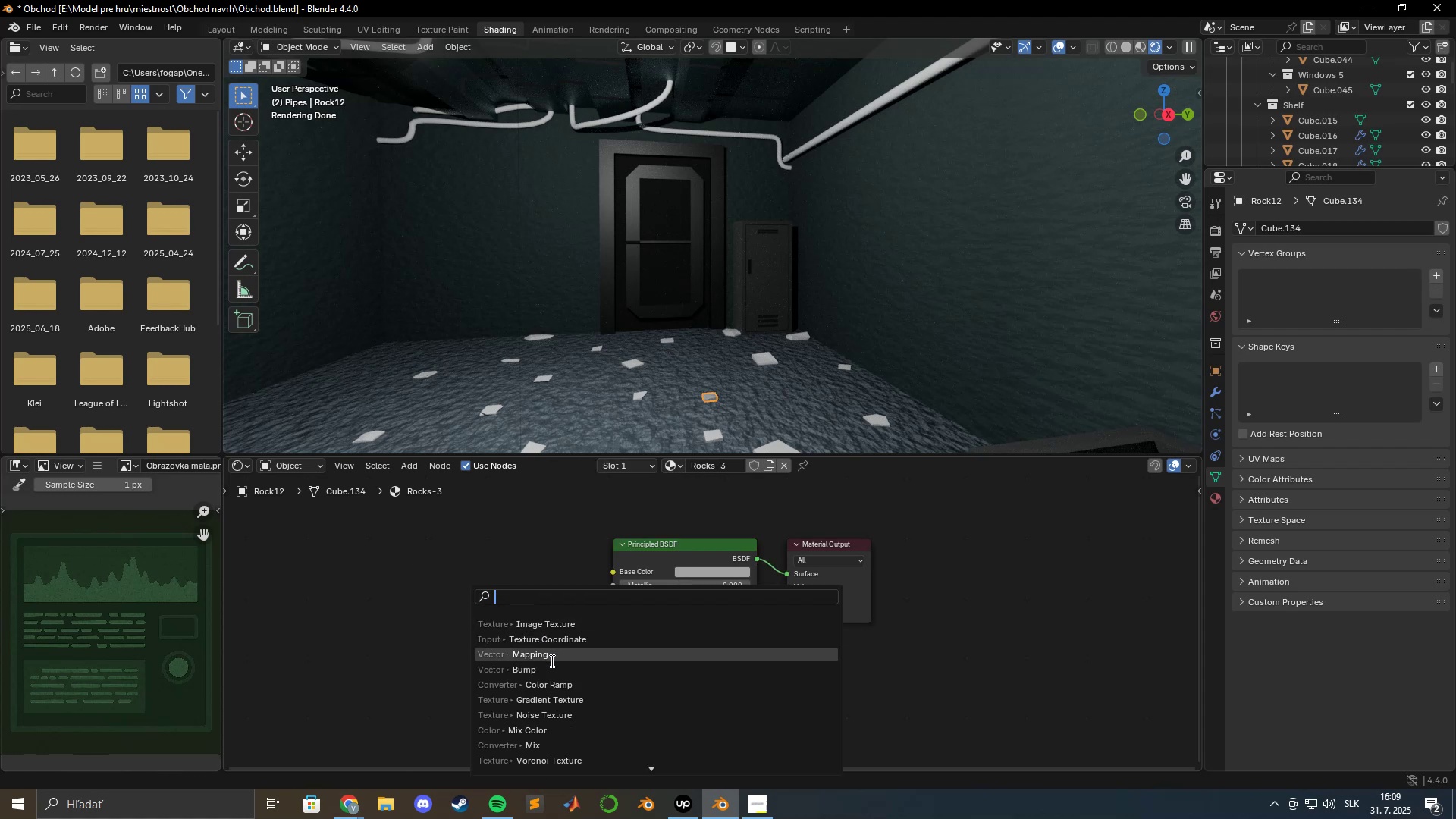 
left_click([548, 668])
 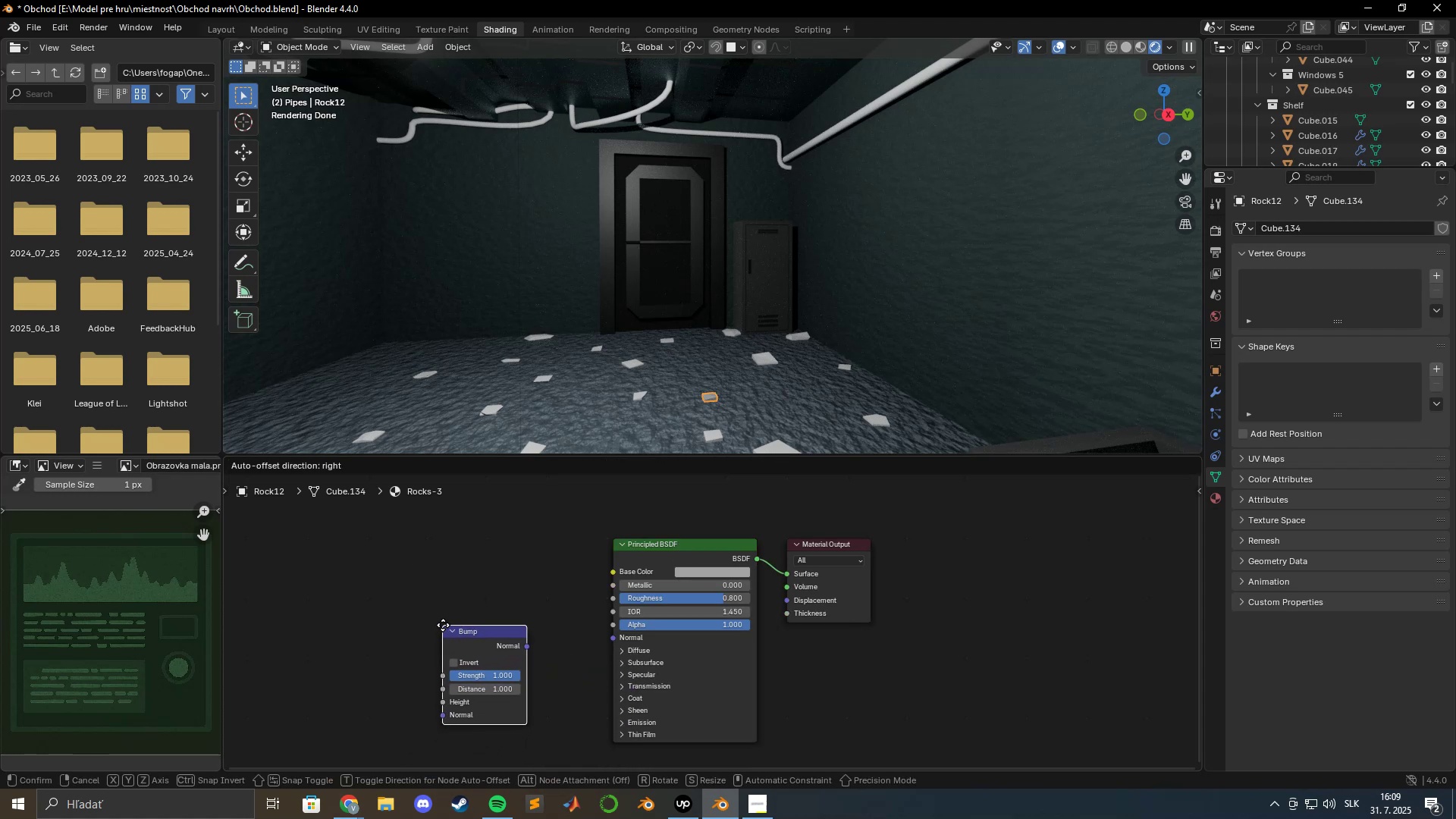 
left_click([439, 622])
 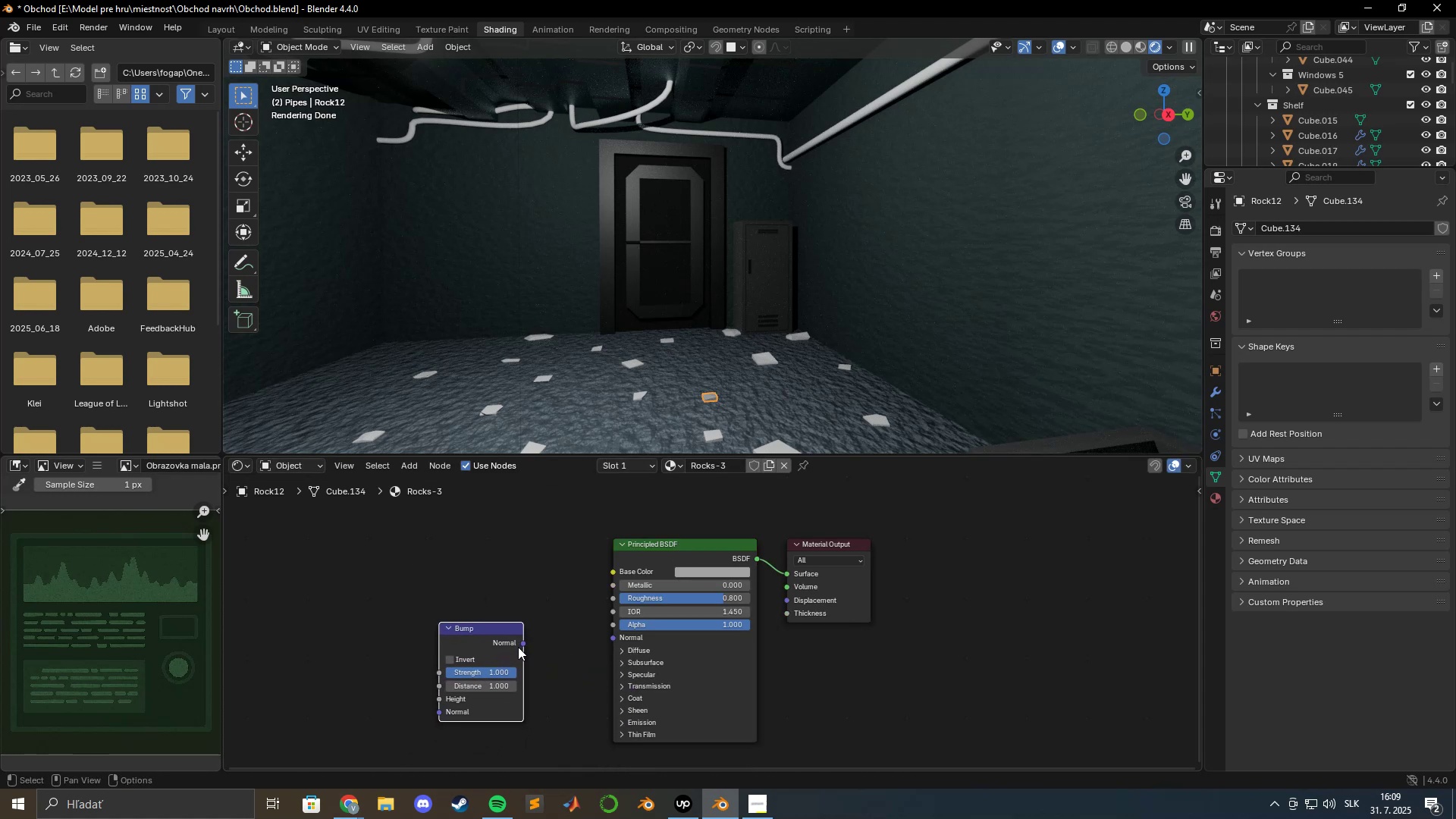 
left_click_drag(start_coordinate=[519, 645], to_coordinate=[602, 639])
 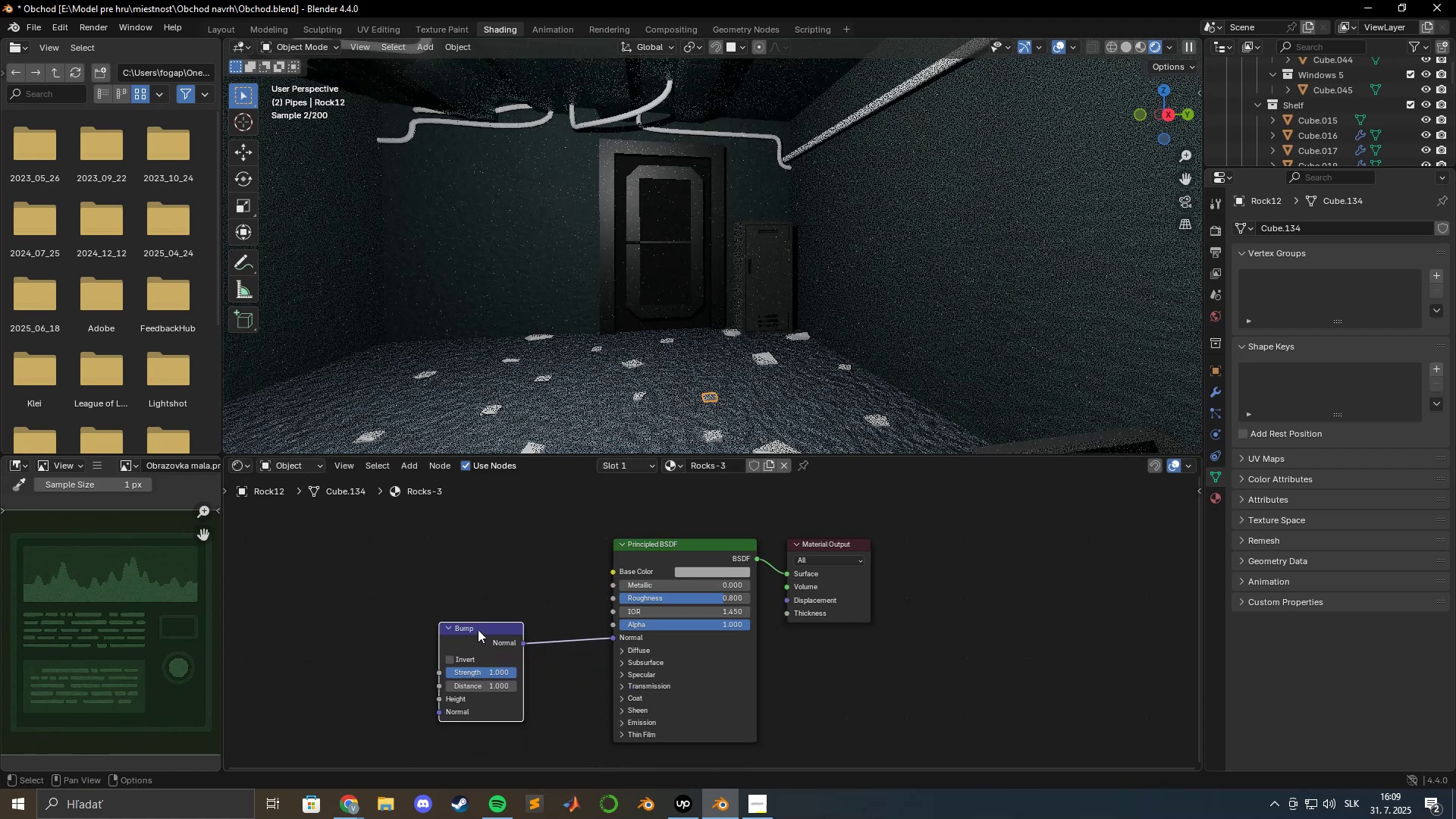 
left_click_drag(start_coordinate=[479, 629], to_coordinate=[482, 621])
 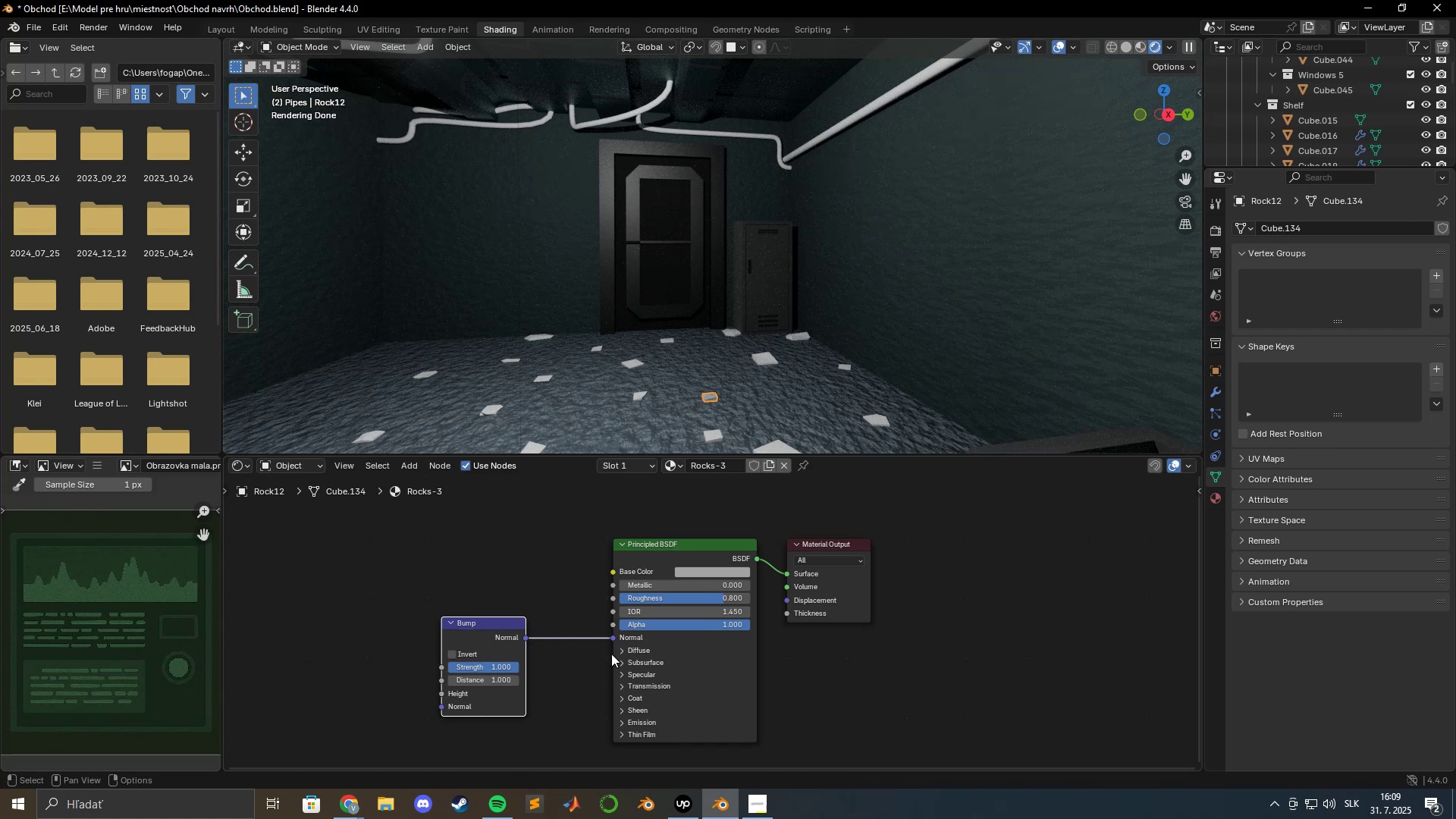 
key(Alt+AltLeft)
 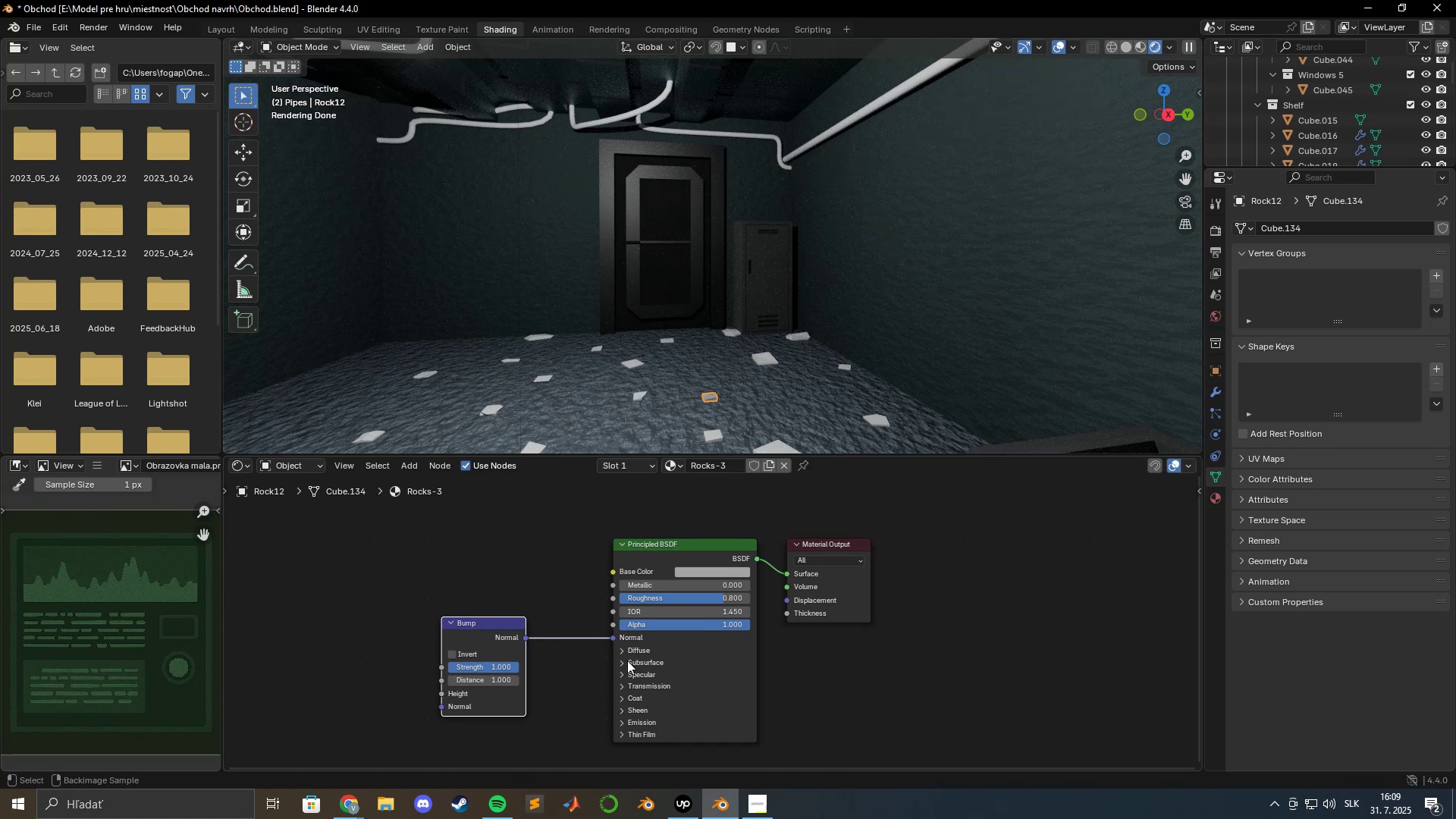 
key(Alt+Tab)
 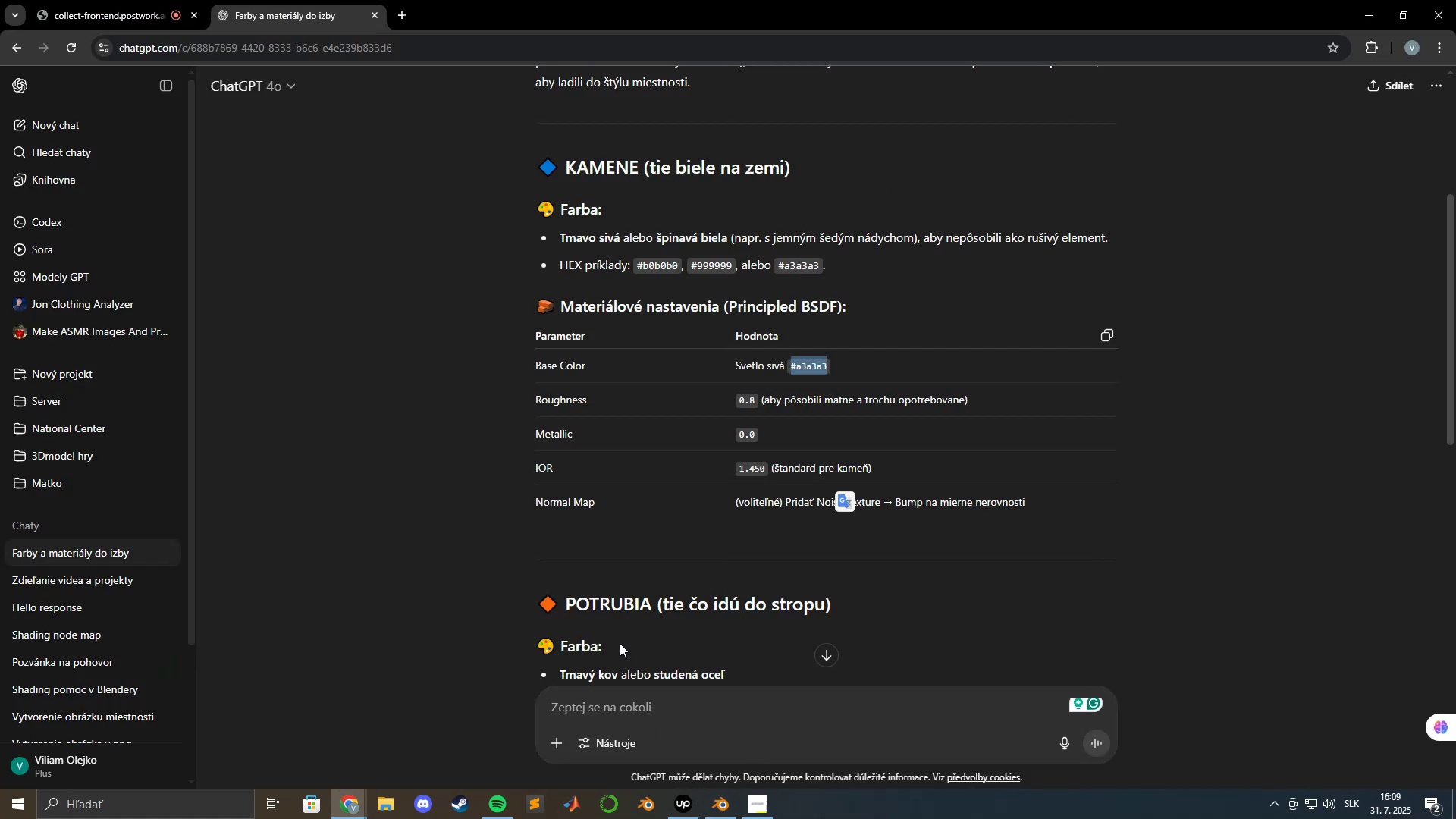 
scroll: coordinate [647, 623], scroll_direction: down, amount: 2.0
 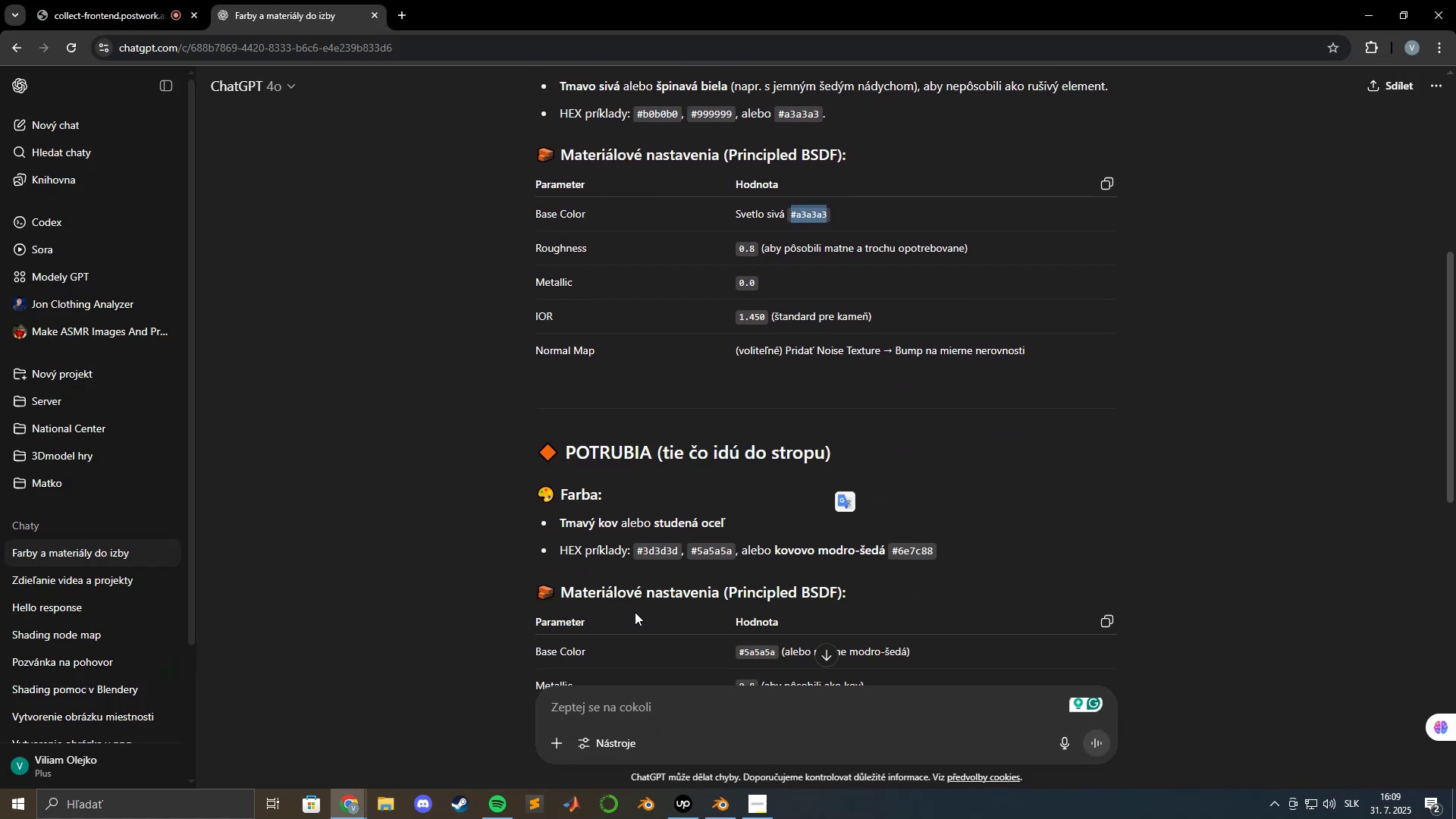 
scroll: coordinate [635, 610], scroll_direction: up, amount: 1.0
 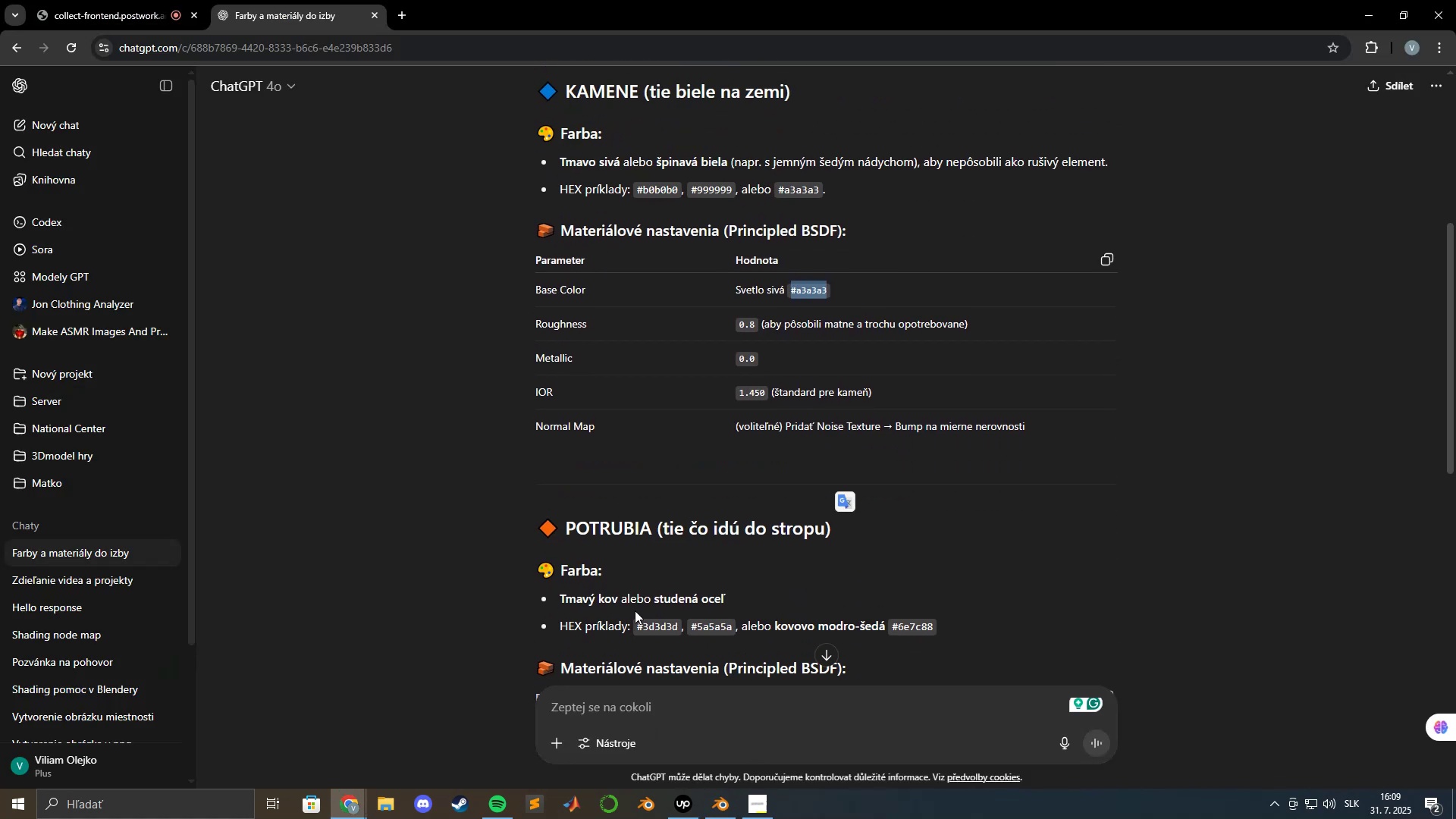 
key(Alt+AltLeft)
 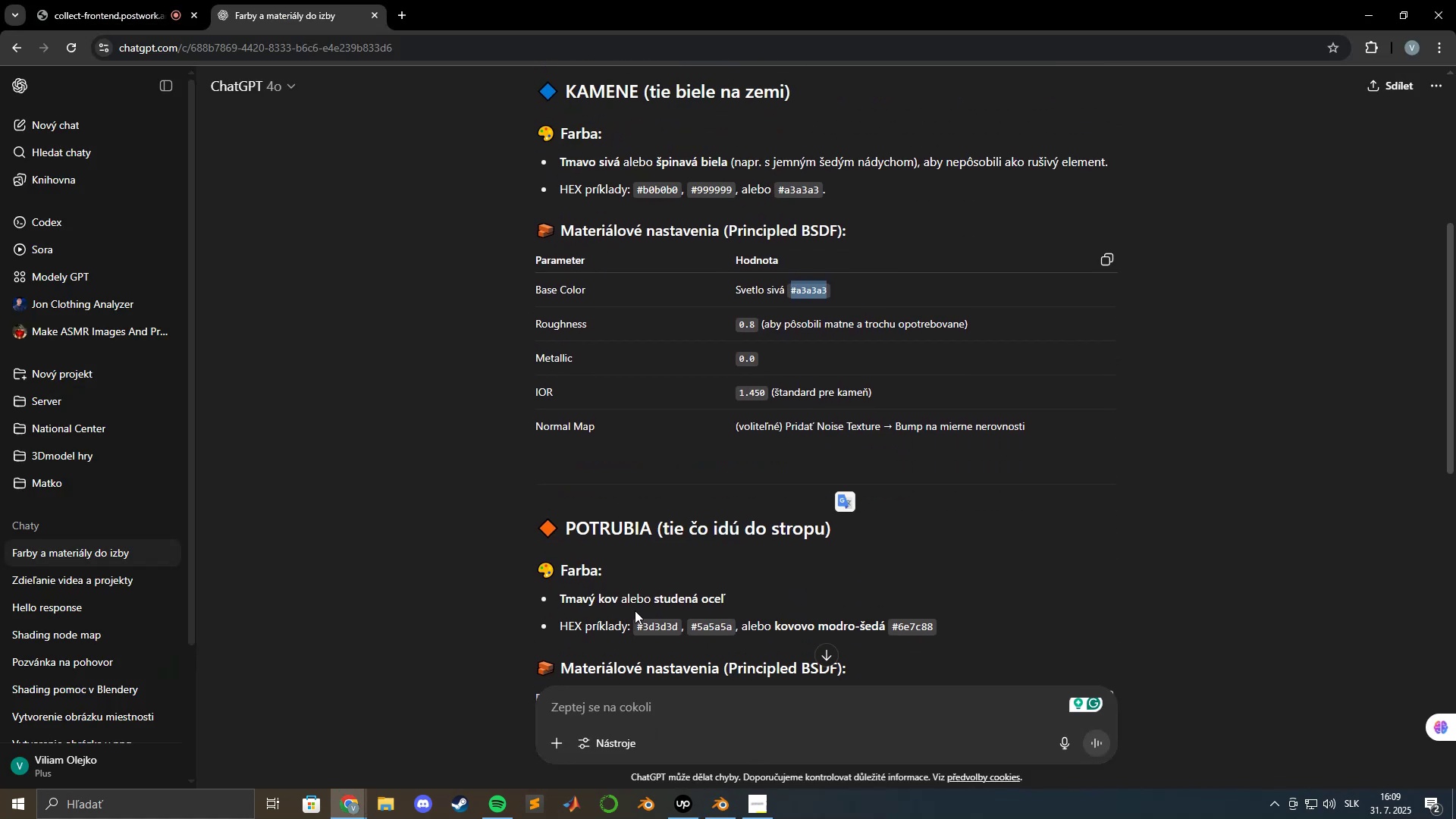 
key(Alt+Tab)
 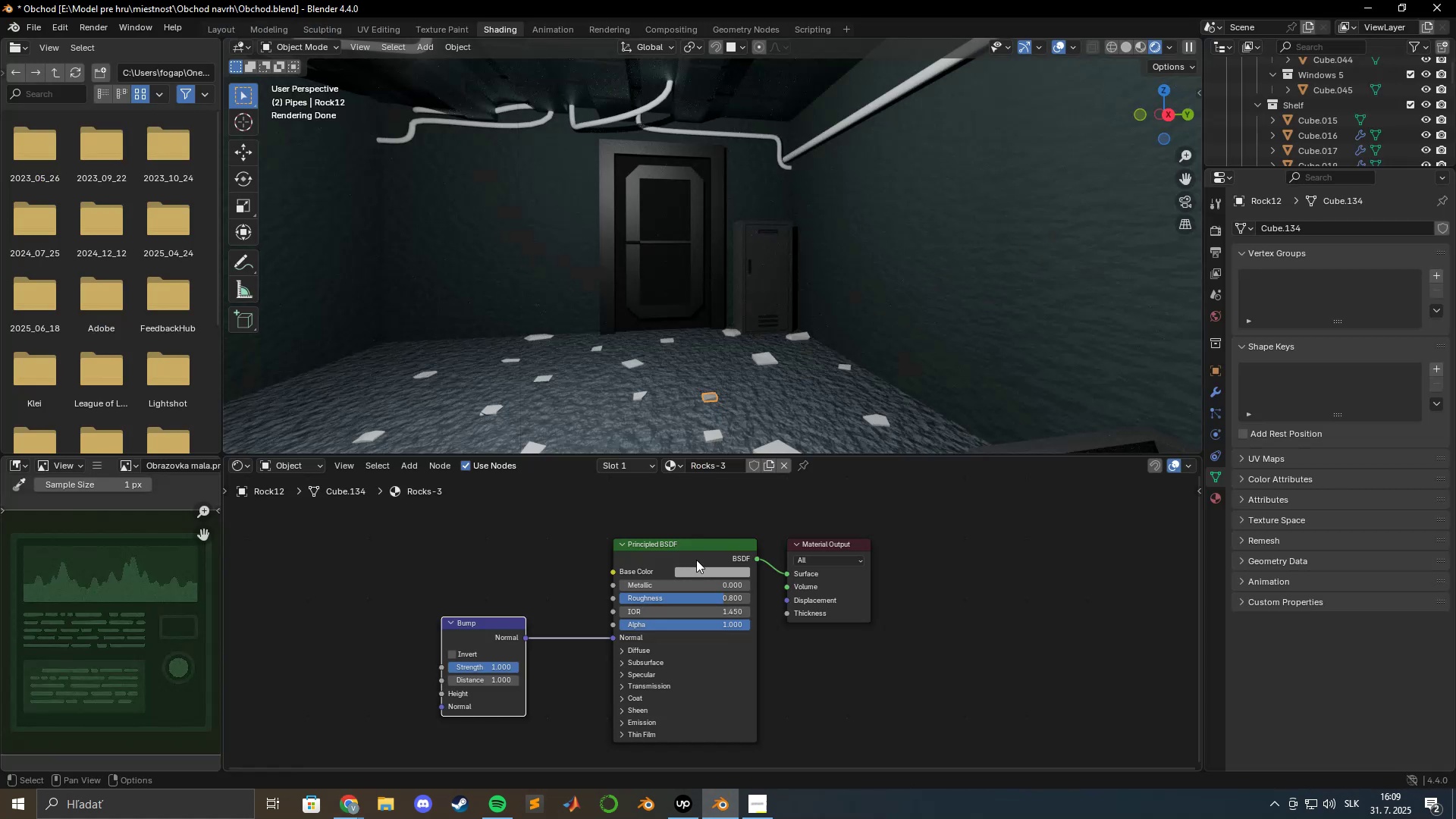 
scroll: coordinate [731, 430], scroll_direction: up, amount: 1.0
 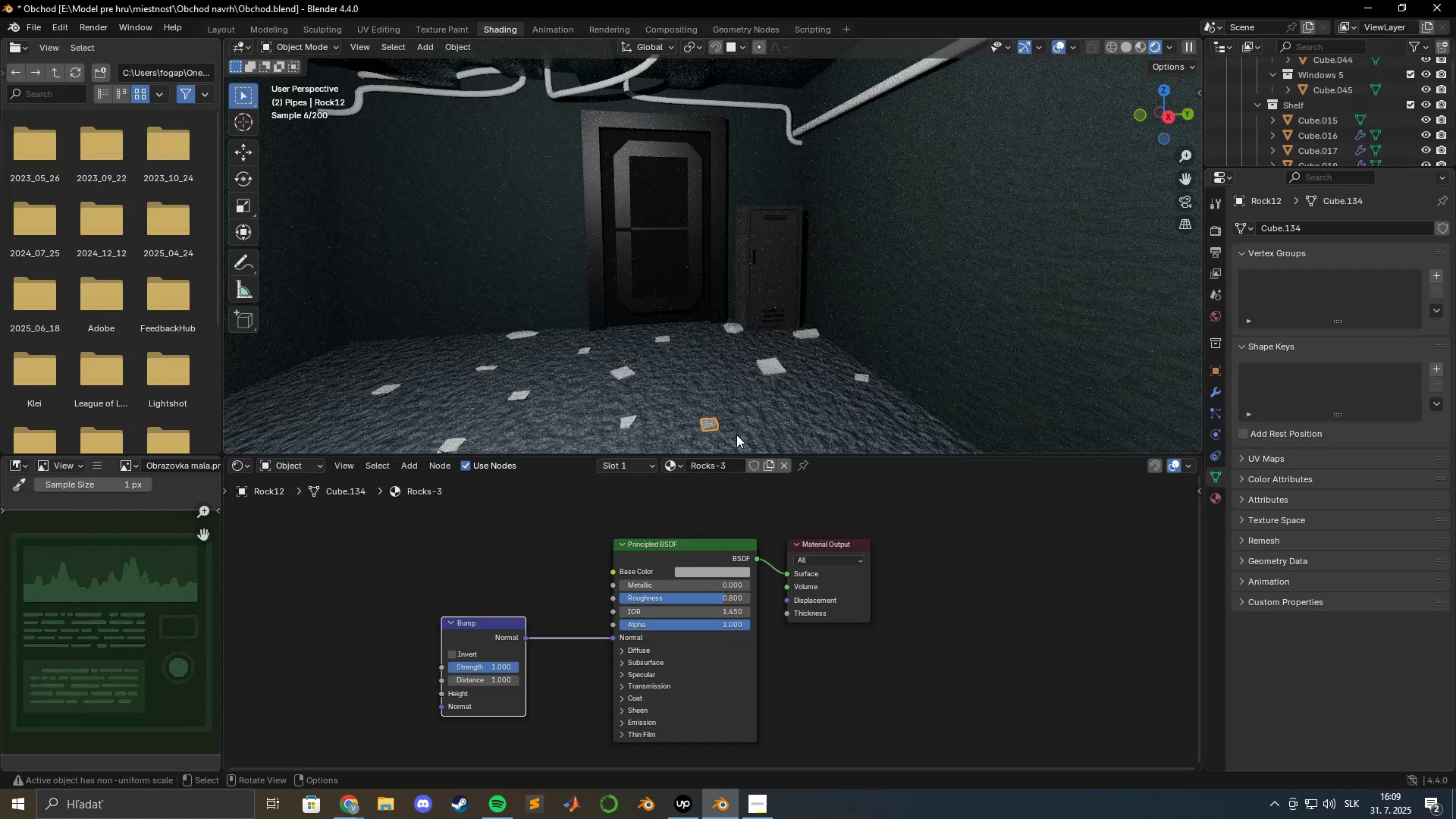 
hold_key(key=ShiftLeft, duration=0.59)
 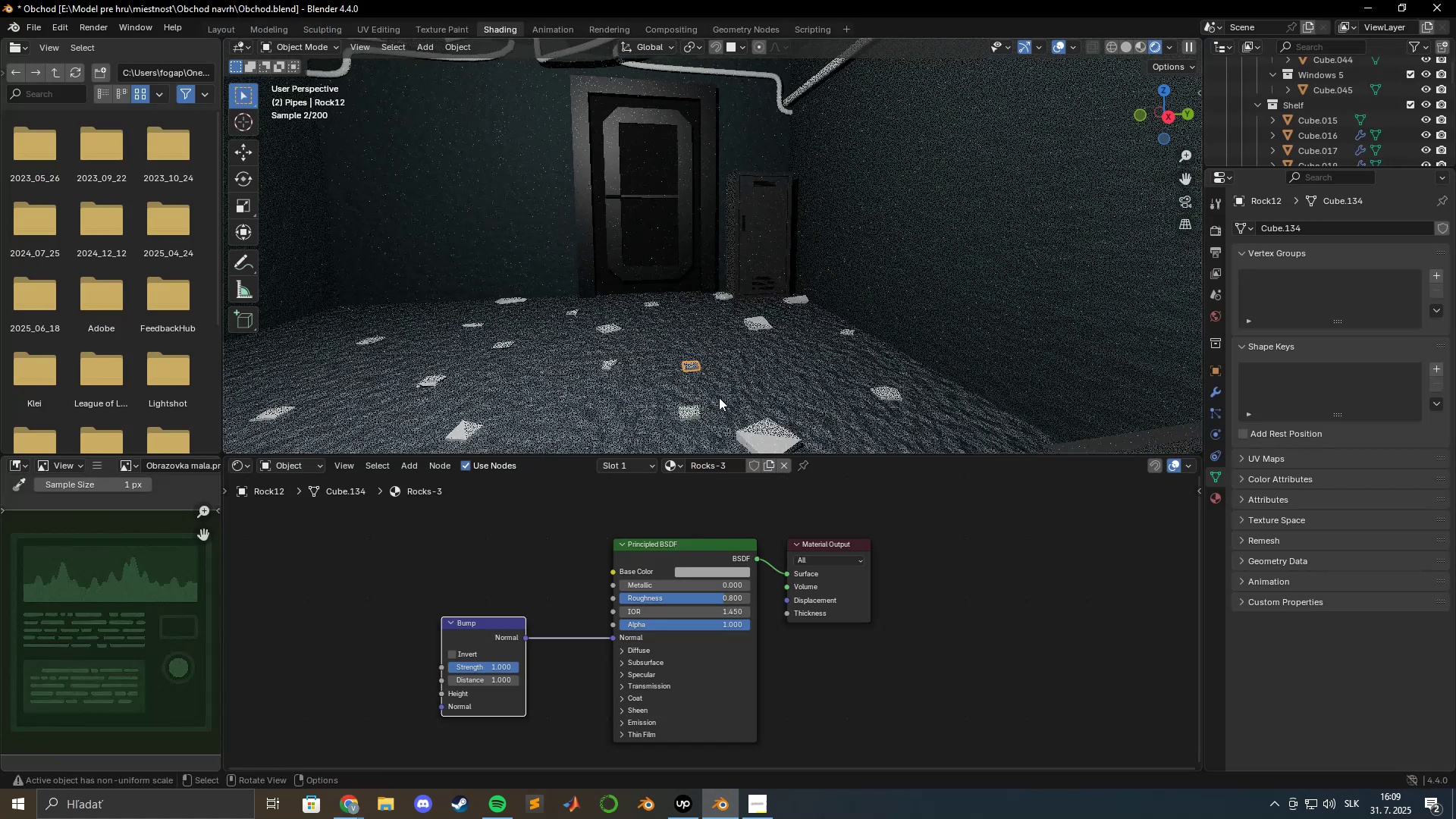 
scroll: coordinate [720, 404], scroll_direction: up, amount: 4.0
 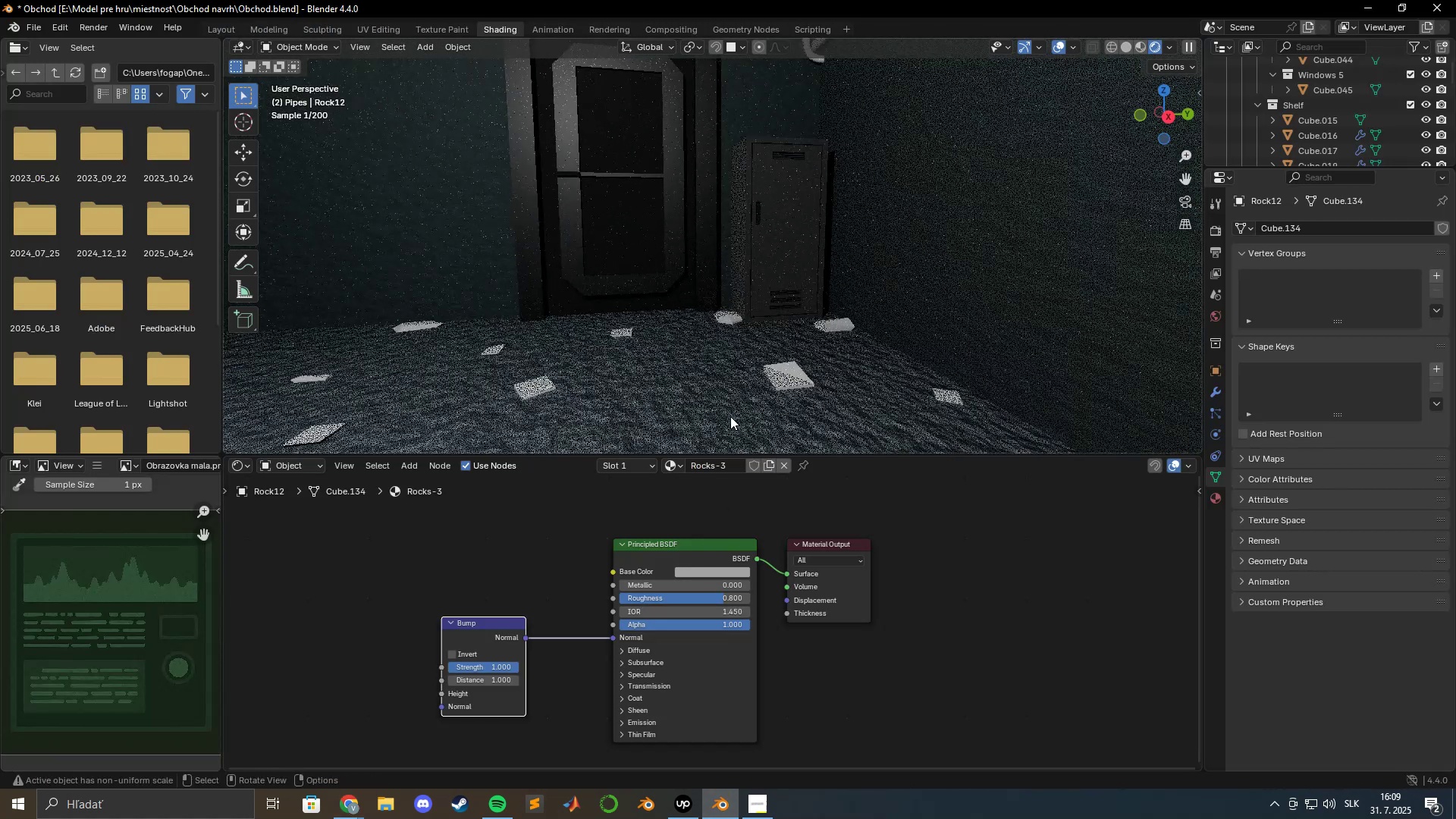 
hold_key(key=ShiftLeft, duration=1.01)
 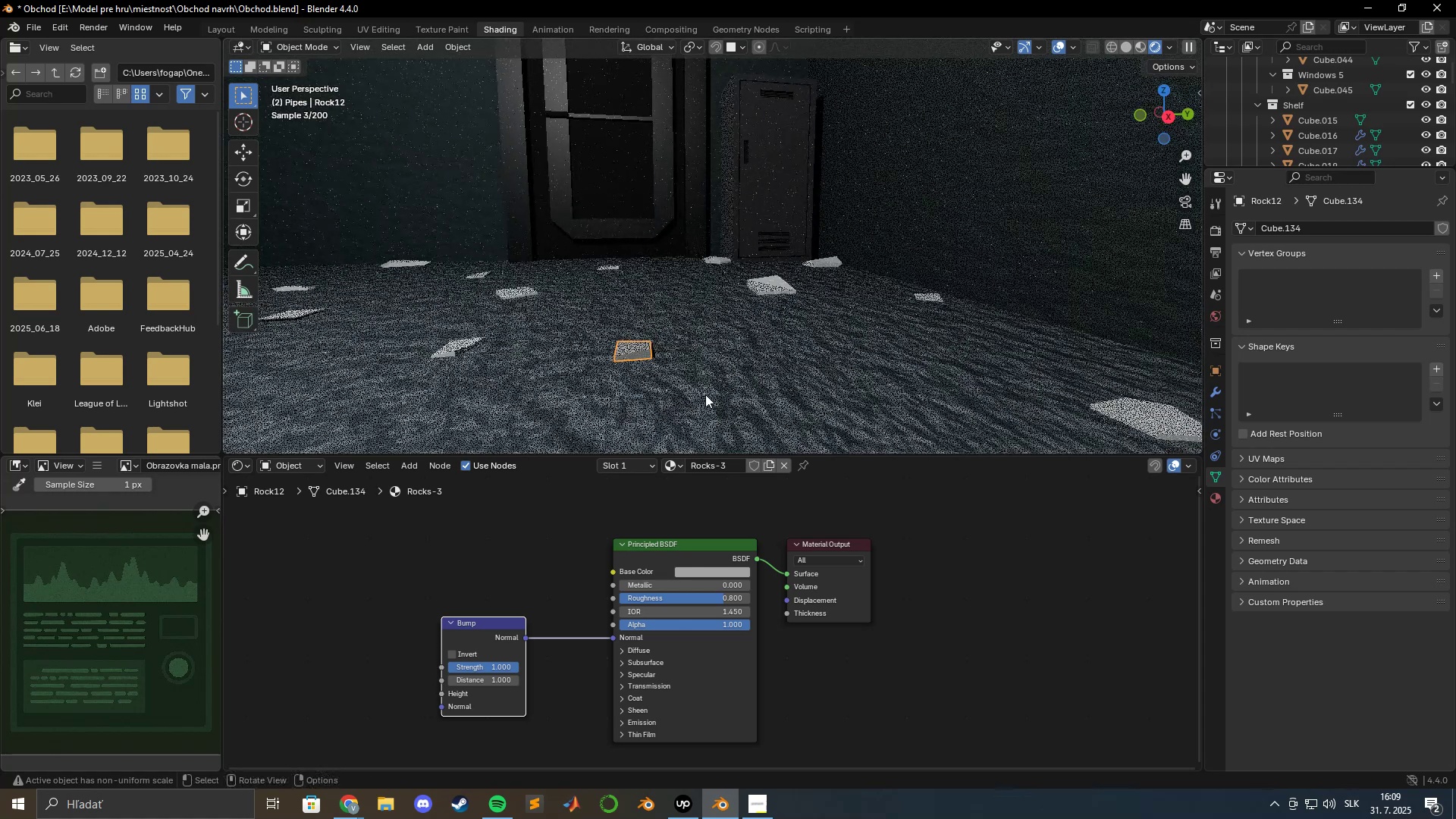 
scroll: coordinate [704, 395], scroll_direction: up, amount: 2.0
 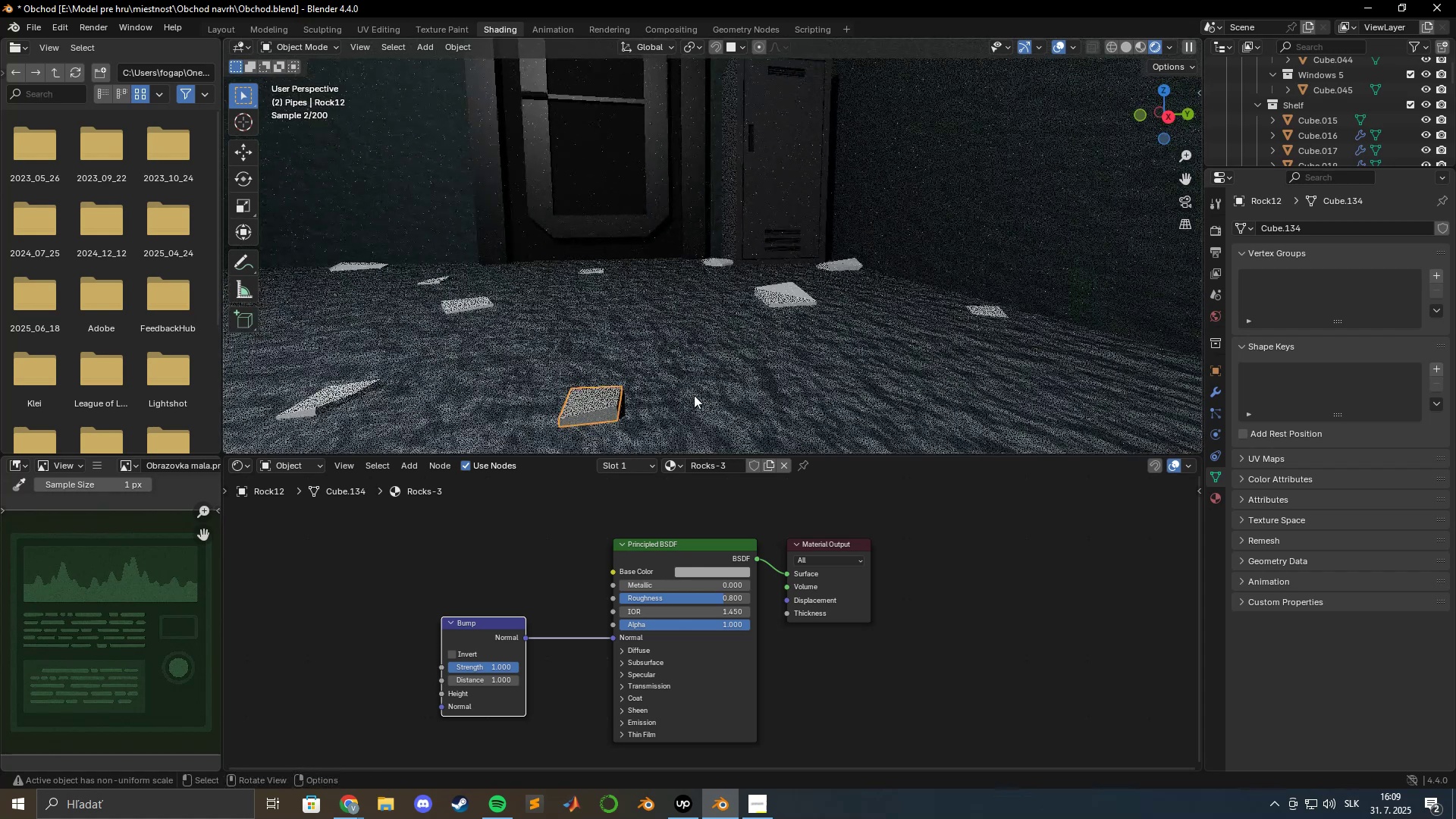 
hold_key(key=ShiftLeft, duration=0.49)
scroll: coordinate [768, 392], scroll_direction: up, amount: 3.0
 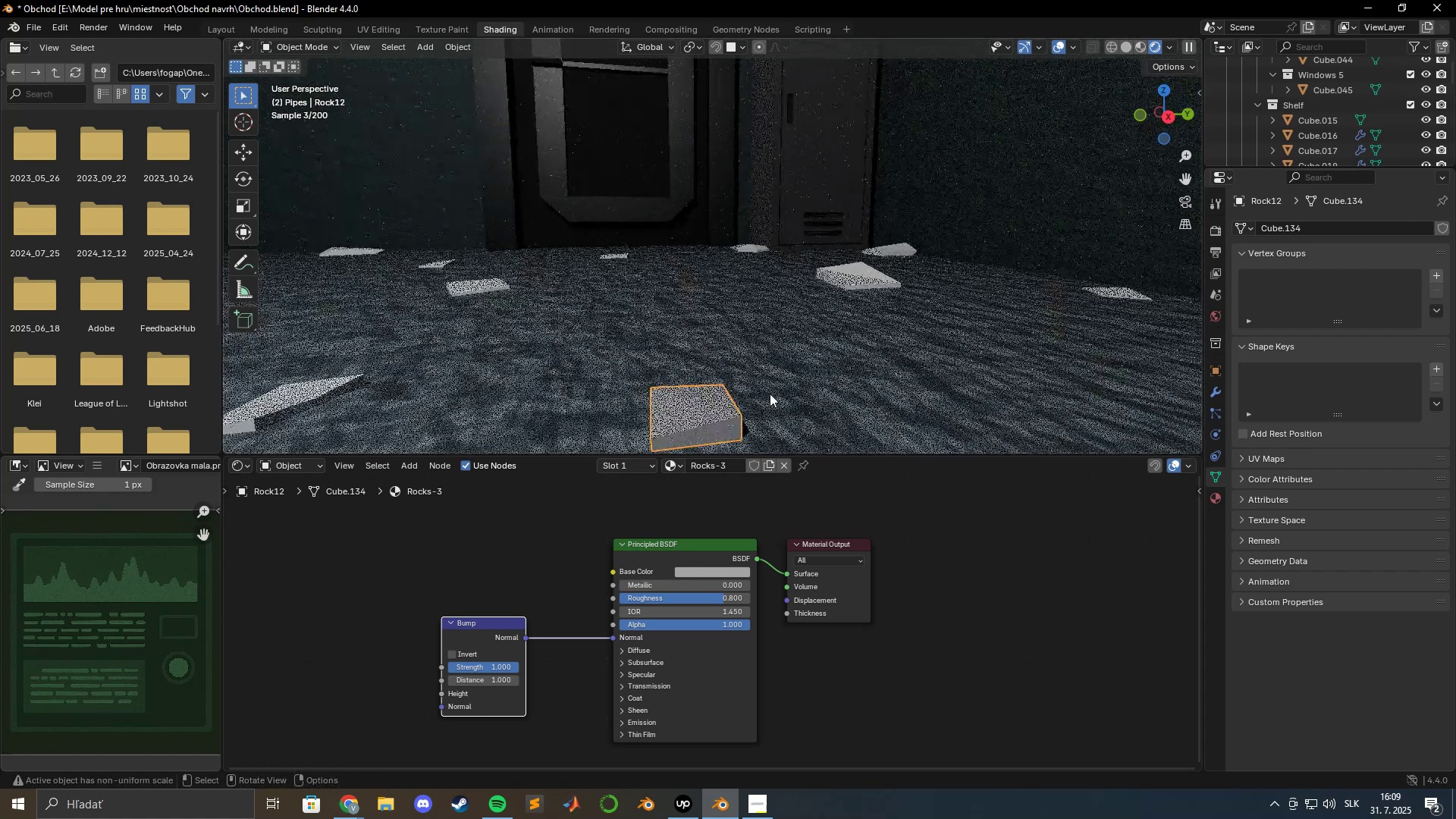 
hold_key(key=ShiftLeft, duration=0.55)
 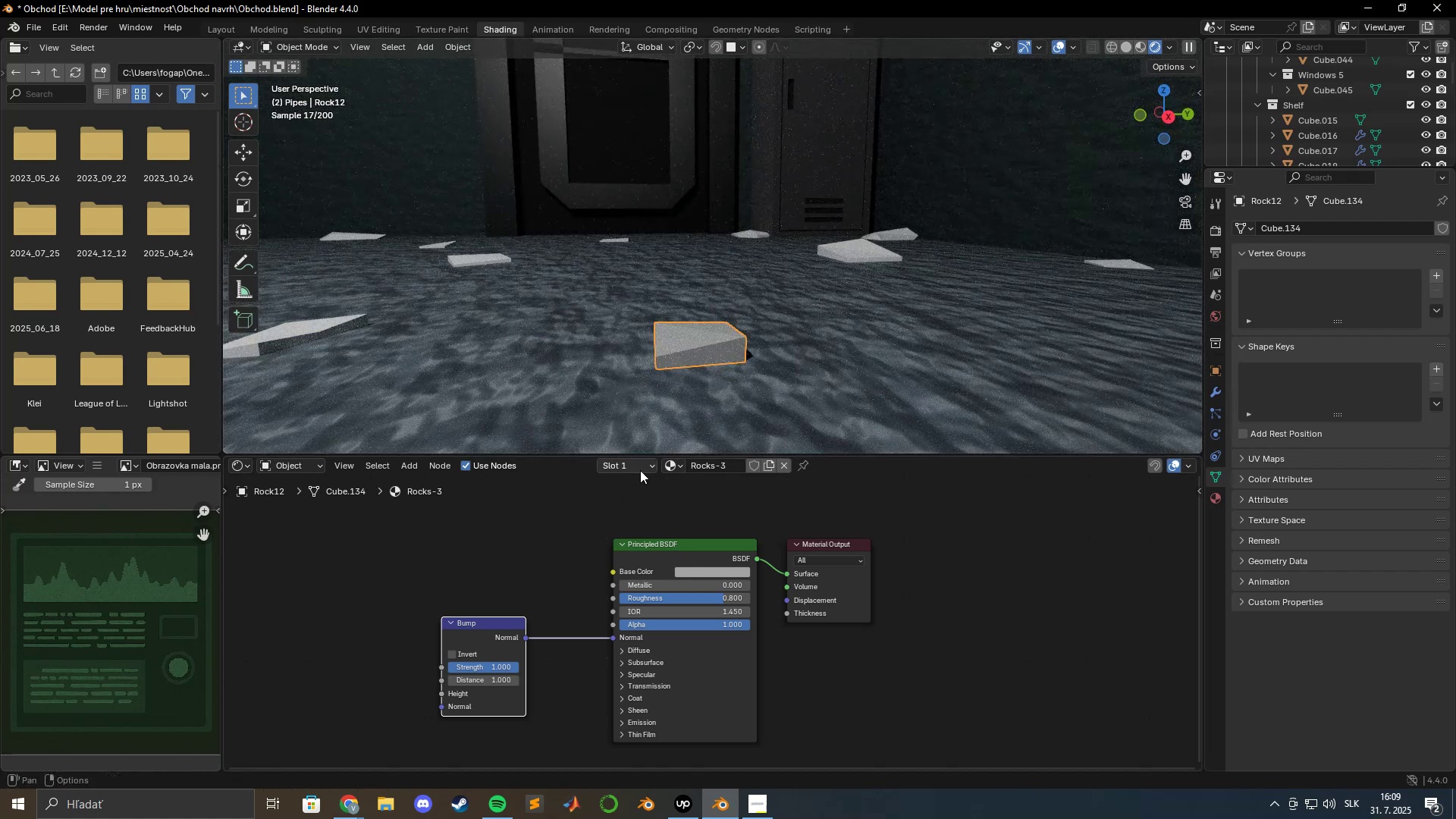 
left_click([645, 470])
 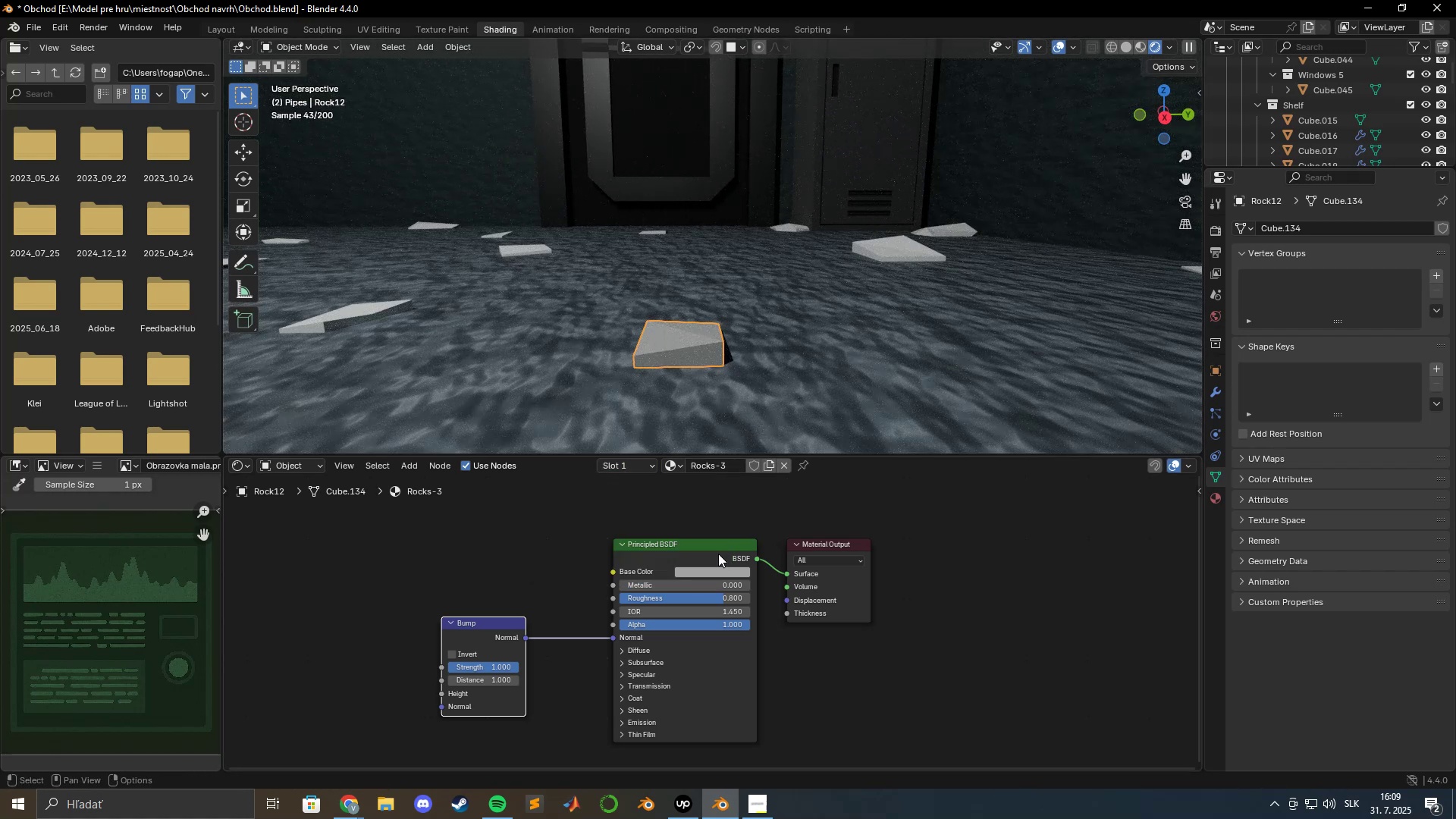 
wait(6.58)
 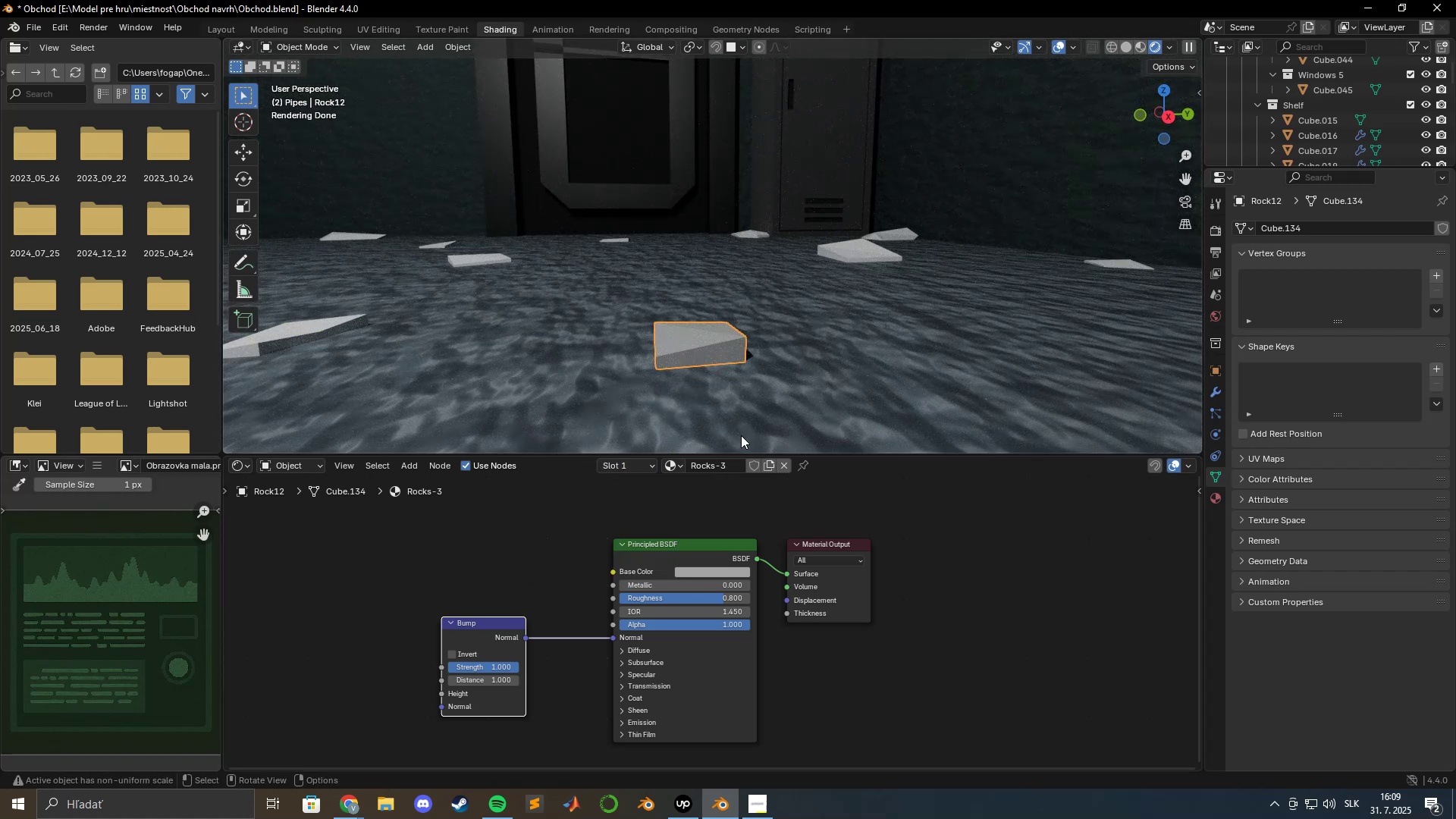 
left_click([759, 409])
 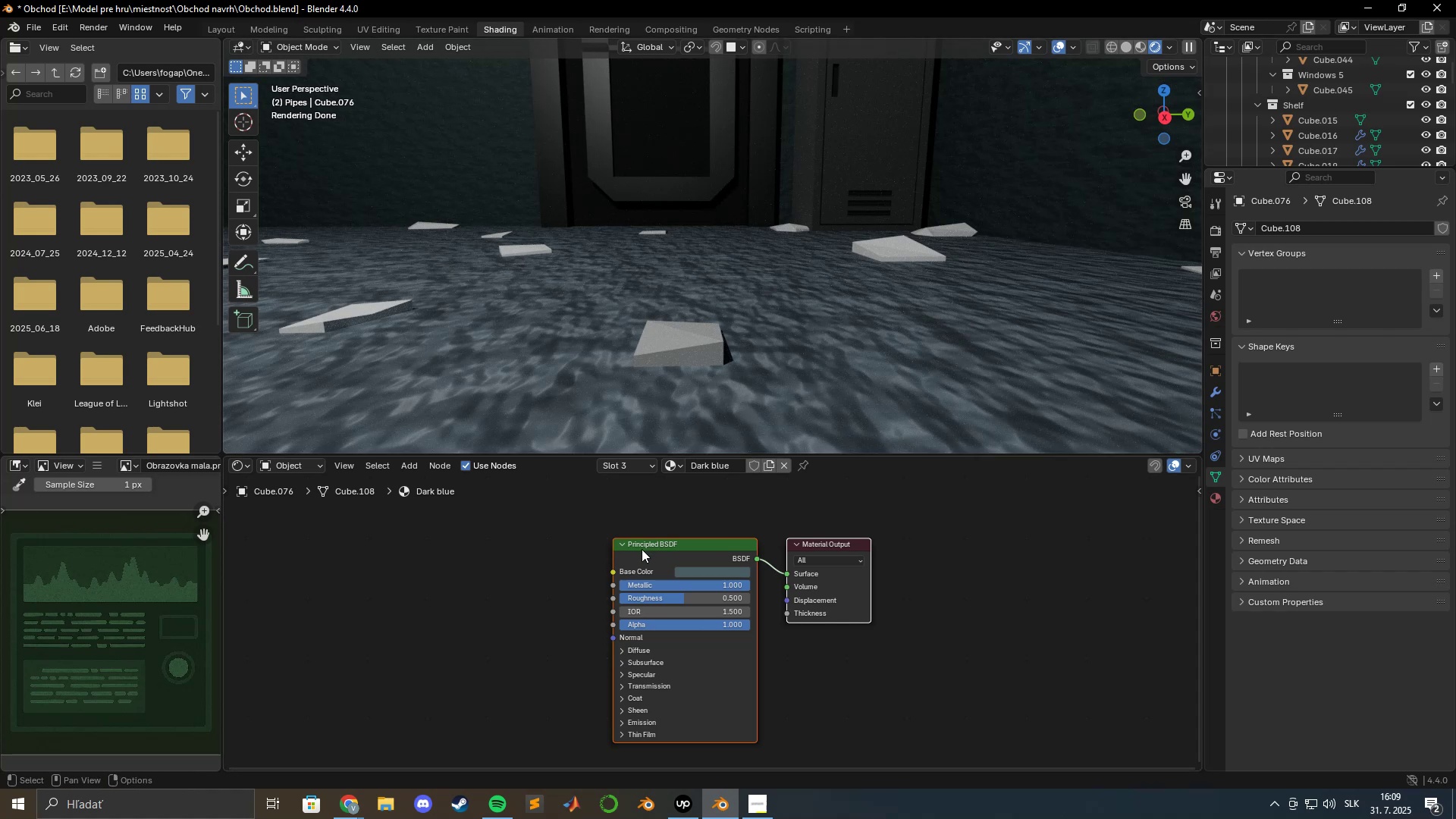 
scroll: coordinate [629, 553], scroll_direction: down, amount: 4.0
 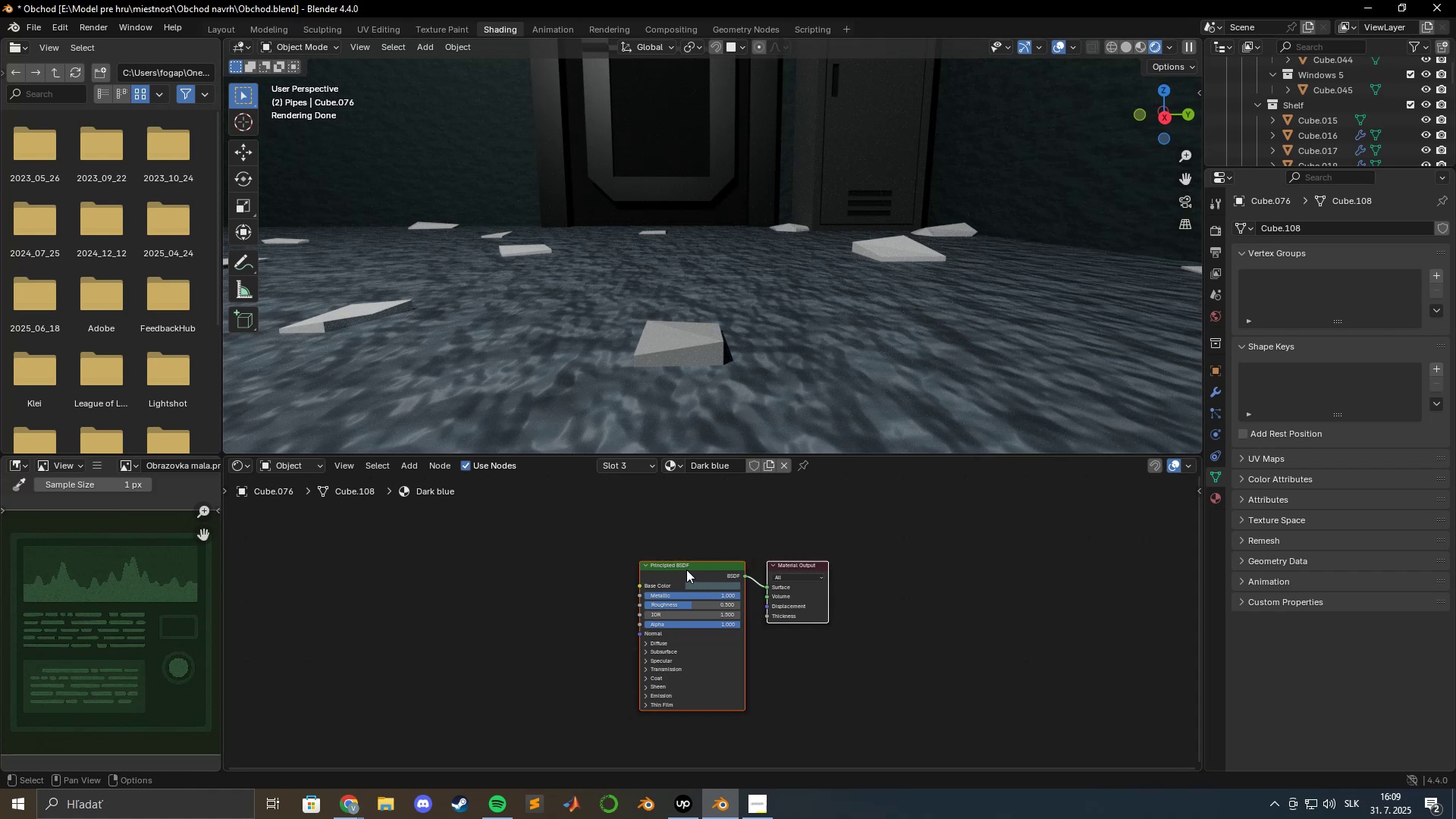 
left_click([686, 569])
 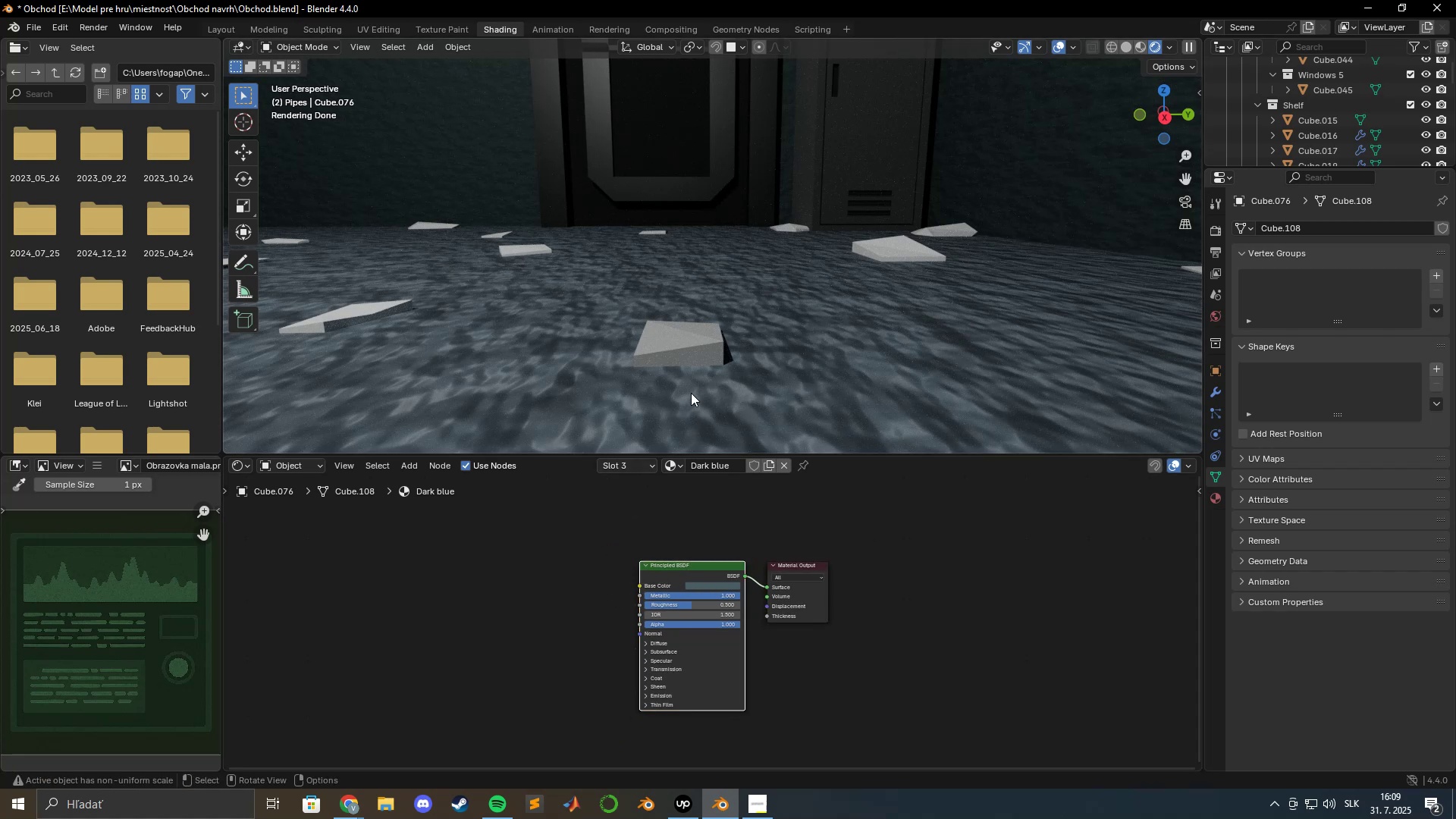 
left_click([688, 355])
 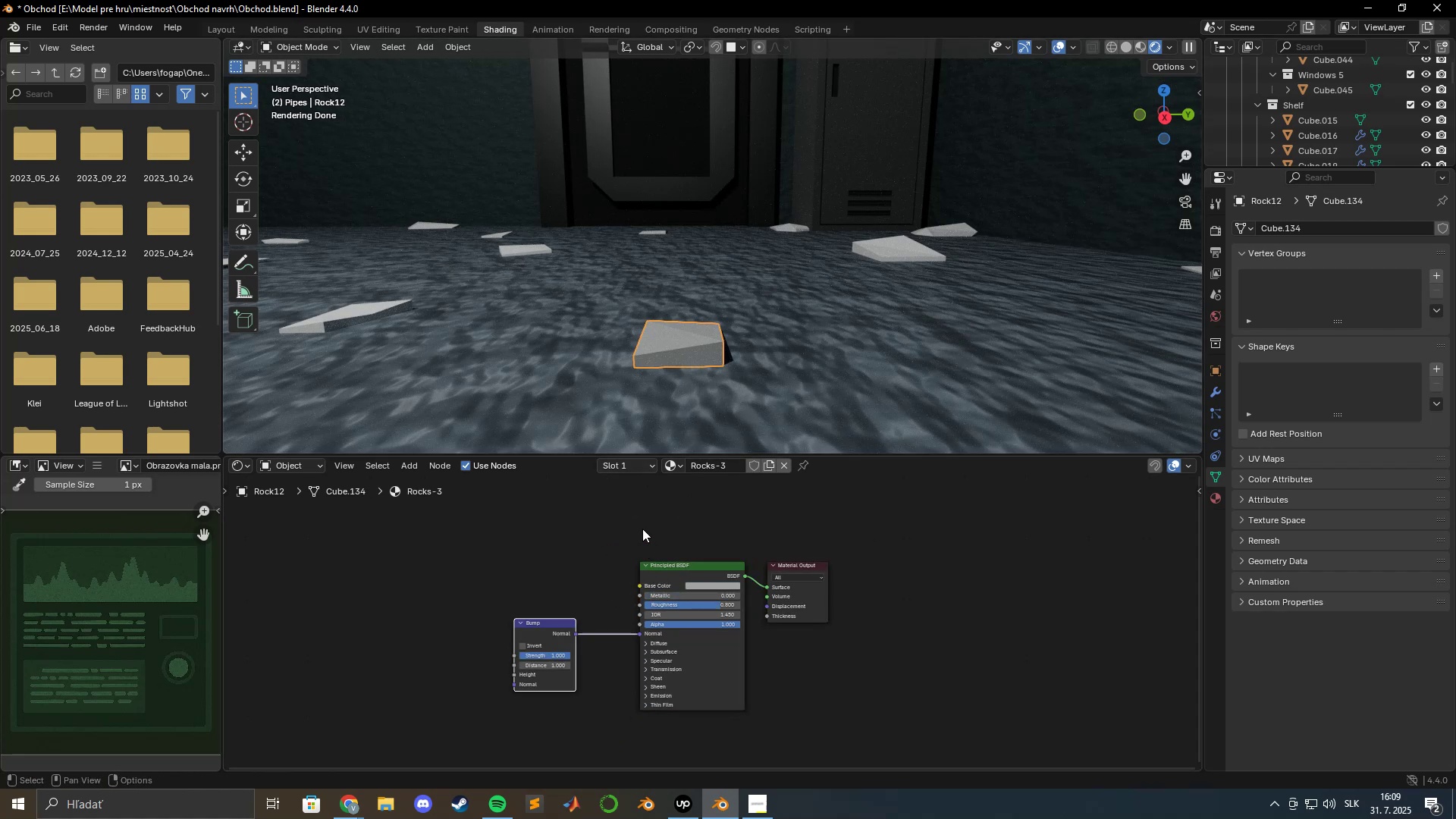 
scroll: coordinate [690, 372], scroll_direction: up, amount: 2.0
 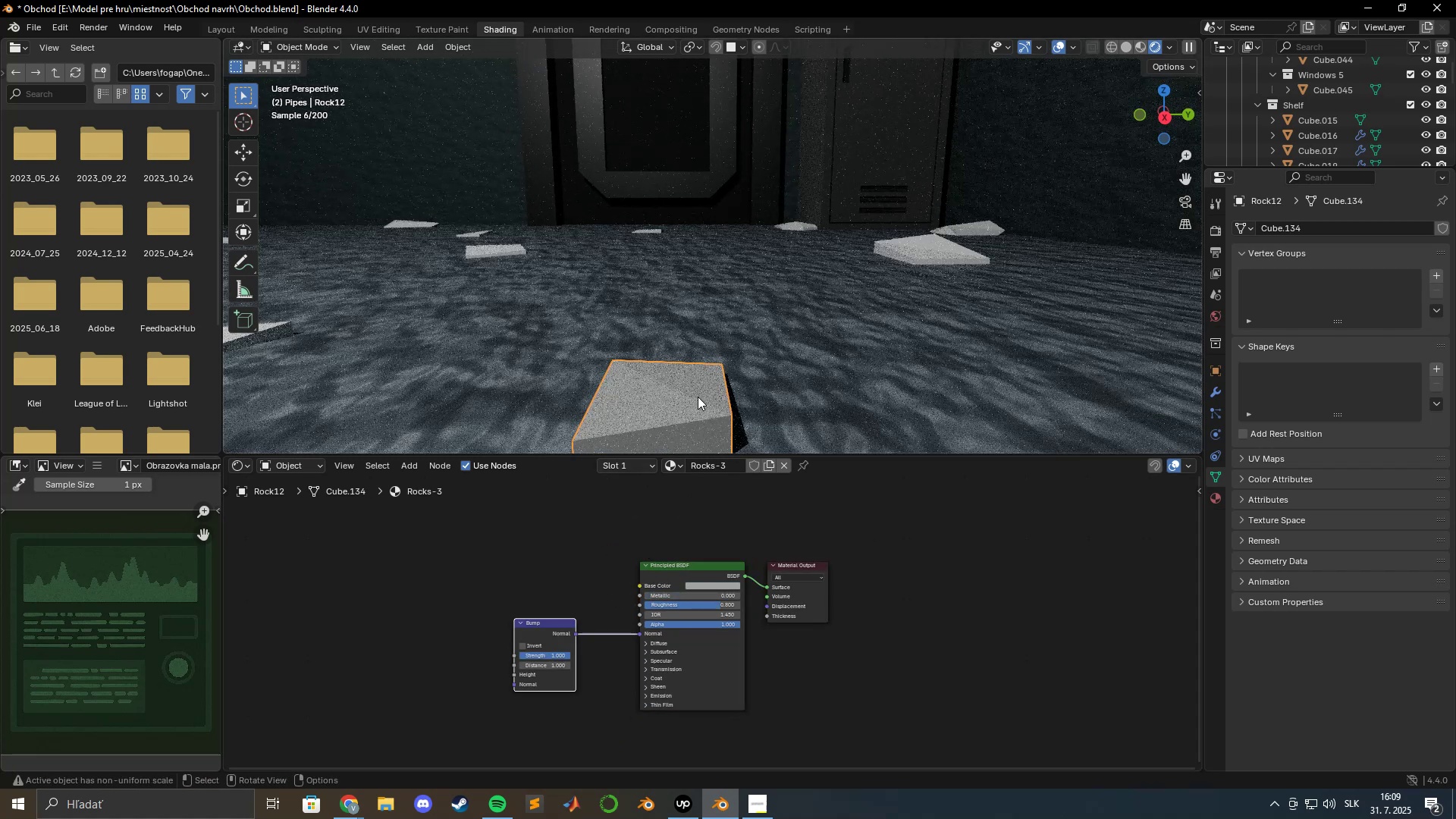 
hold_key(key=ShiftLeft, duration=0.56)
 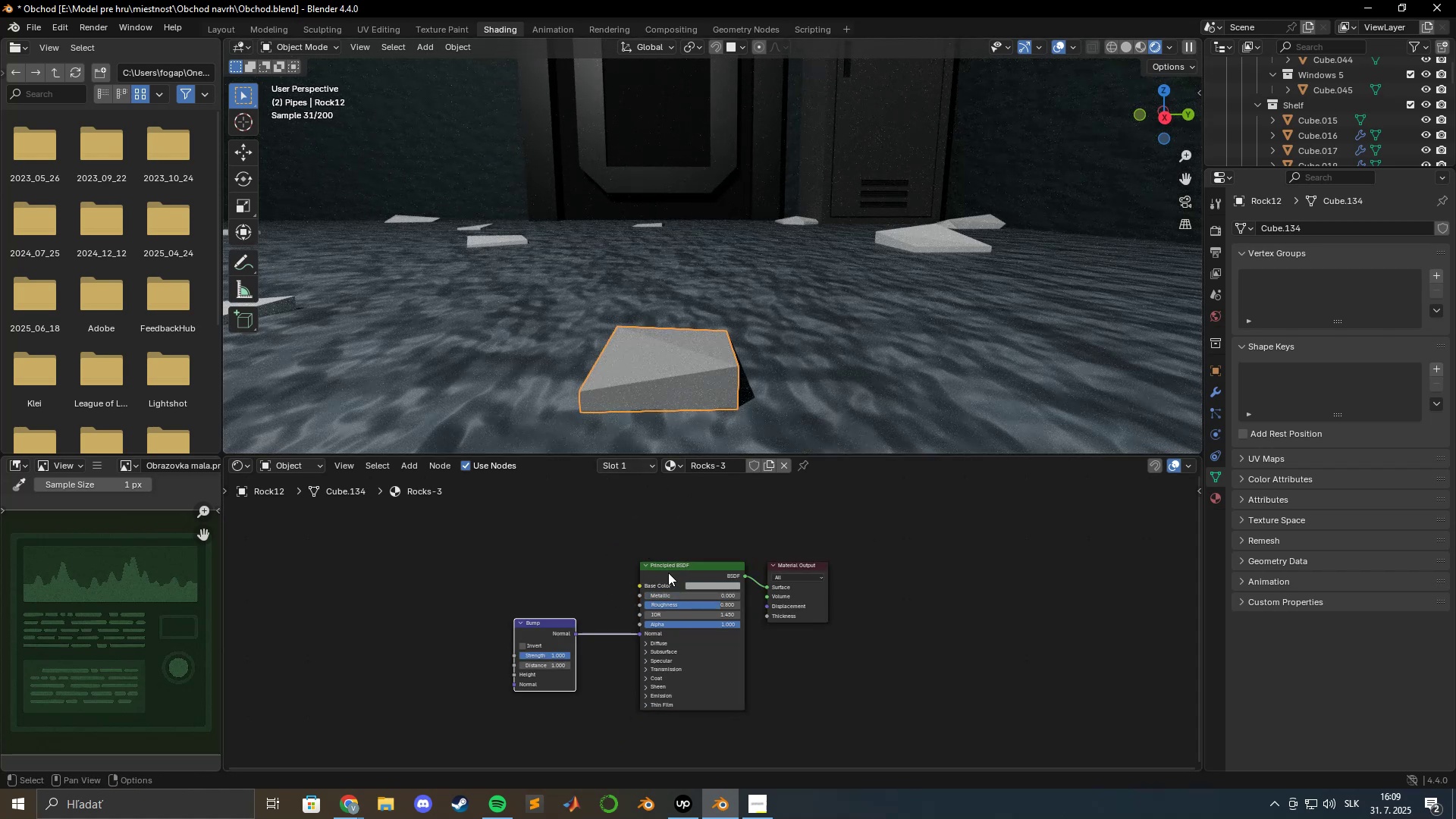 
left_click([714, 589])
 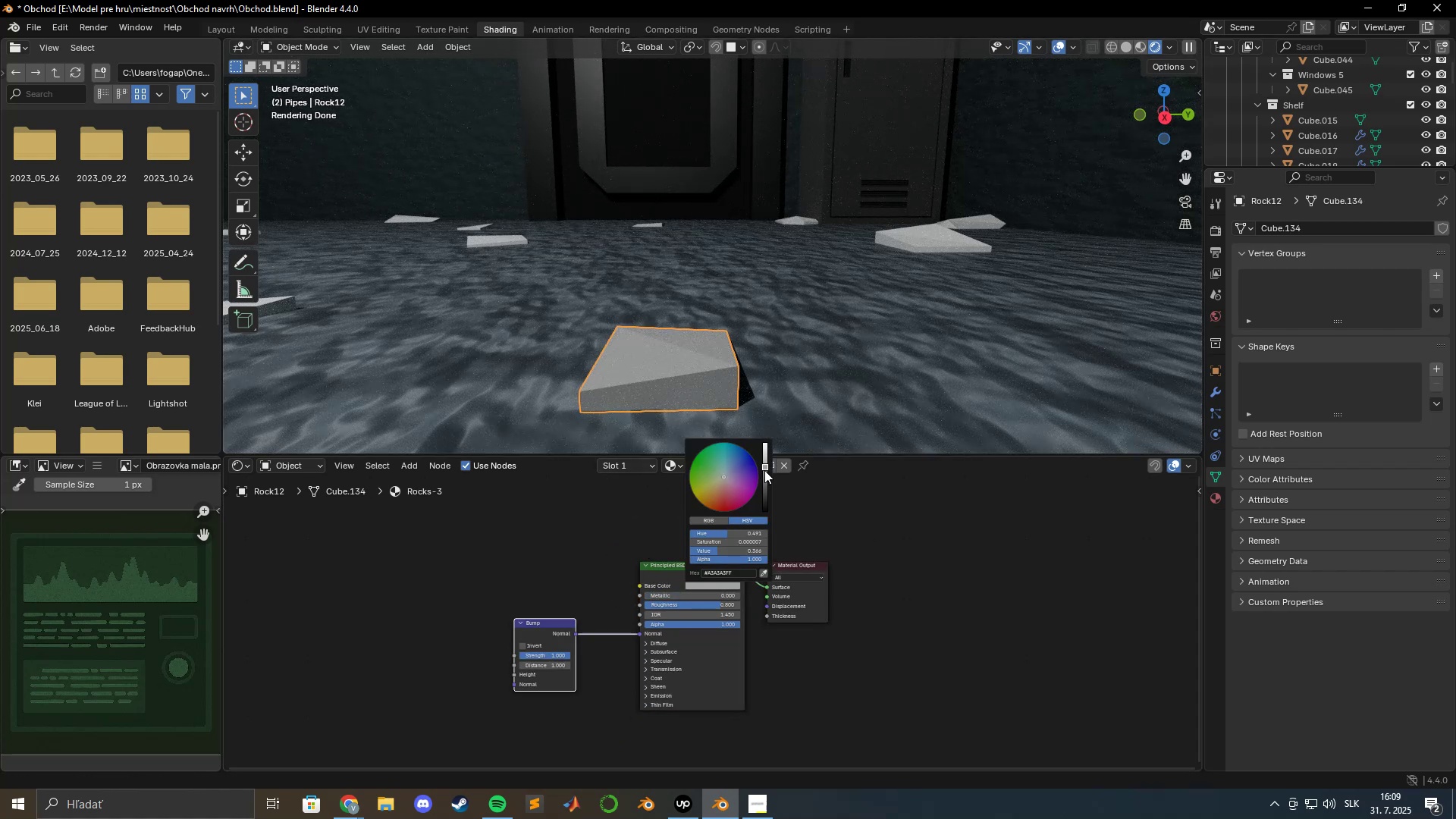 
left_click_drag(start_coordinate=[764, 468], to_coordinate=[763, 485])
 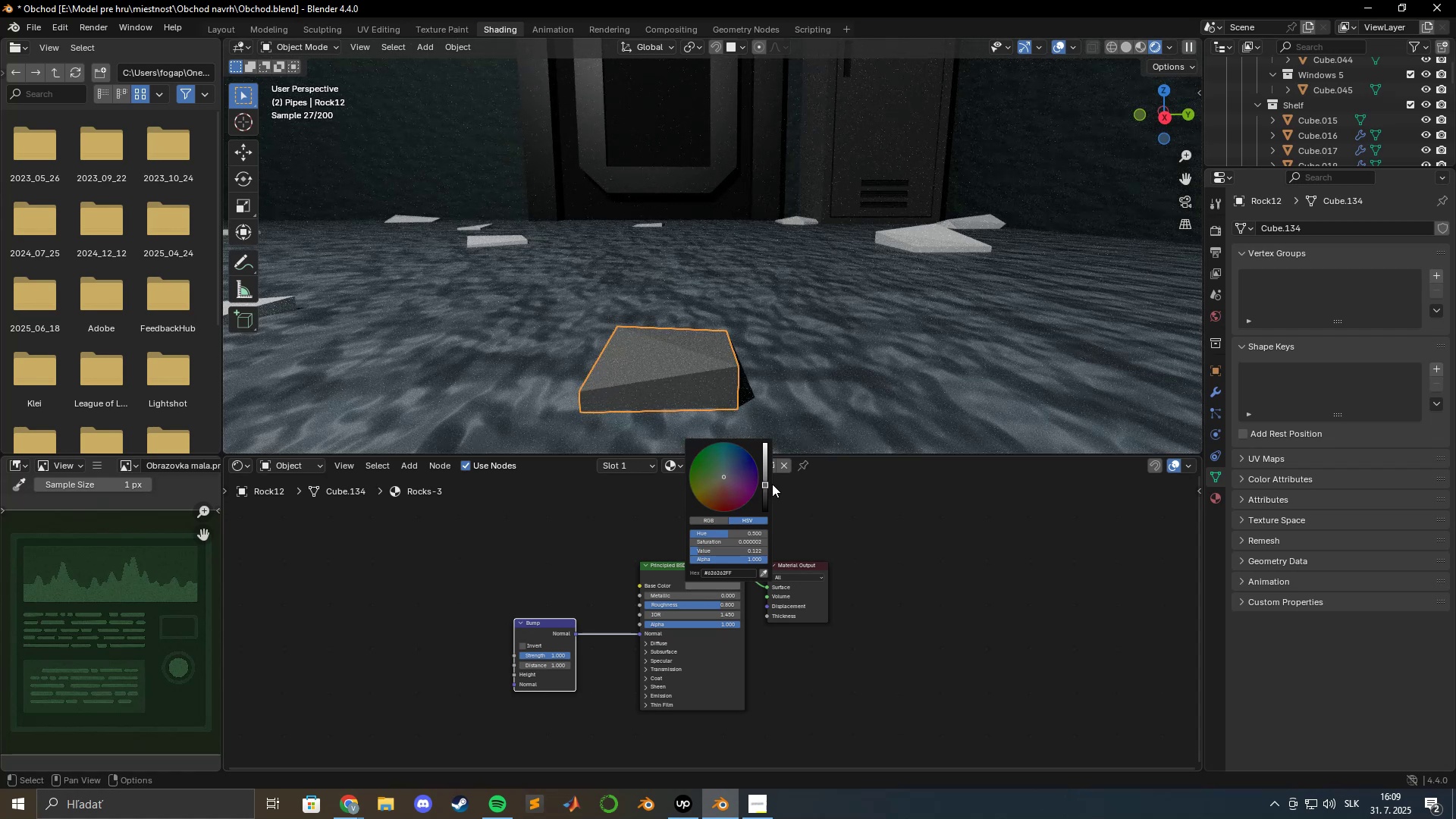 
left_click_drag(start_coordinate=[766, 483], to_coordinate=[765, 476])
 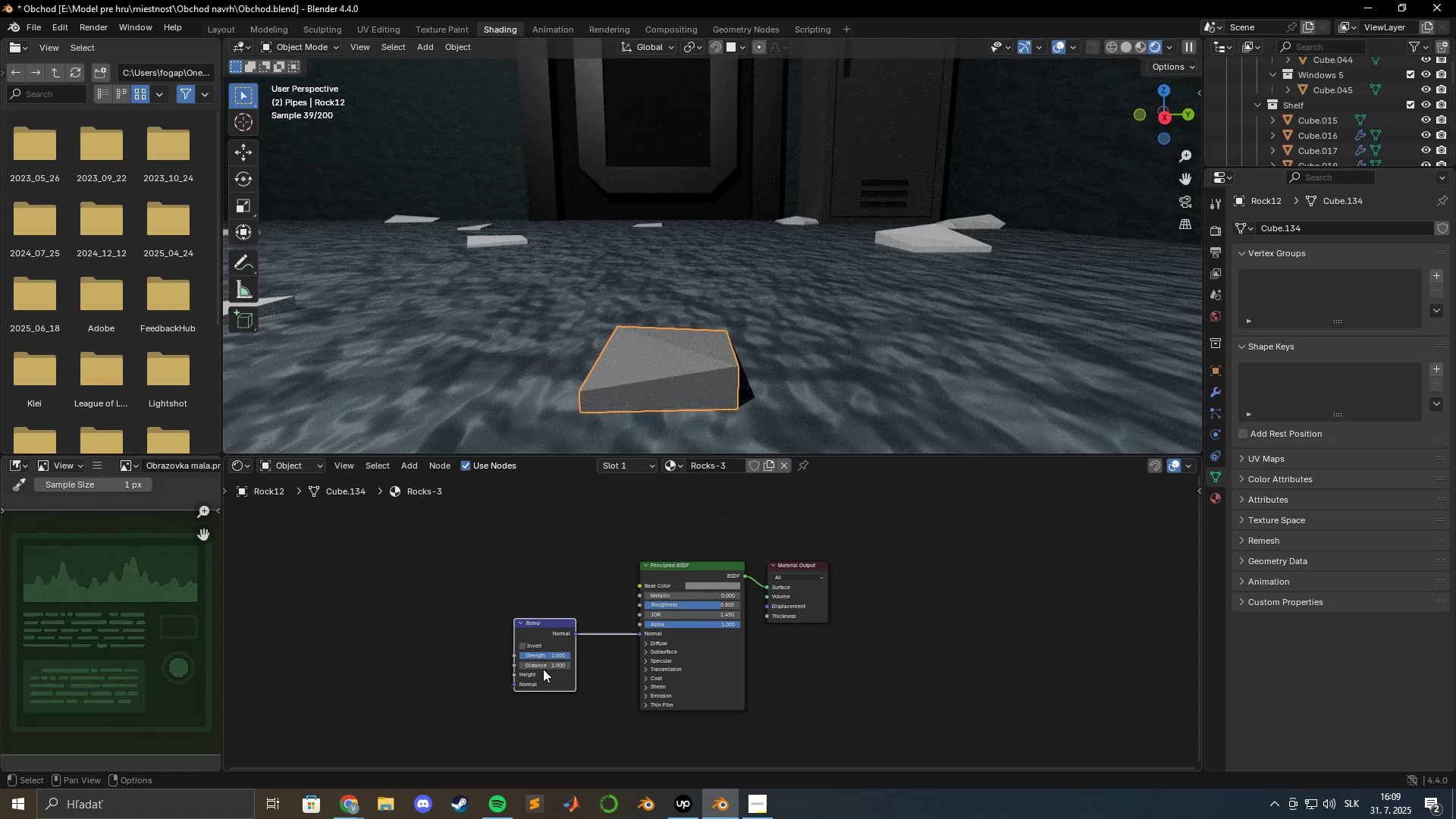 
scroll: coordinate [538, 676], scroll_direction: up, amount: 8.0
 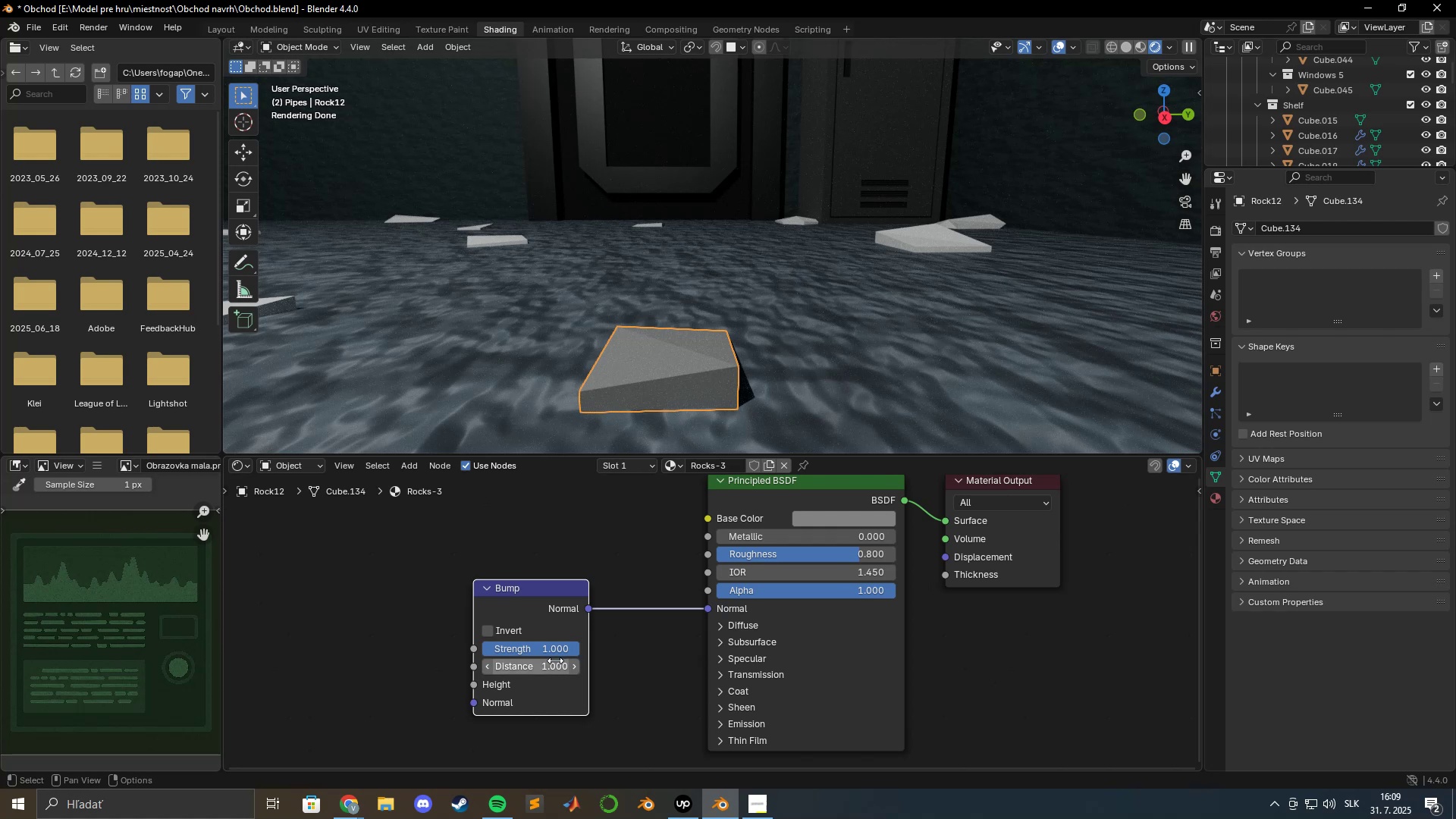 
wait(5.44)
 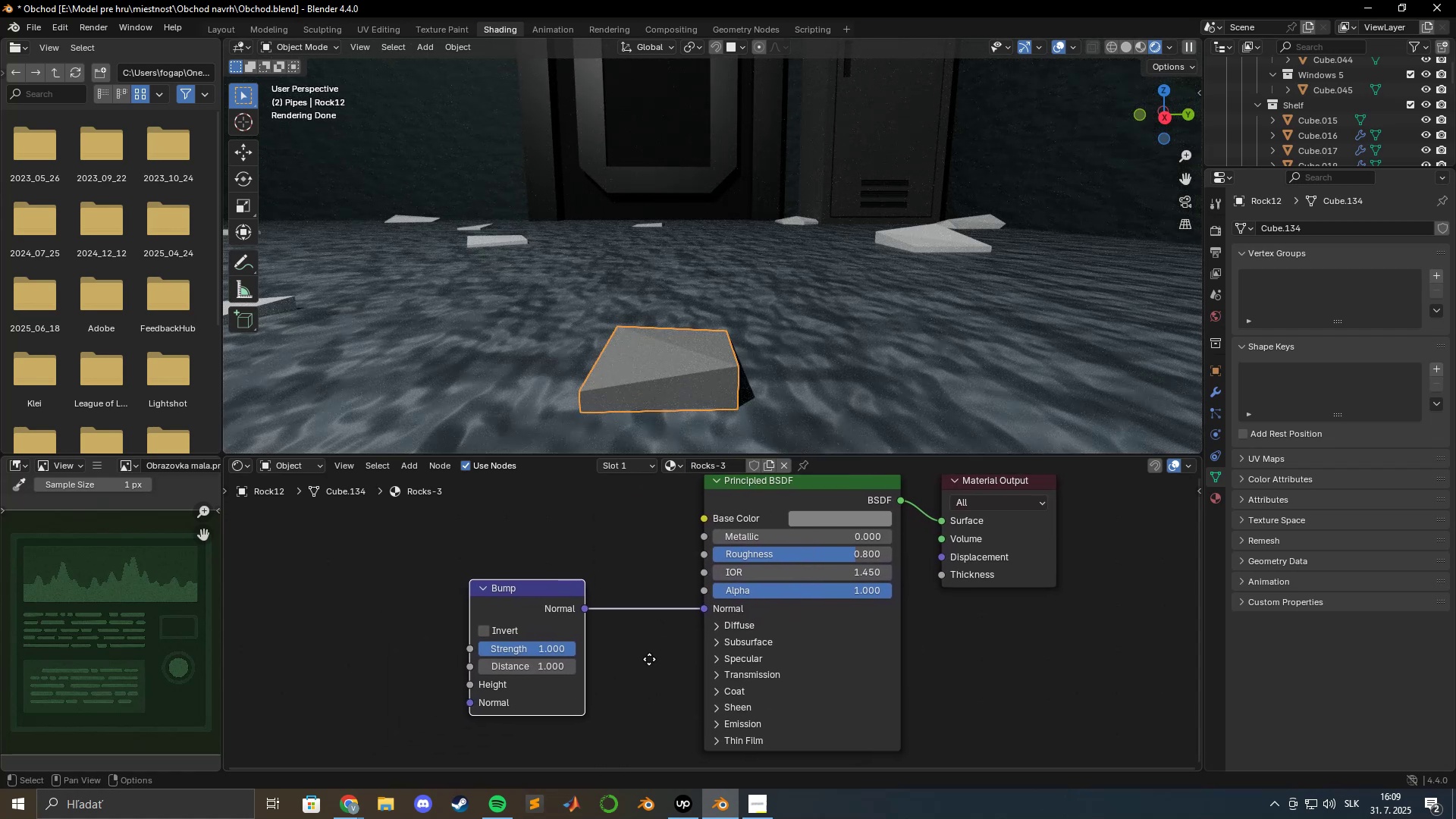 
left_click_drag(start_coordinate=[538, 651], to_coordinate=[610, 174])
 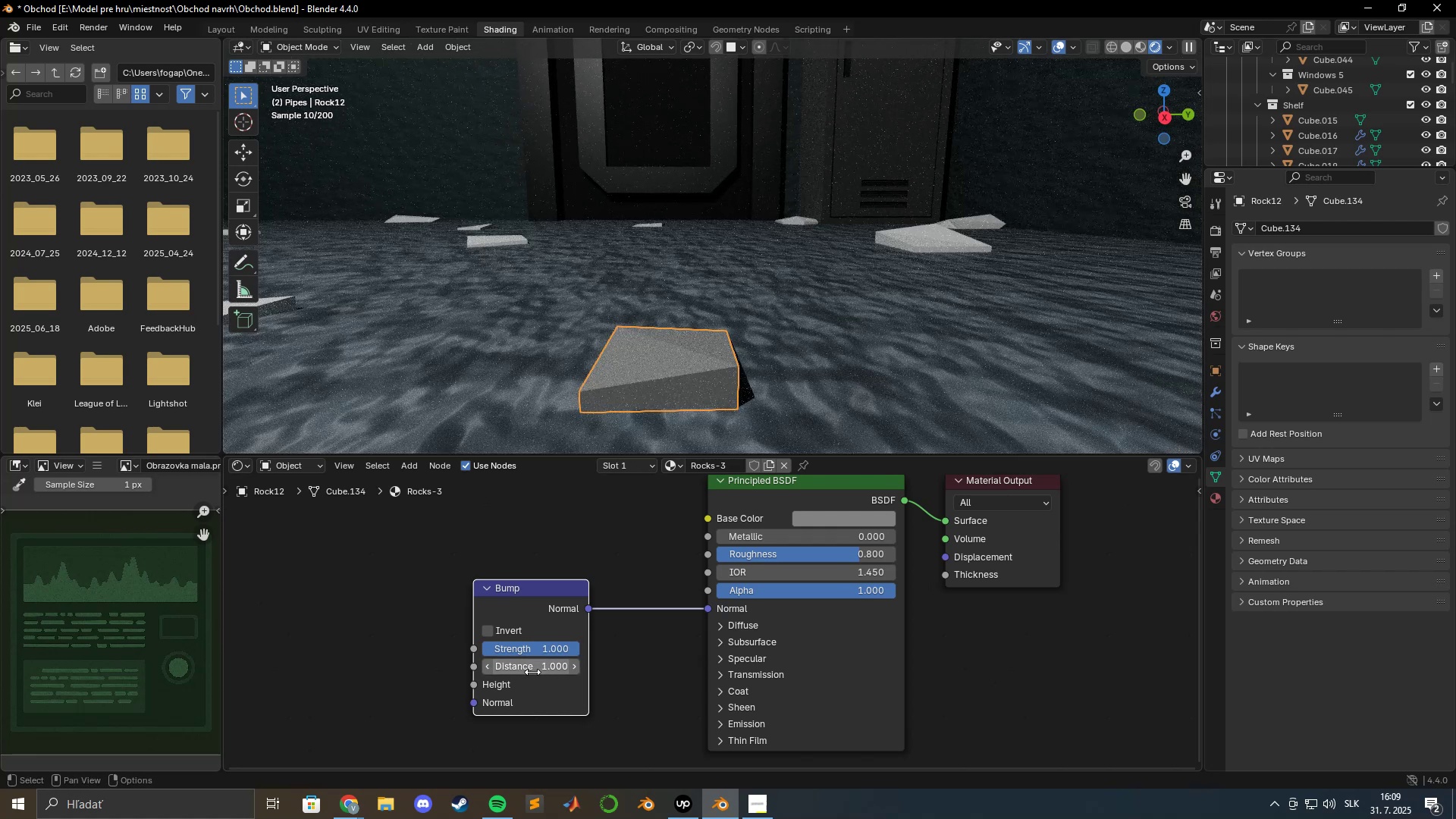 
left_click_drag(start_coordinate=[534, 671], to_coordinate=[557, 190])
 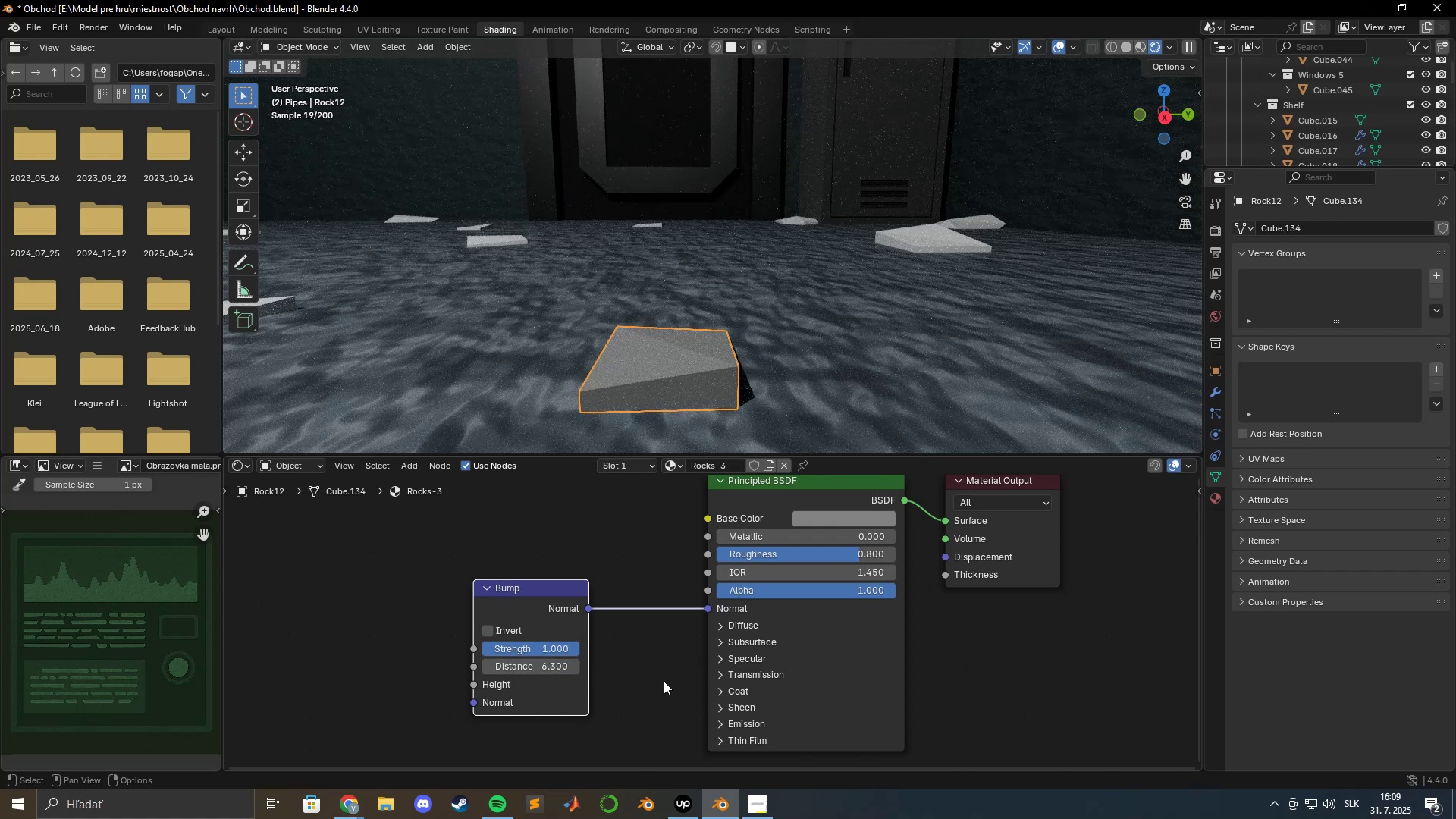 
scroll: coordinate [651, 682], scroll_direction: down, amount: 4.0
 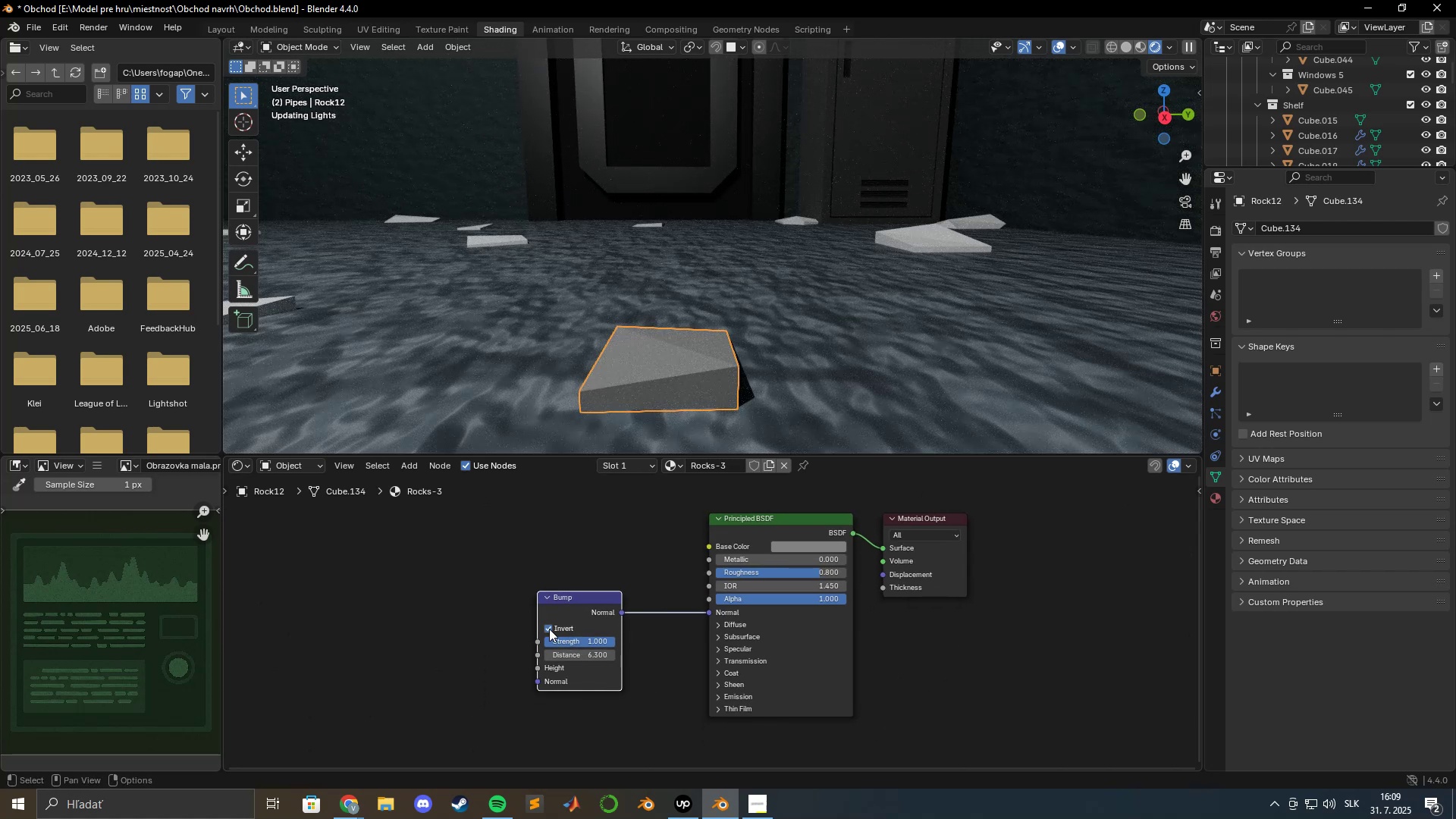 
double_click([549, 629])
 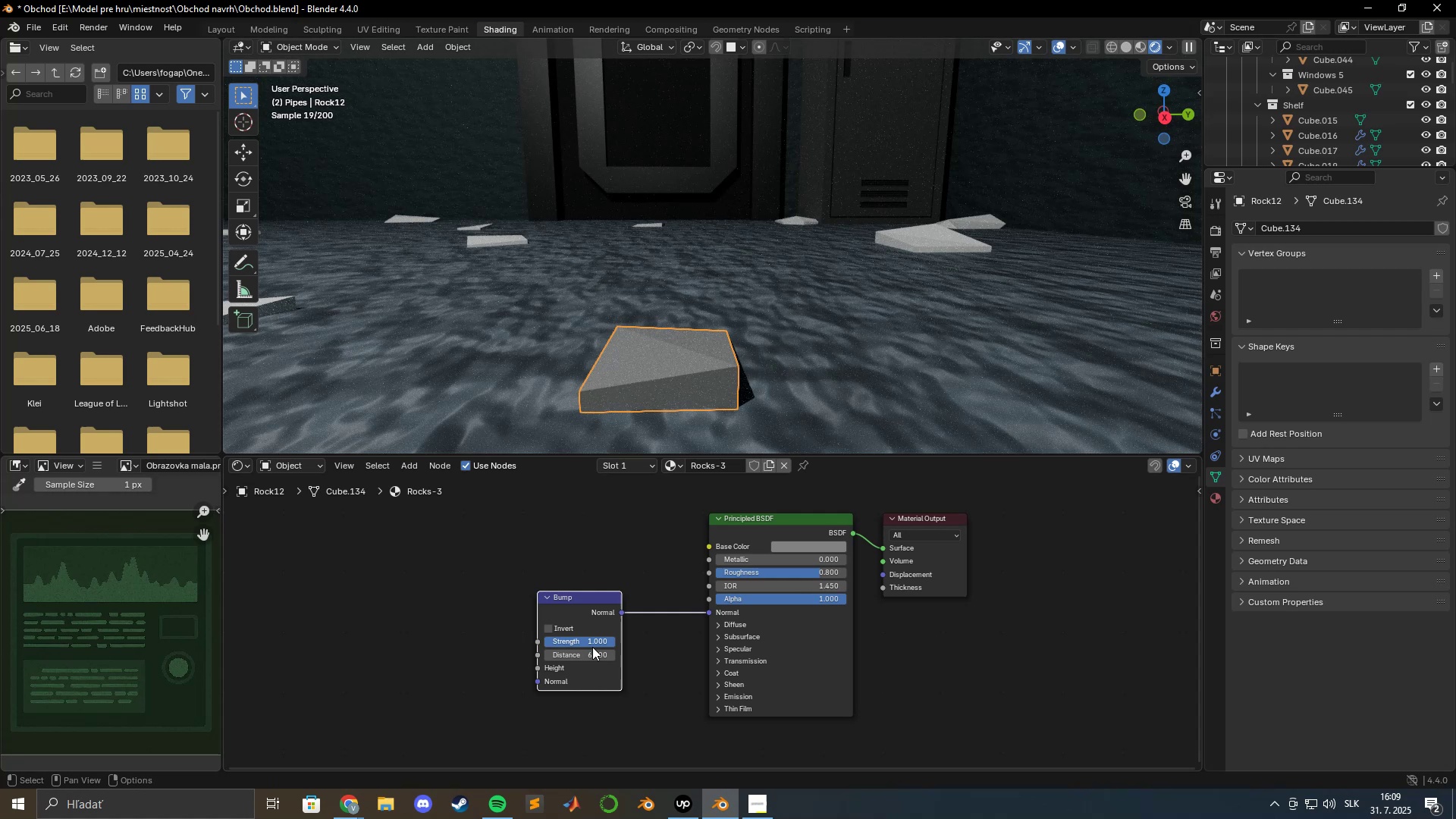 
left_click_drag(start_coordinate=[592, 643], to_coordinate=[505, 170])
 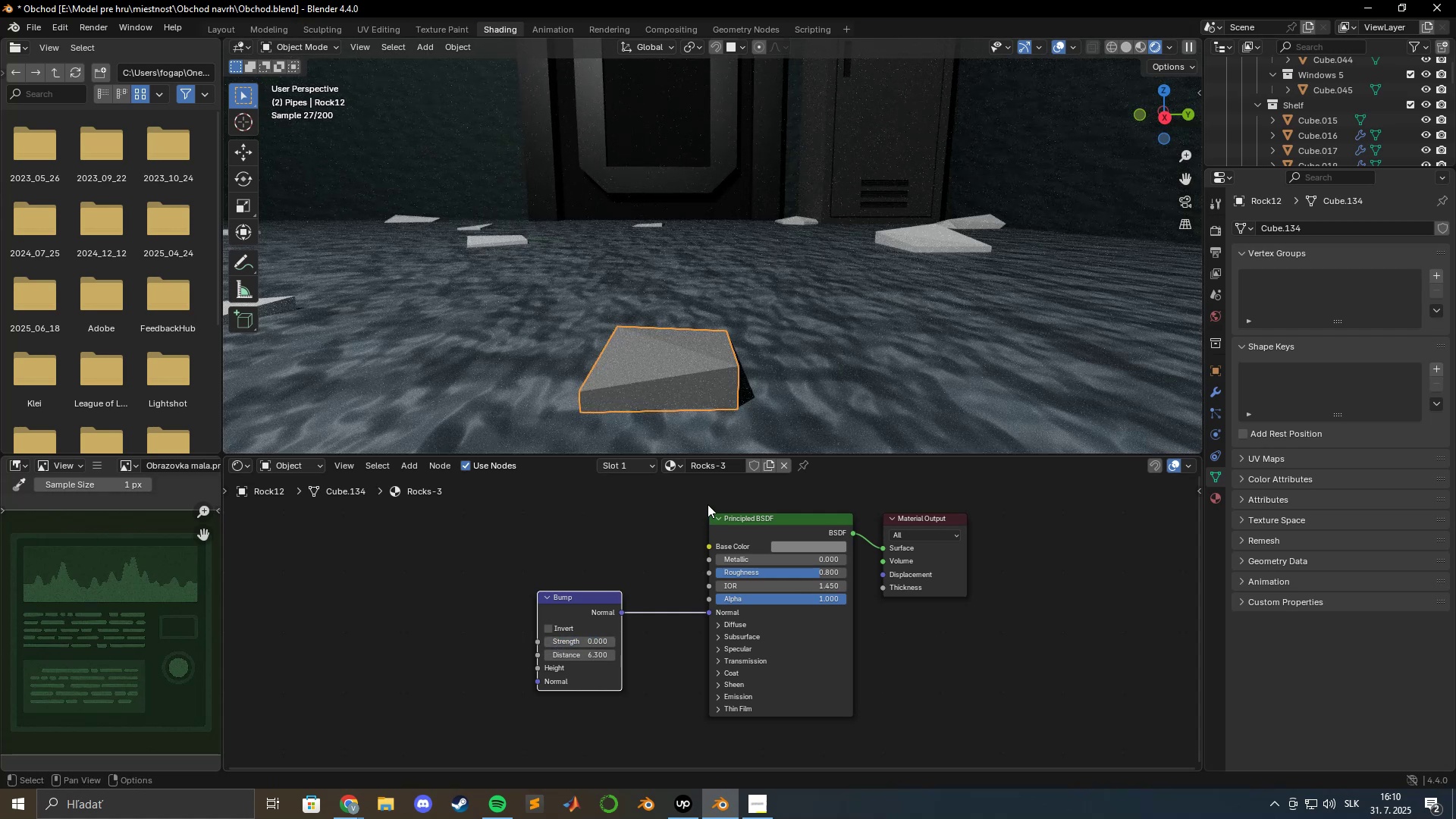 
scroll: coordinate [642, 390], scroll_direction: up, amount: 2.0
 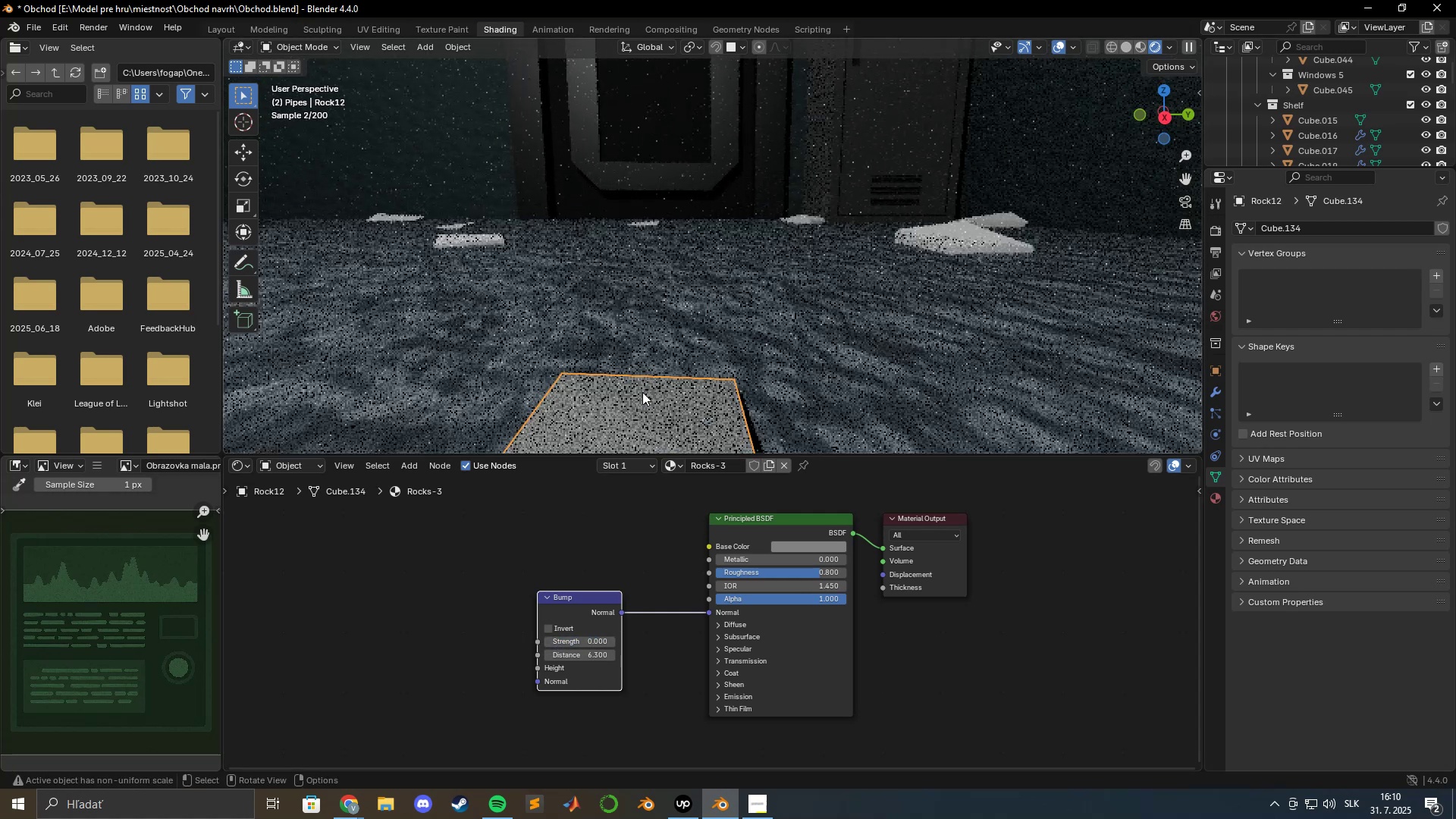 
hold_key(key=ShiftLeft, duration=0.78)
 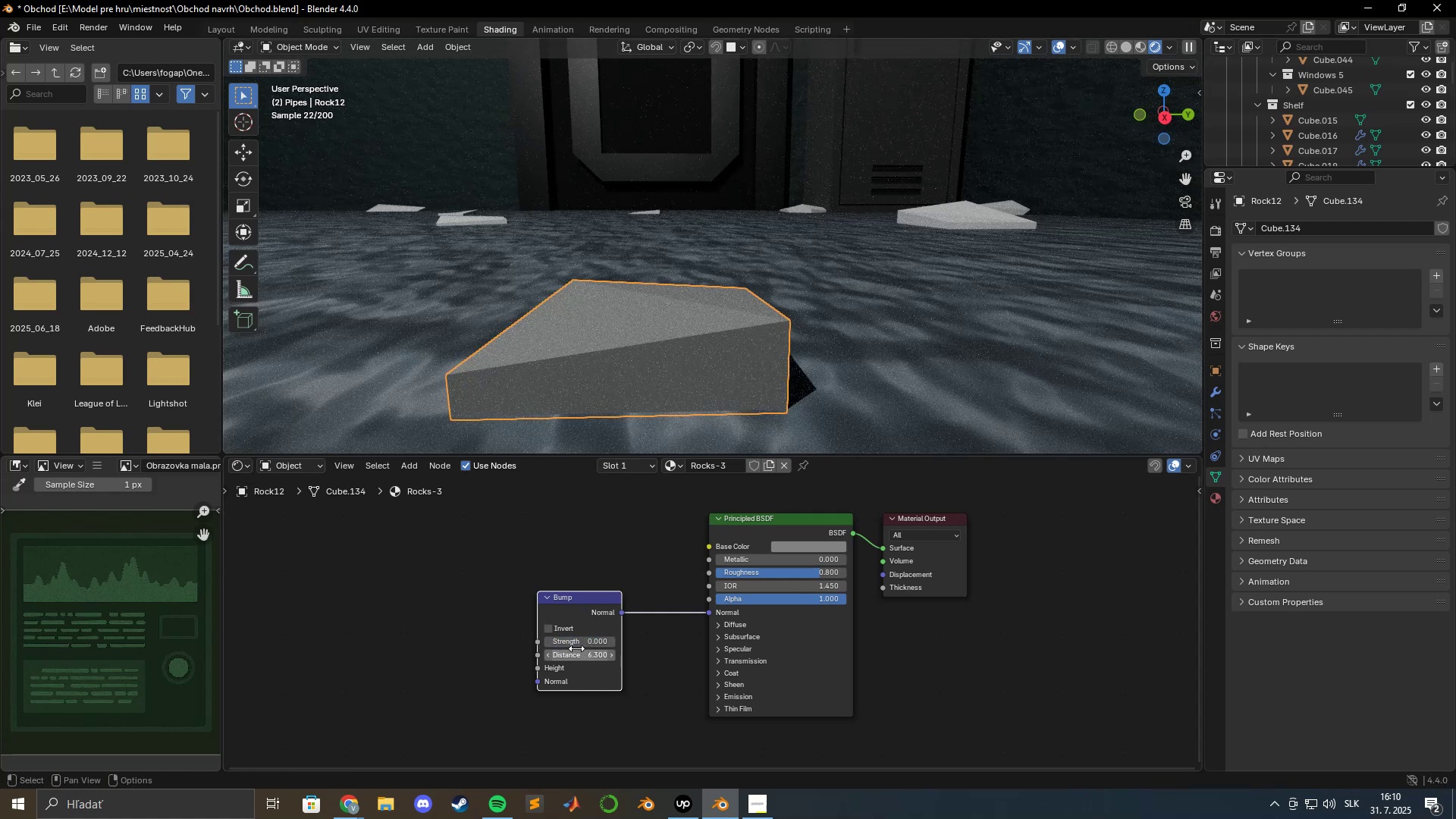 
left_click([576, 648])
 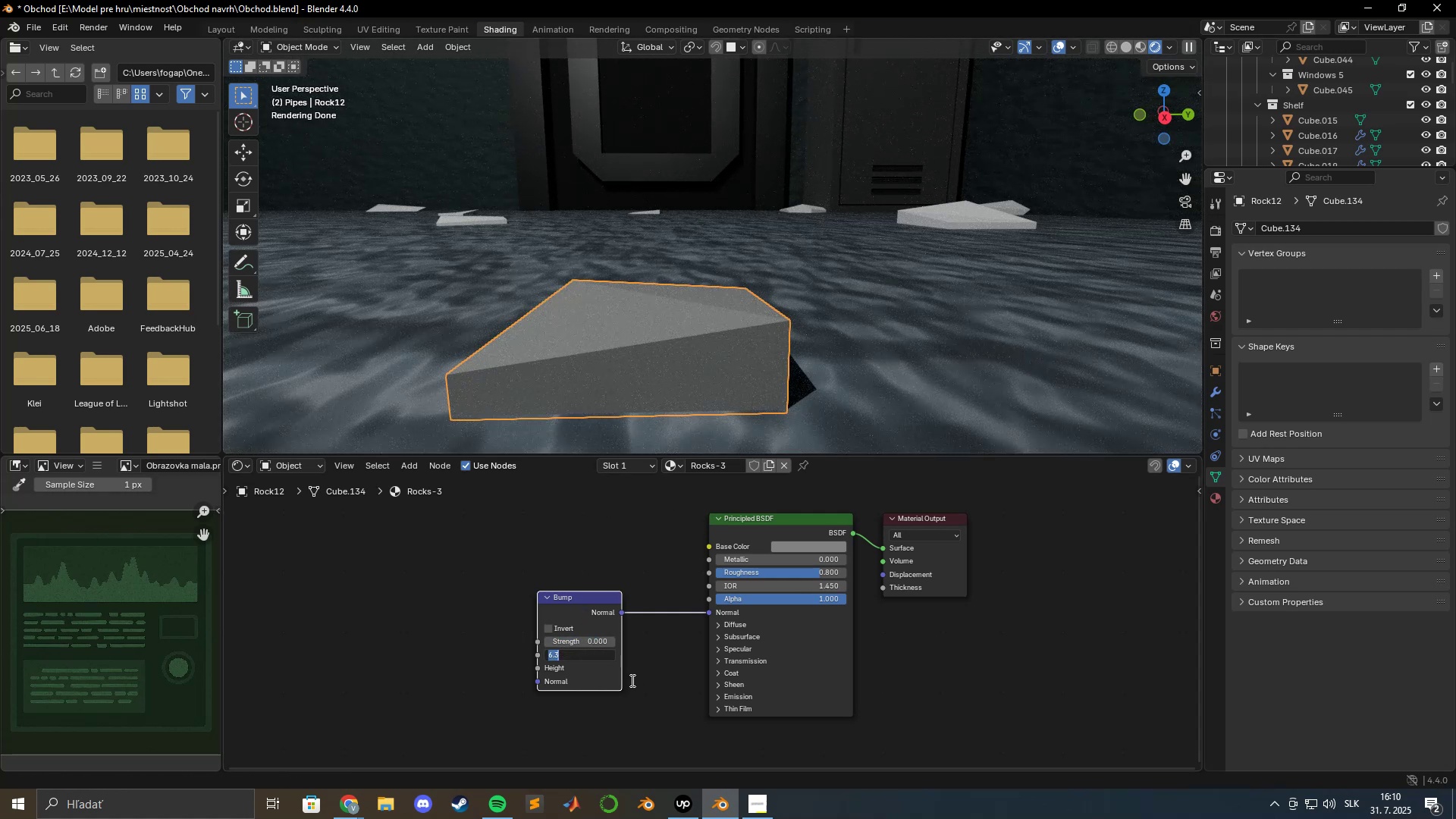 
left_click([665, 683])
 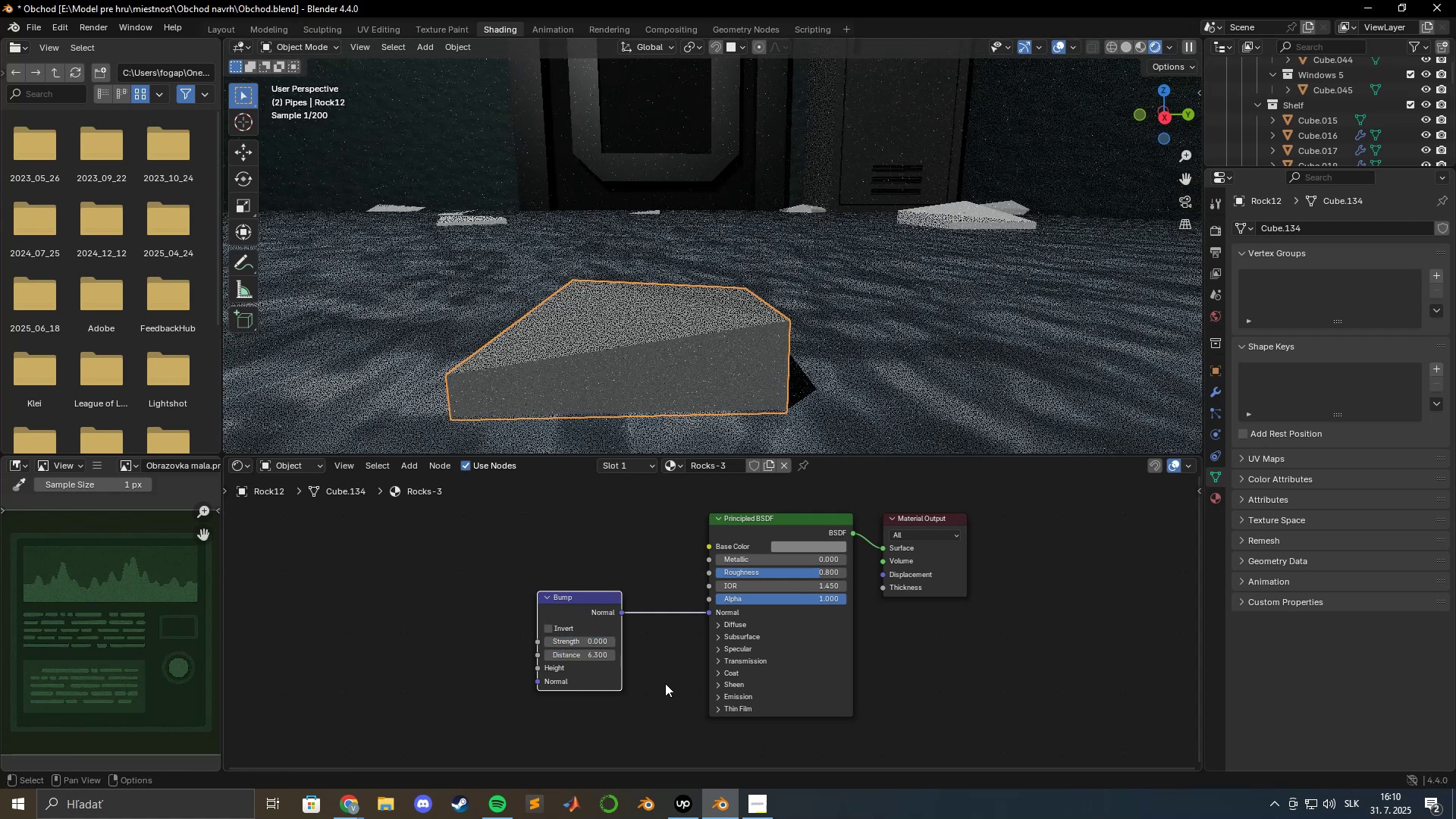 
key(Alt+AltLeft)
 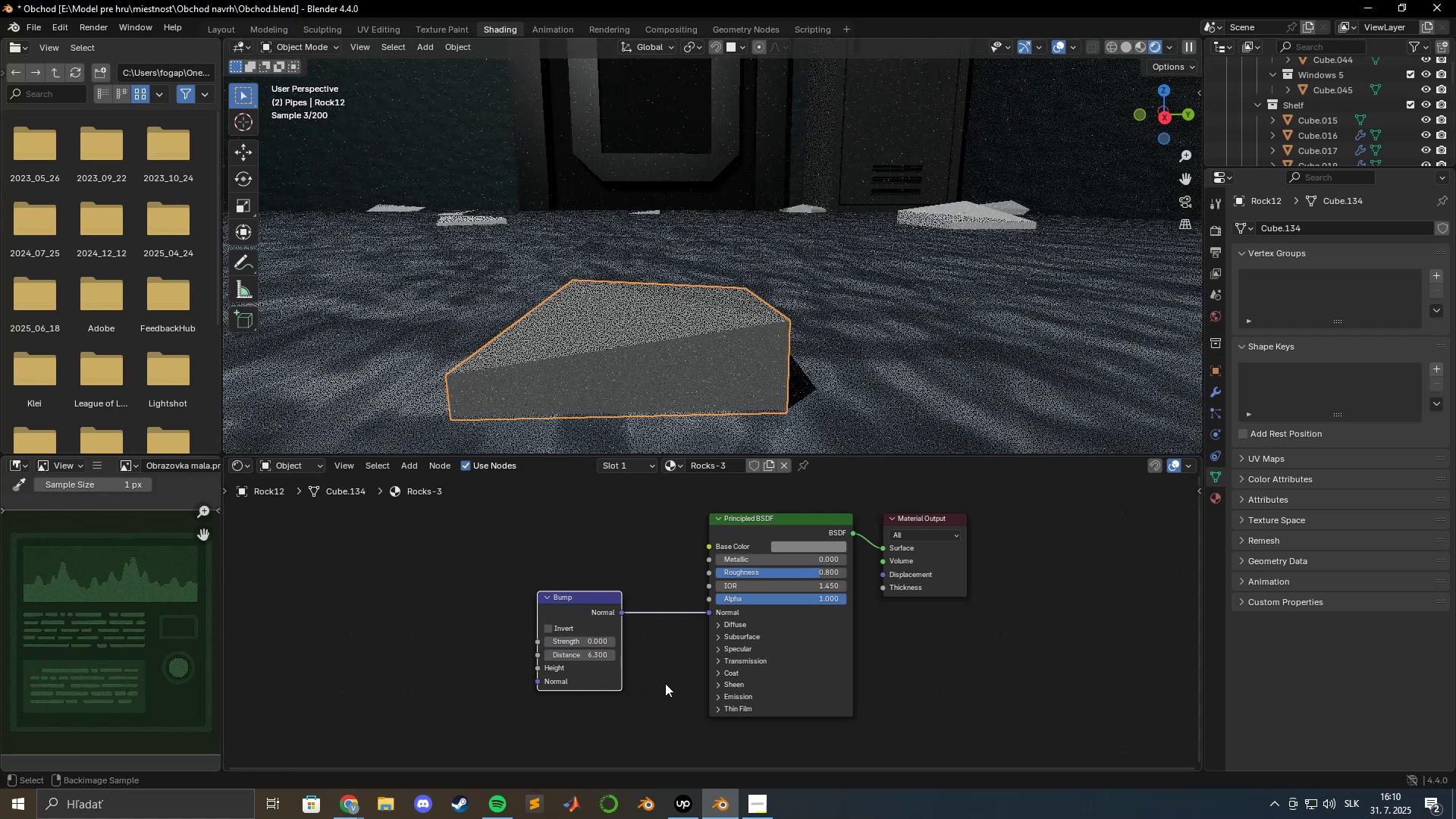 
key(Alt+Tab)
 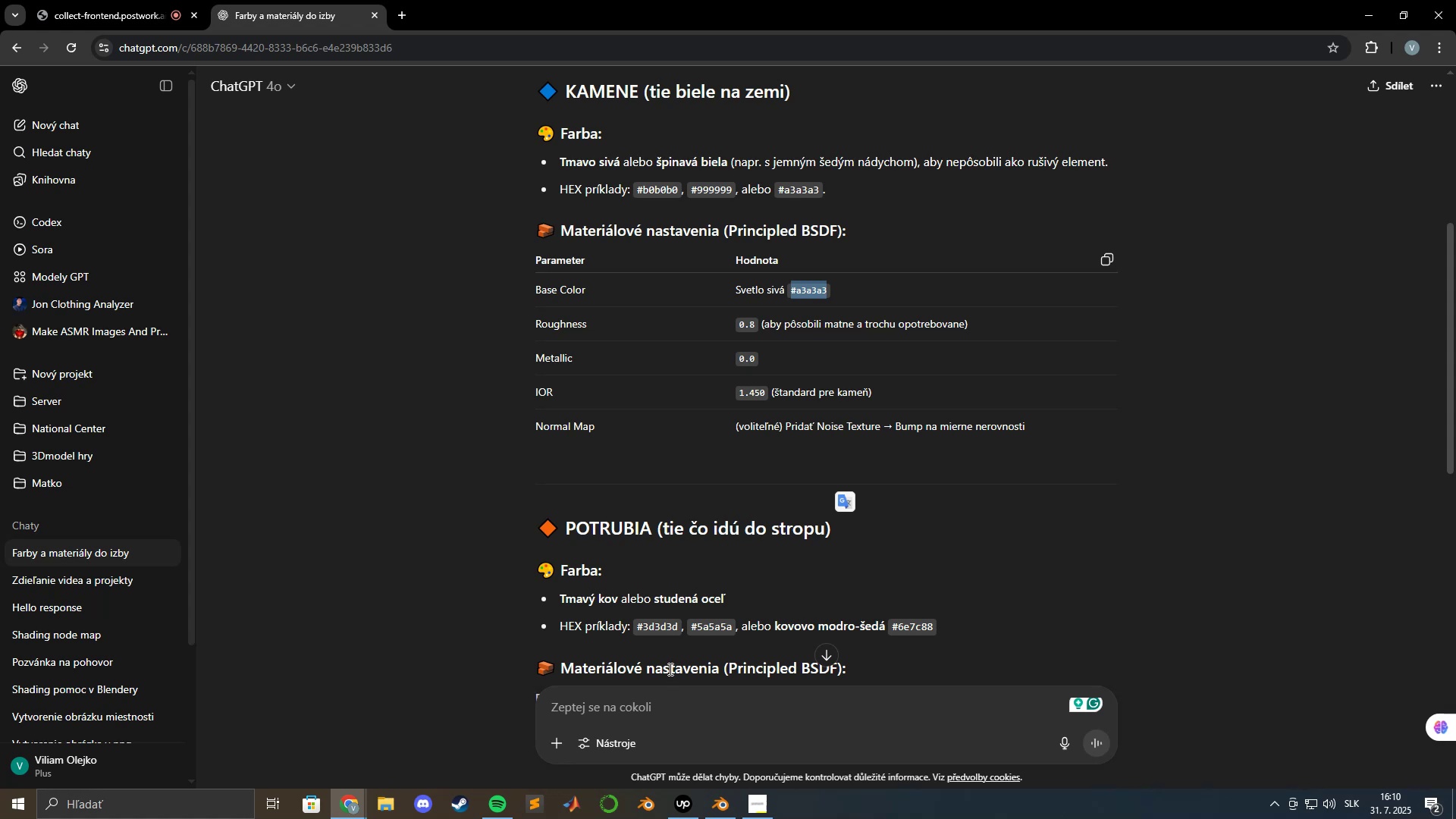 
wait(7.65)
 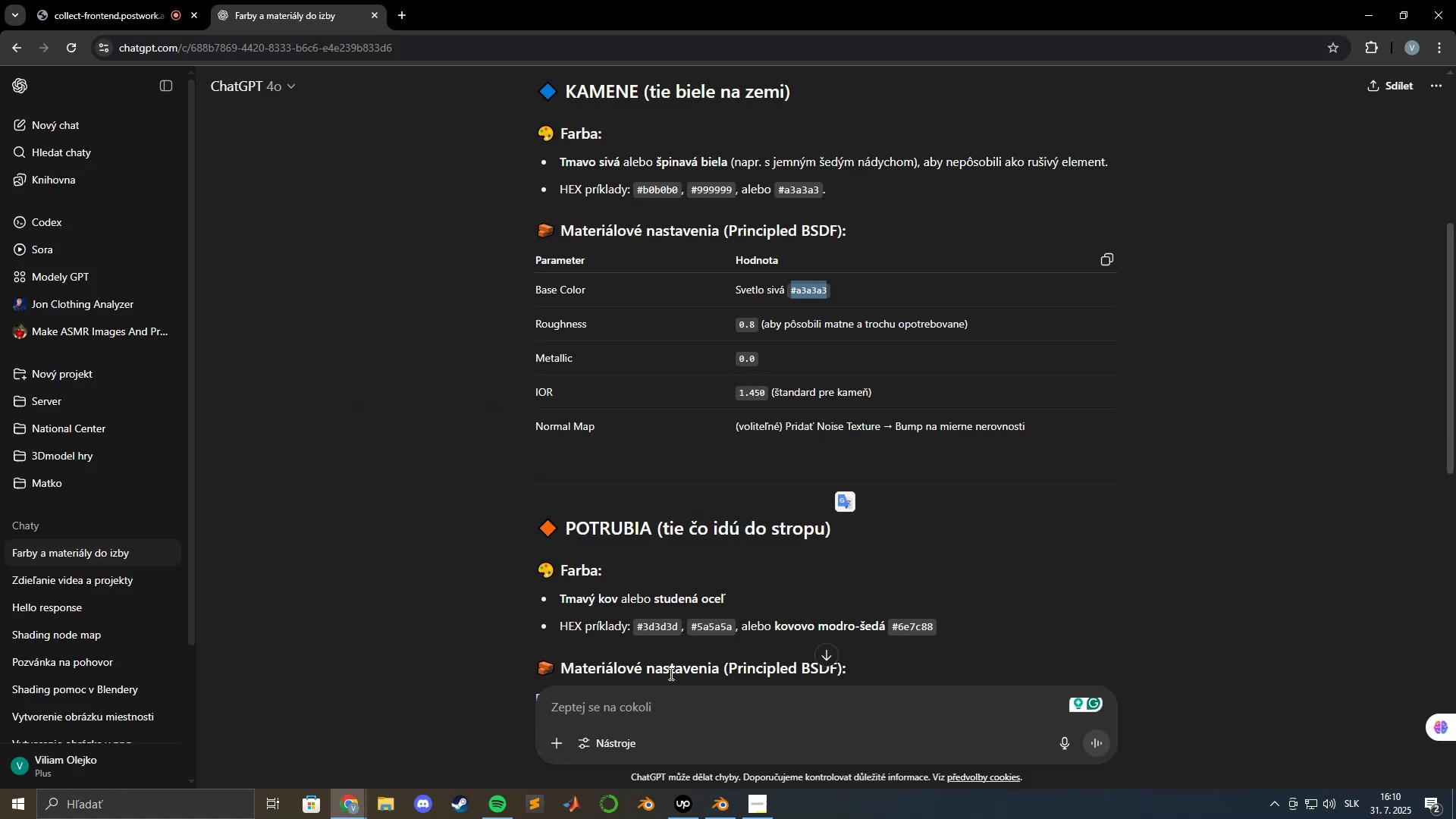 
key(Alt+AltLeft)
 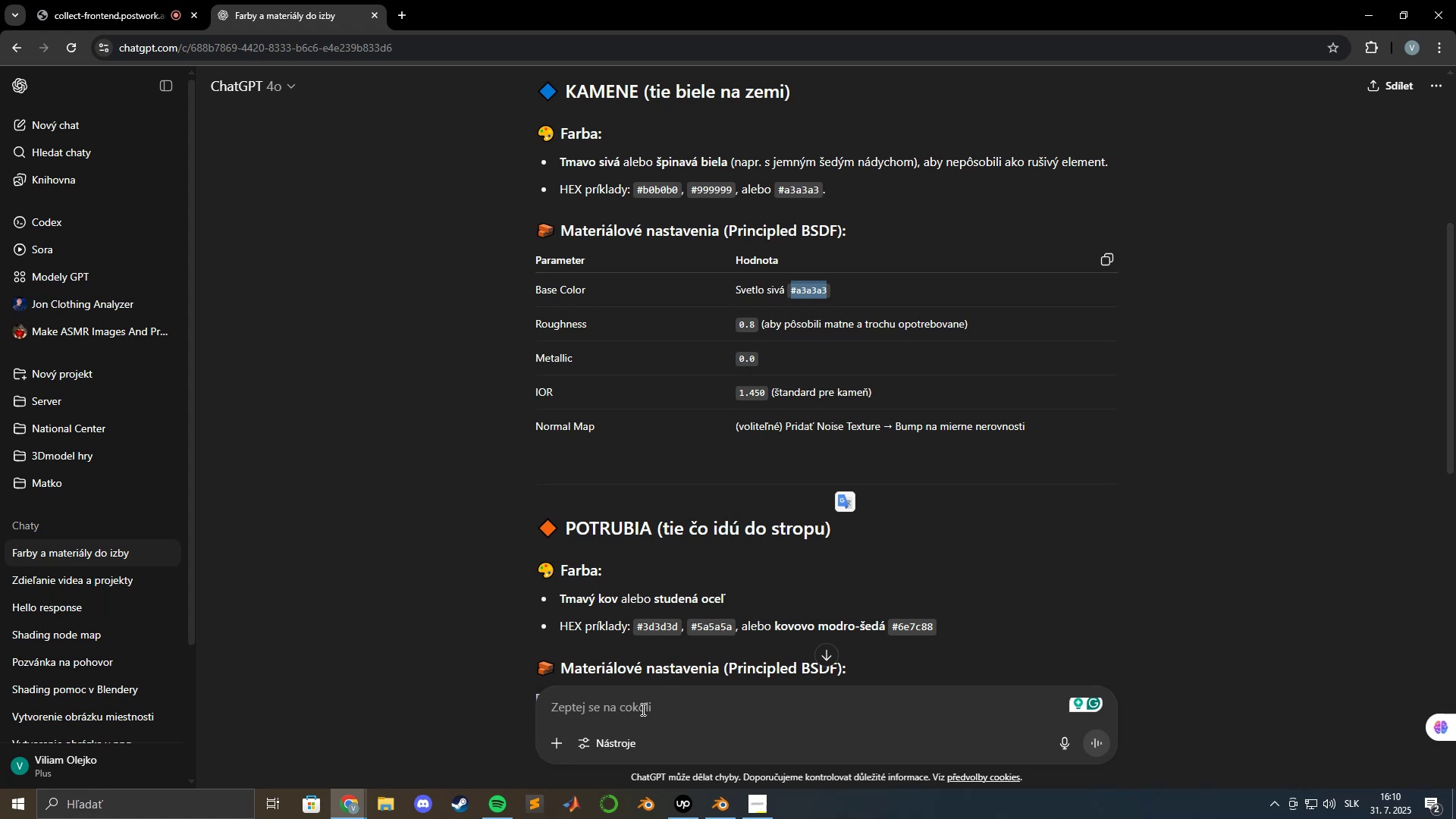 
key(Alt+Tab)
 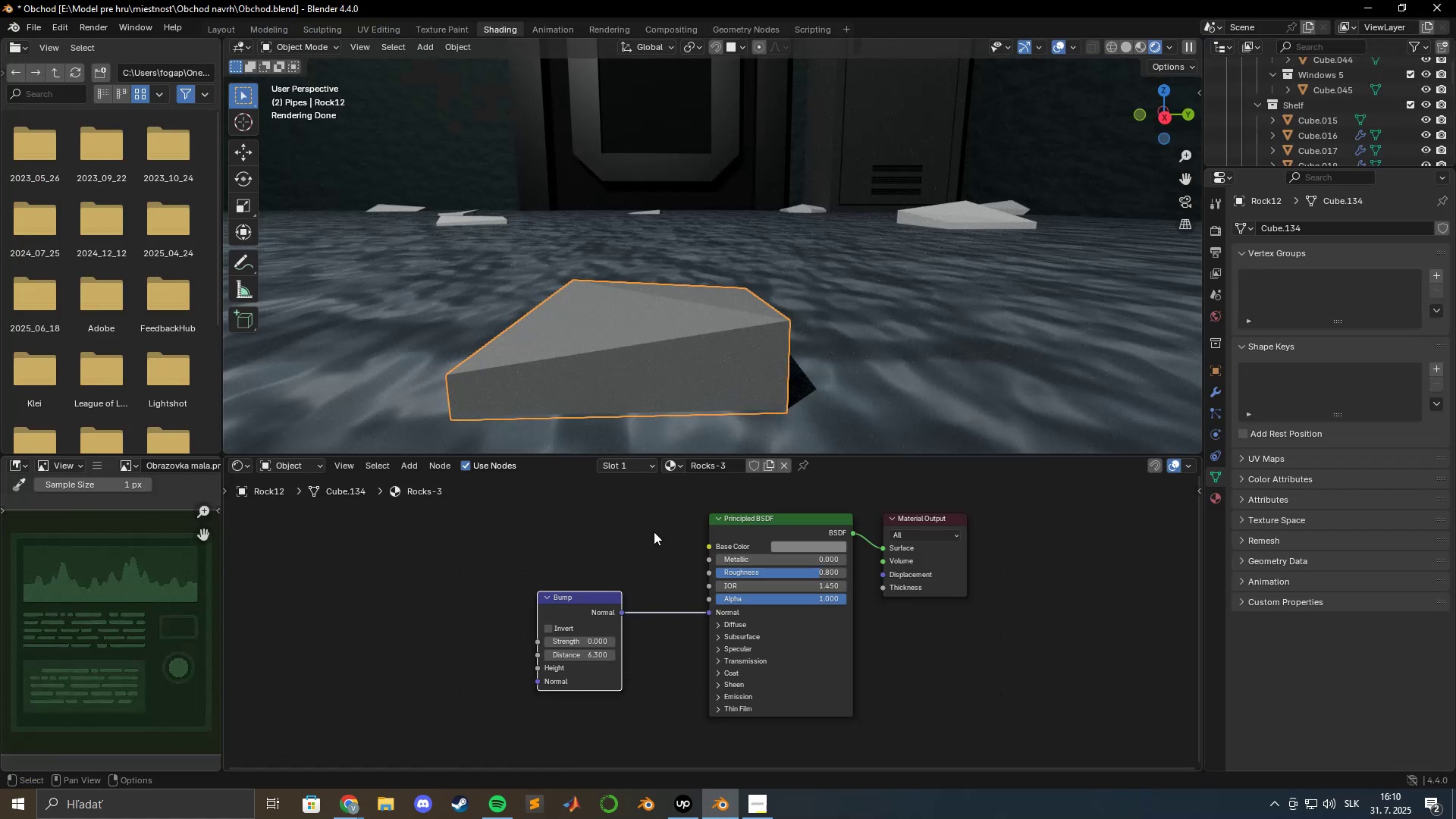 
scroll: coordinate [598, 363], scroll_direction: down, amount: 5.0
 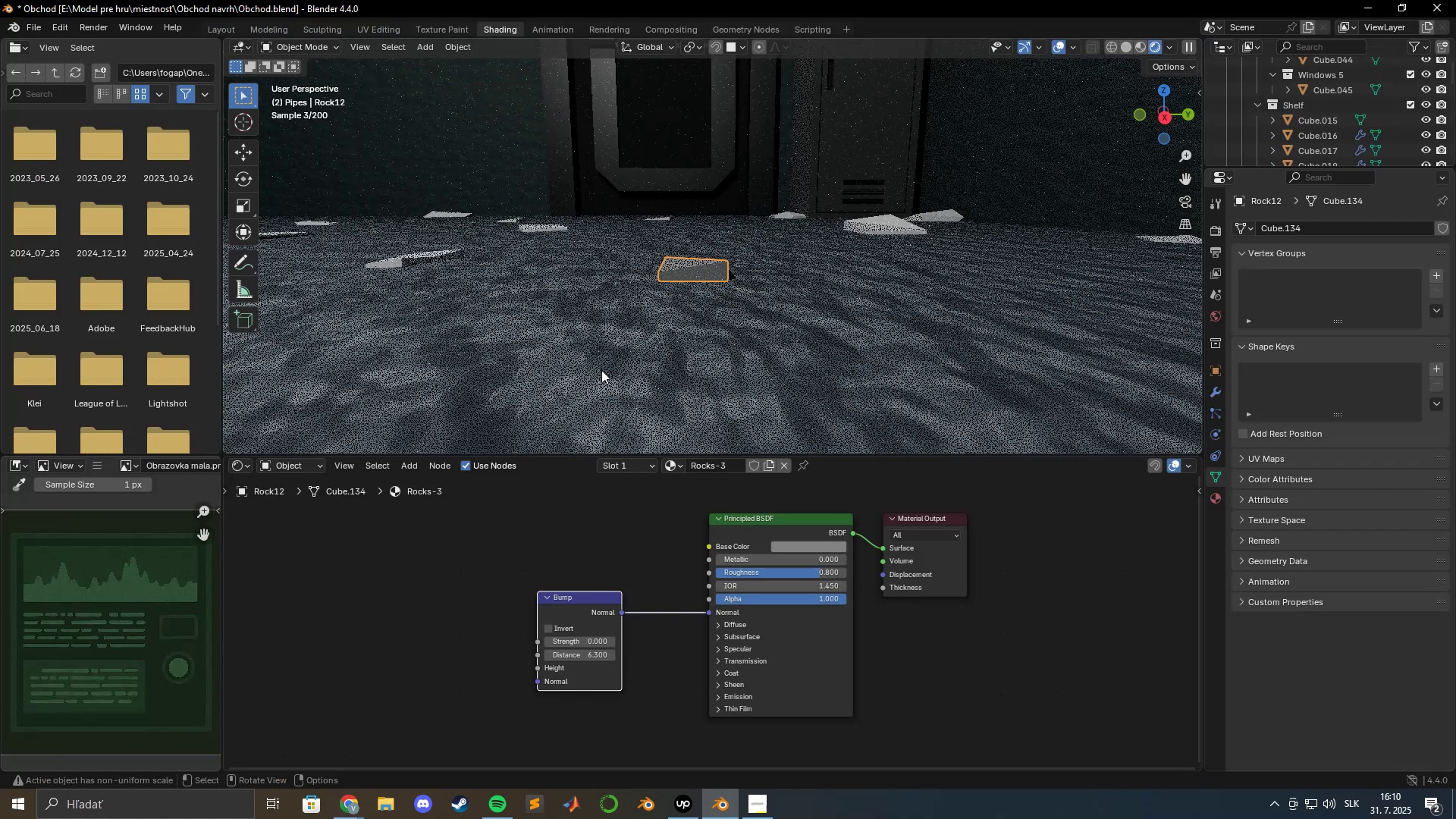 
hold_key(key=ShiftLeft, duration=1.52)
 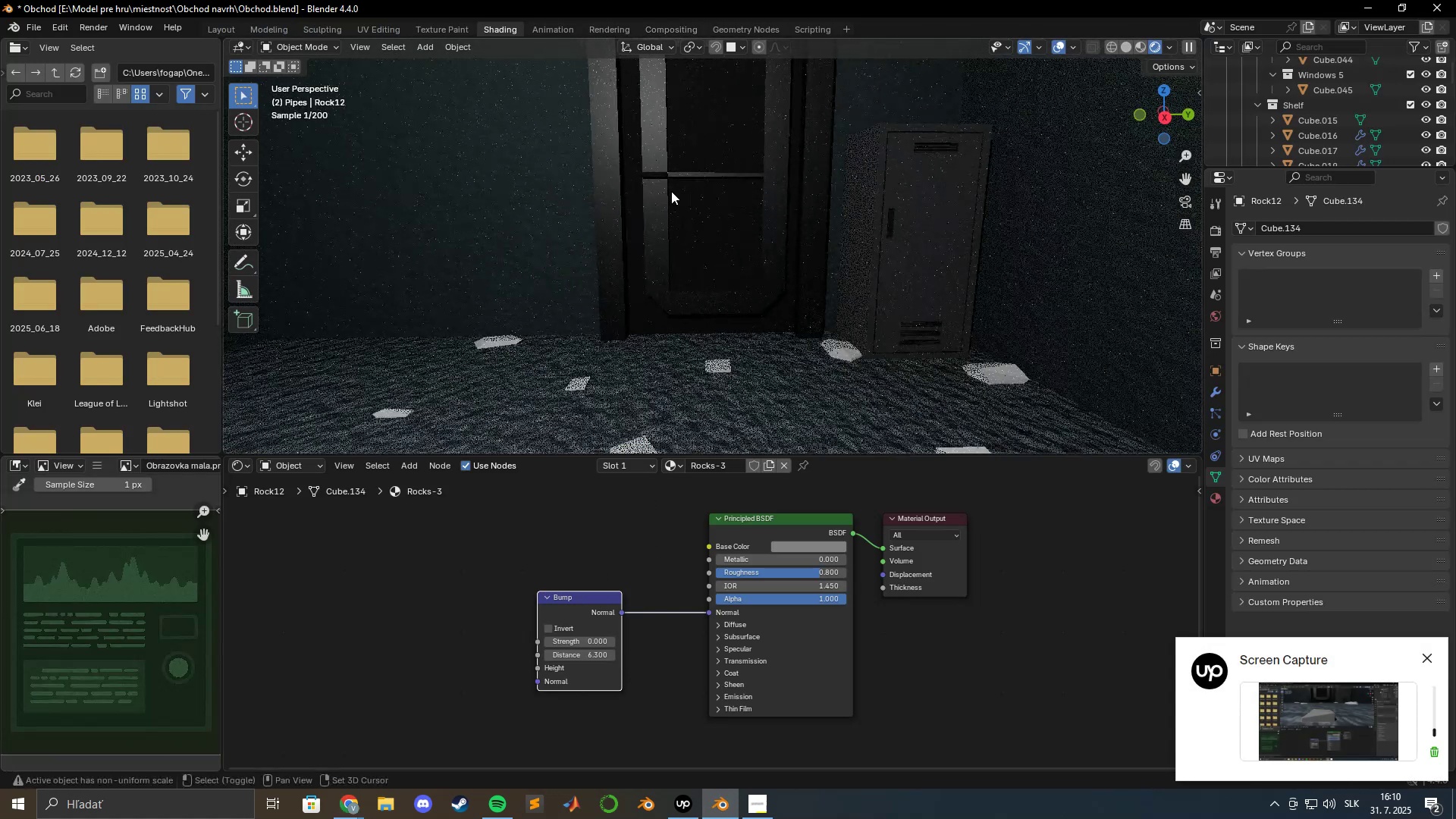 
hold_key(key=ShiftLeft, duration=1.52)
 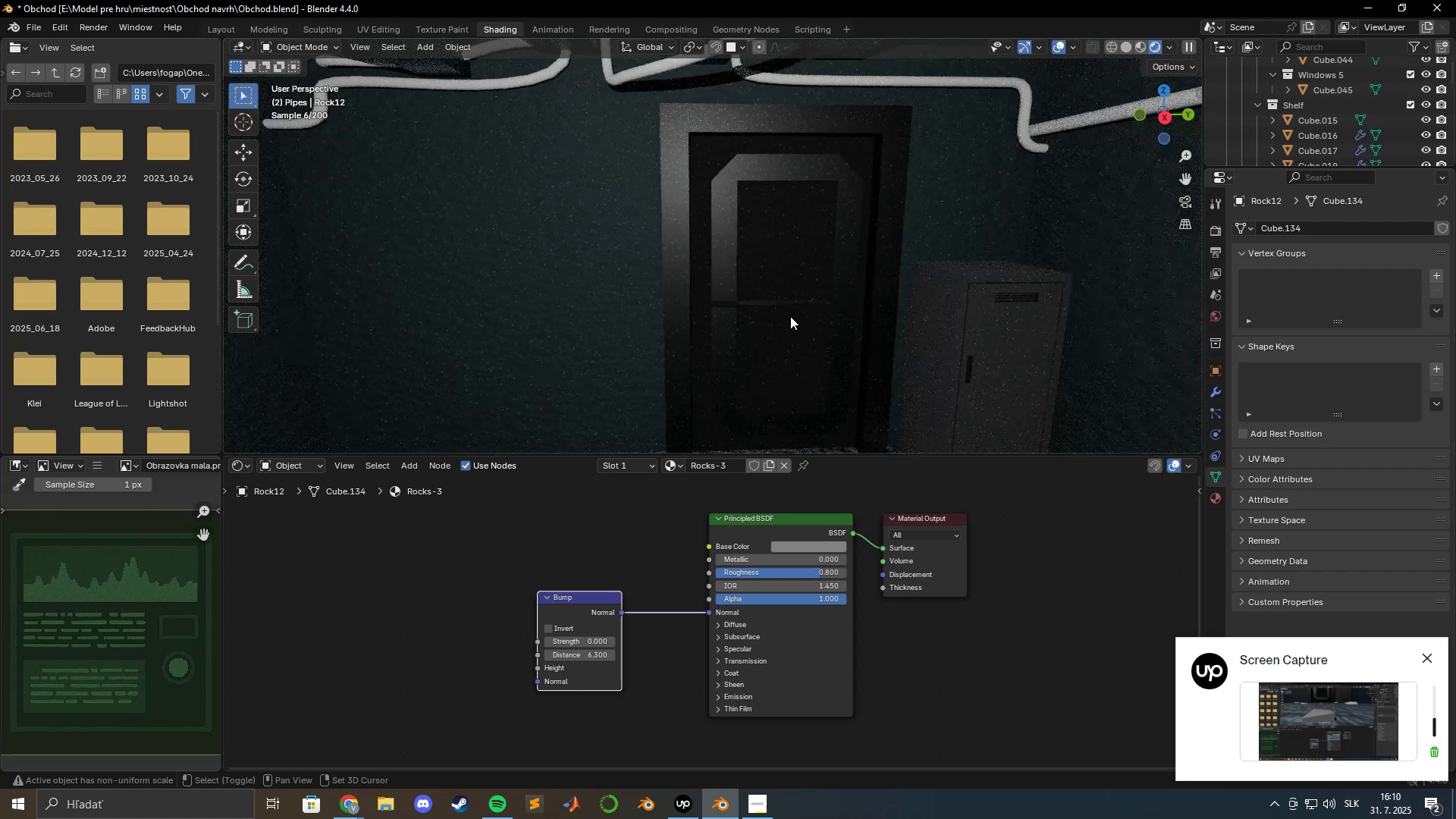 
hold_key(key=ShiftLeft, duration=1.53)
 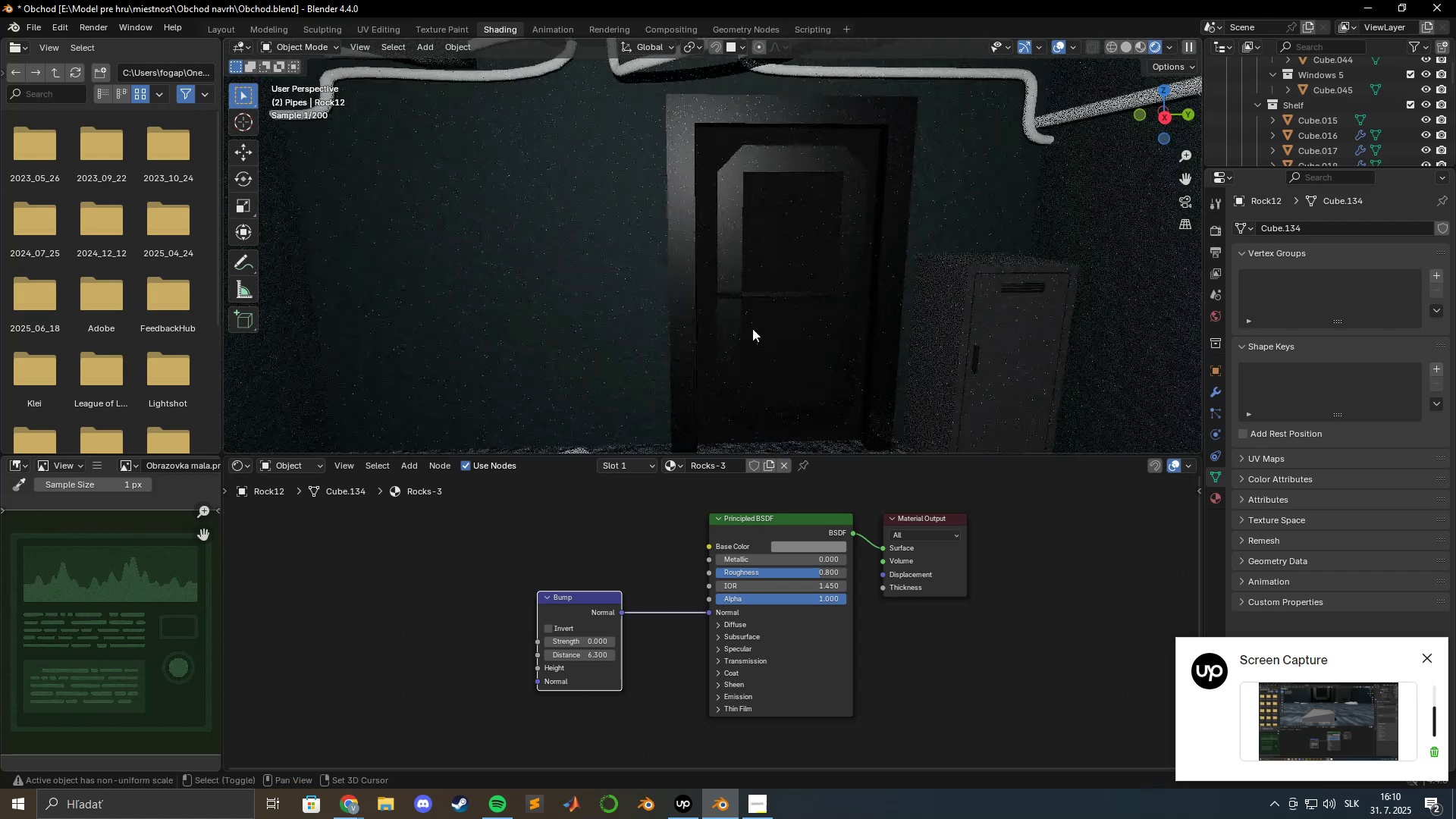 
hold_key(key=ShiftLeft, duration=1.51)
 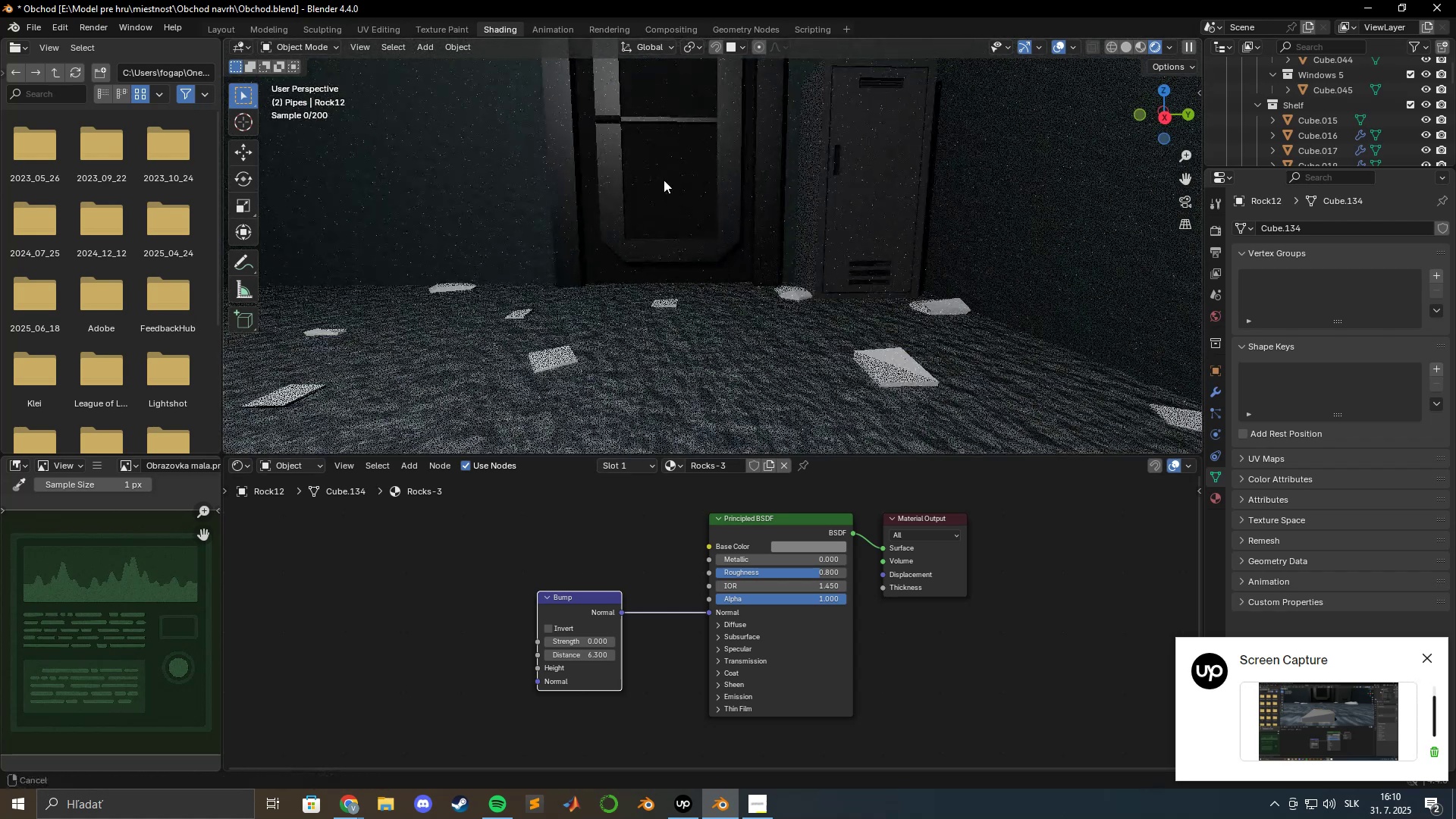 
hold_key(key=ShiftLeft, duration=0.97)
 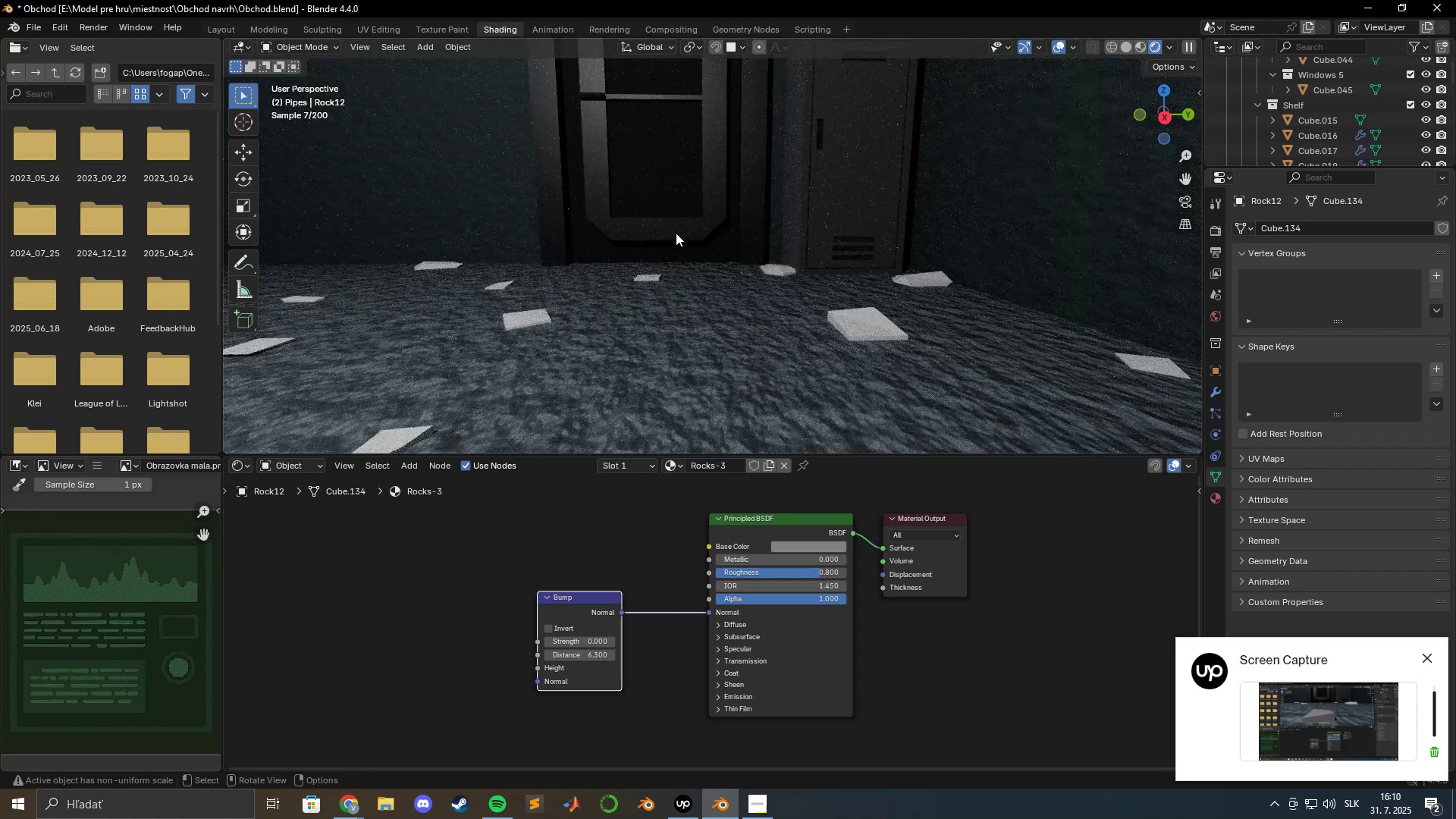 
scroll: coordinate [686, 242], scroll_direction: down, amount: 2.0
 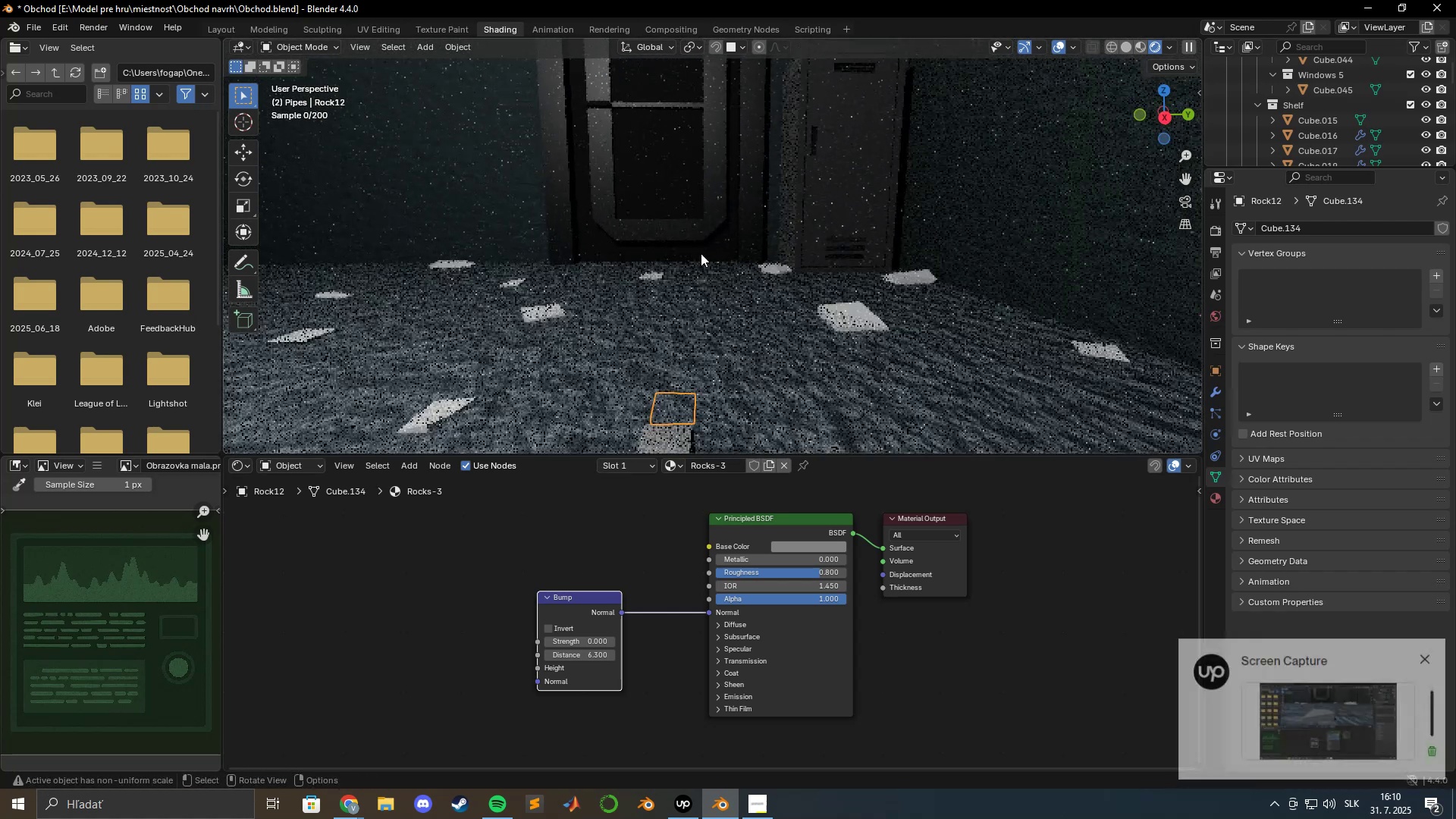 
hold_key(key=ShiftLeft, duration=0.47)
 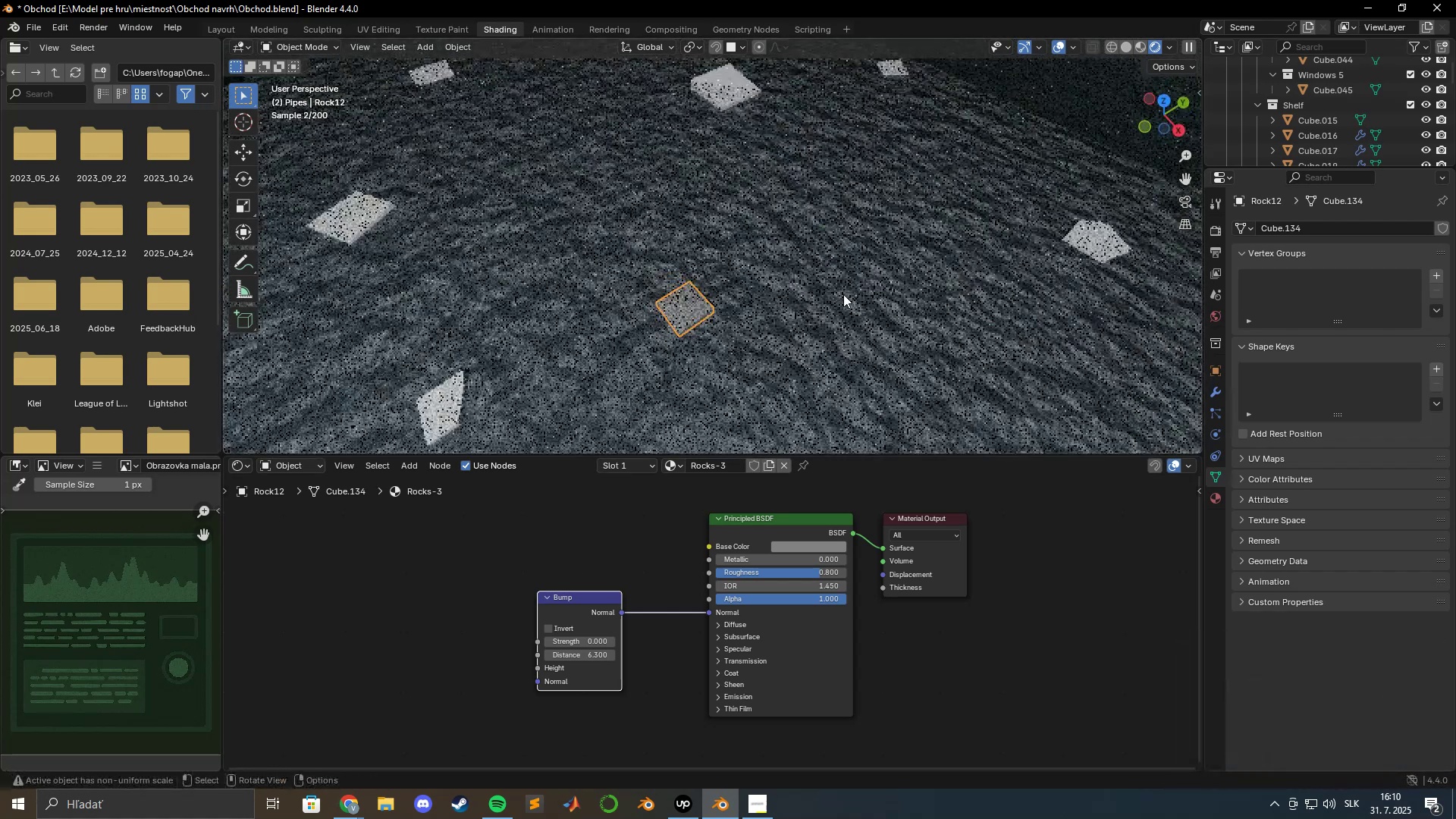 
scroll: coordinate [826, 290], scroll_direction: down, amount: 2.0
 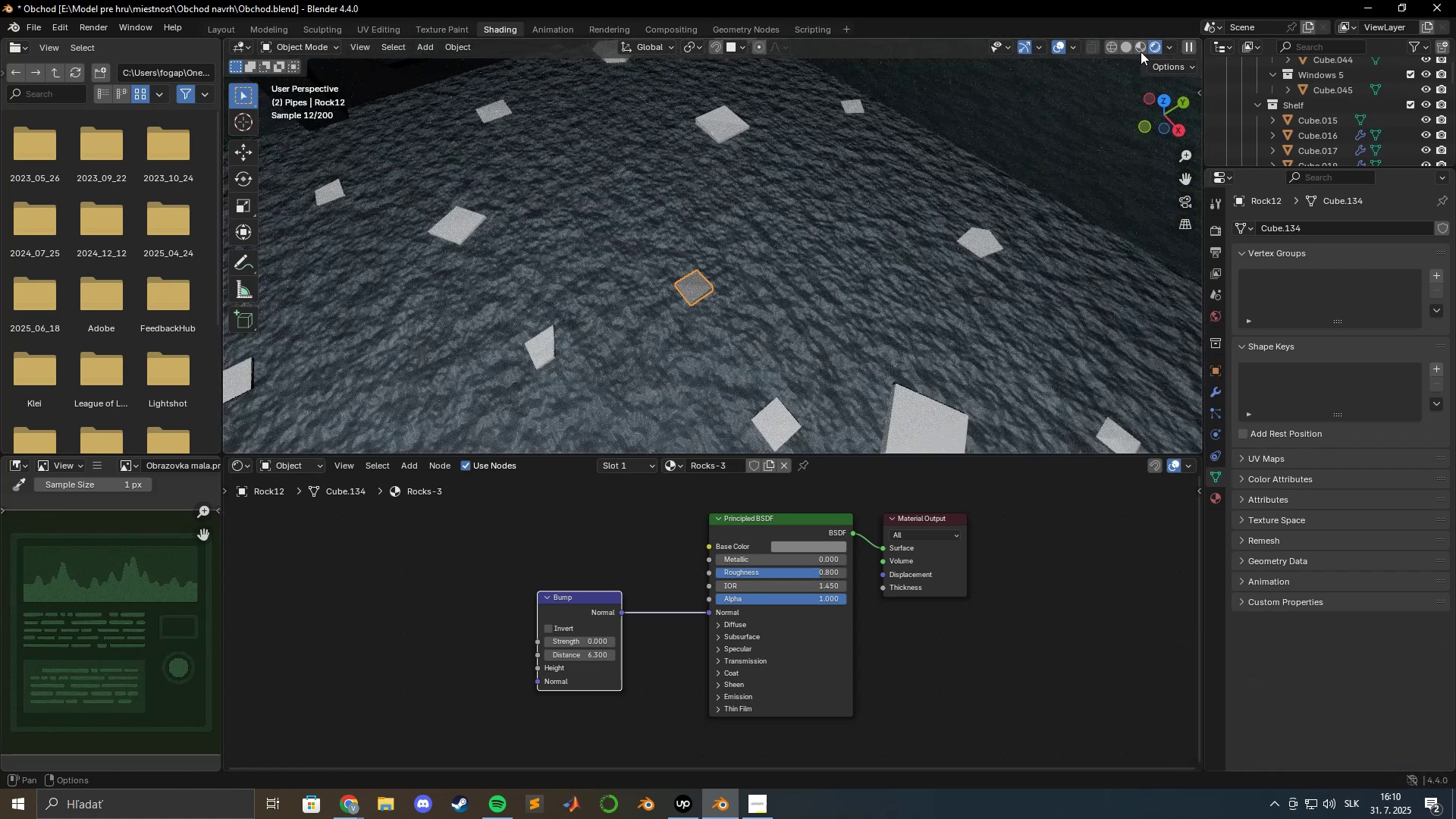 
left_click([1145, 49])
 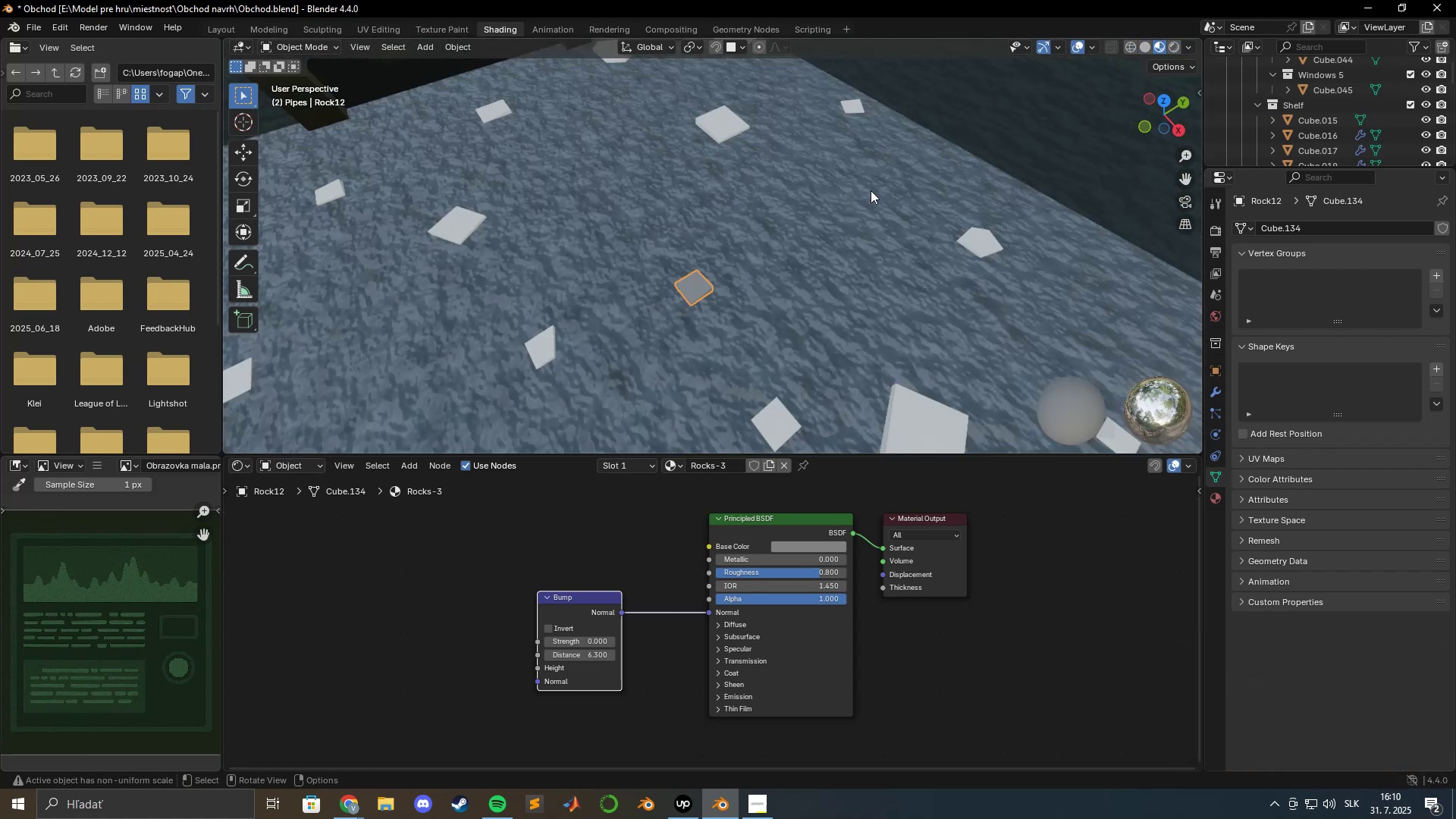 
hold_key(key=ShiftLeft, duration=0.61)
 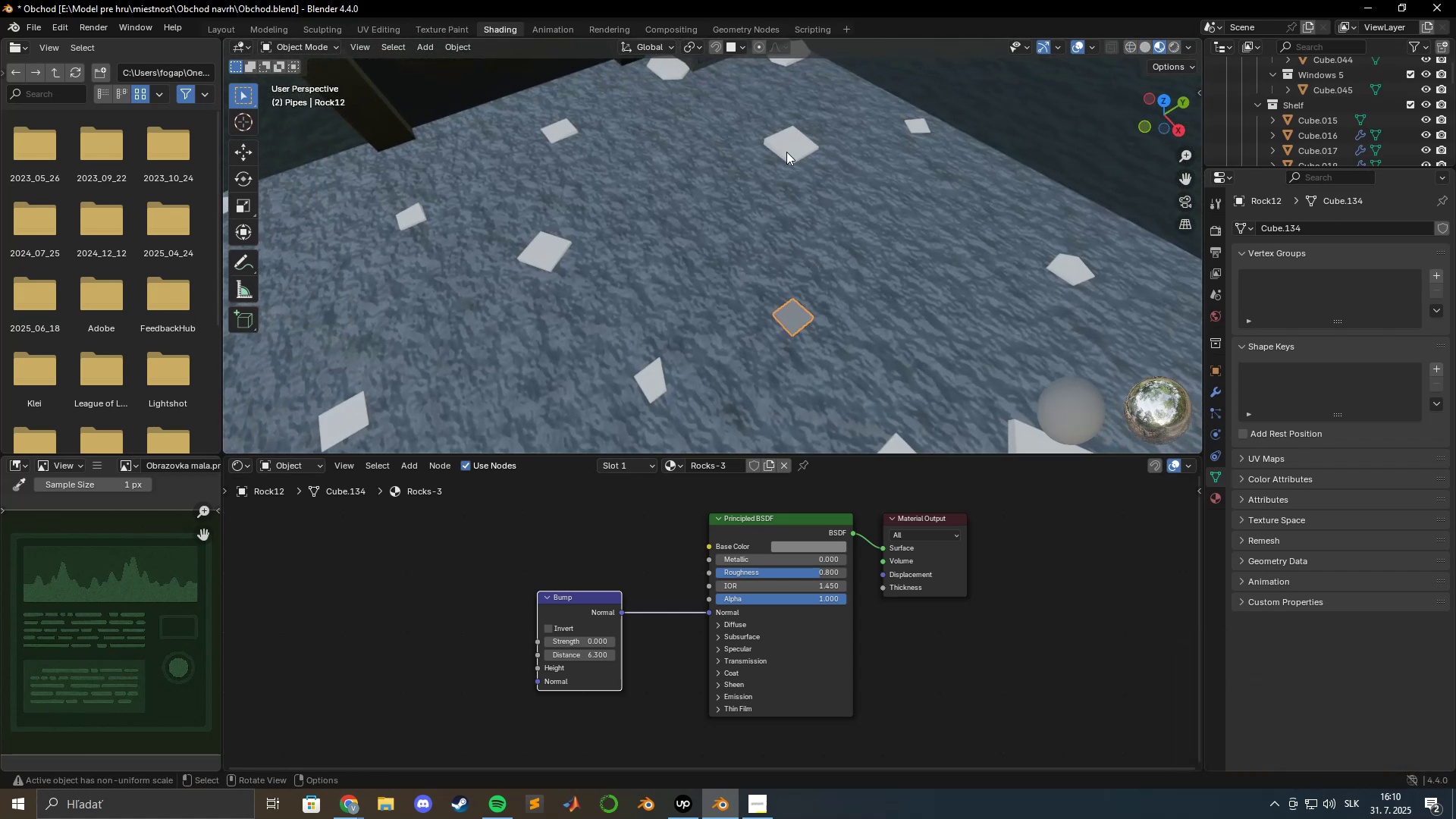 
hold_key(key=ShiftLeft, duration=0.49)
 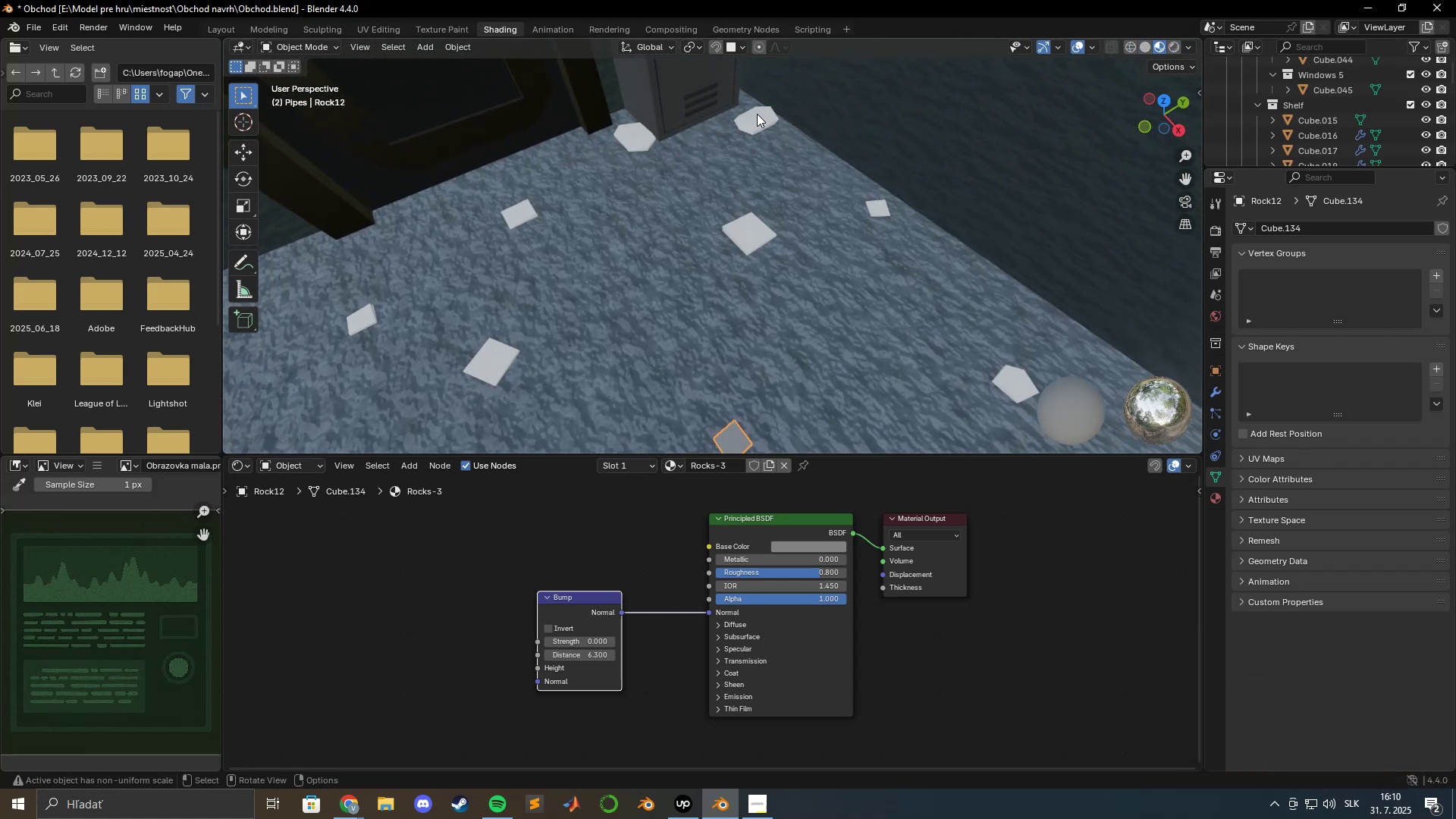 
left_click([757, 114])
 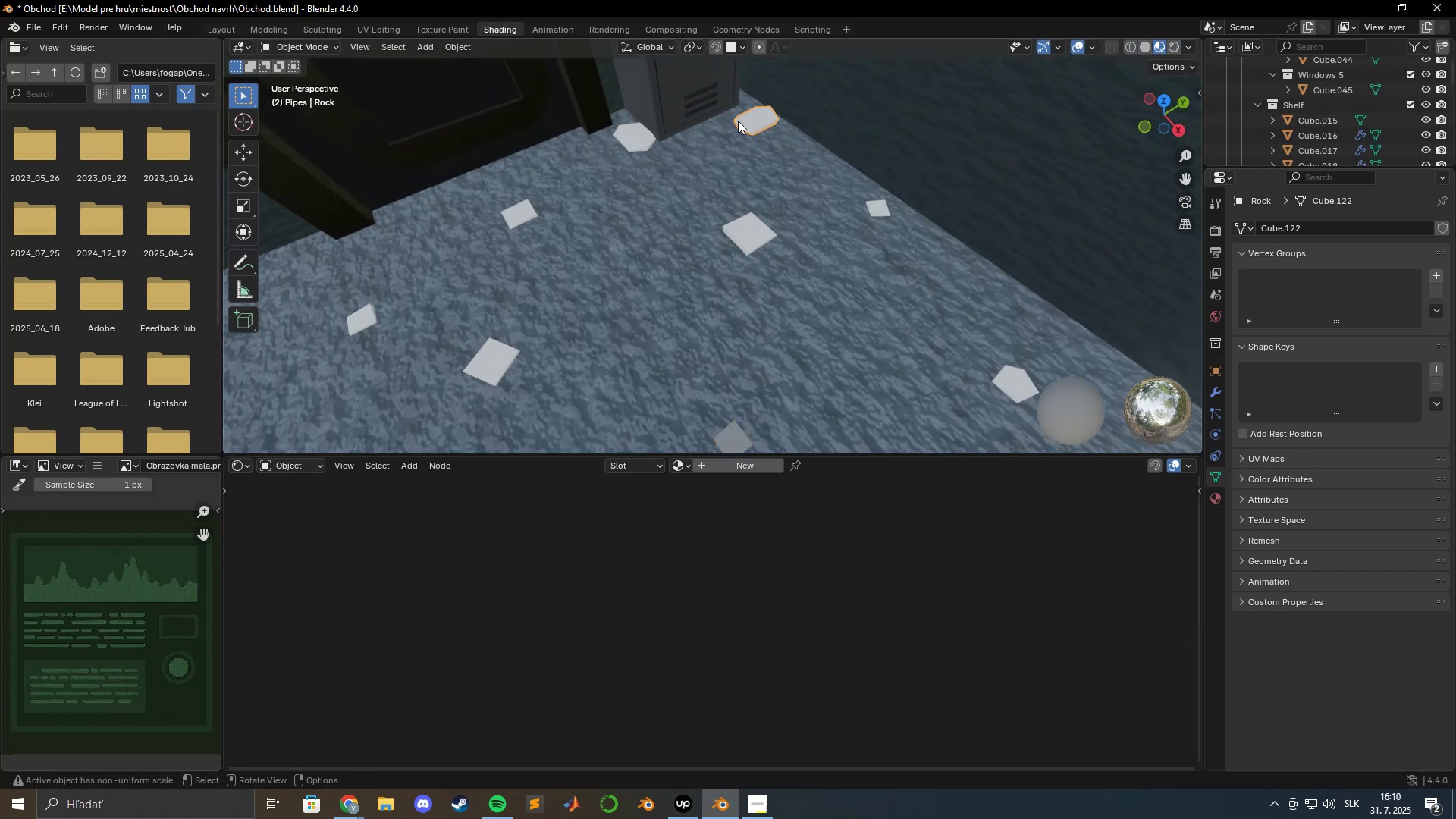 
hold_key(key=ShiftLeft, duration=0.68)
 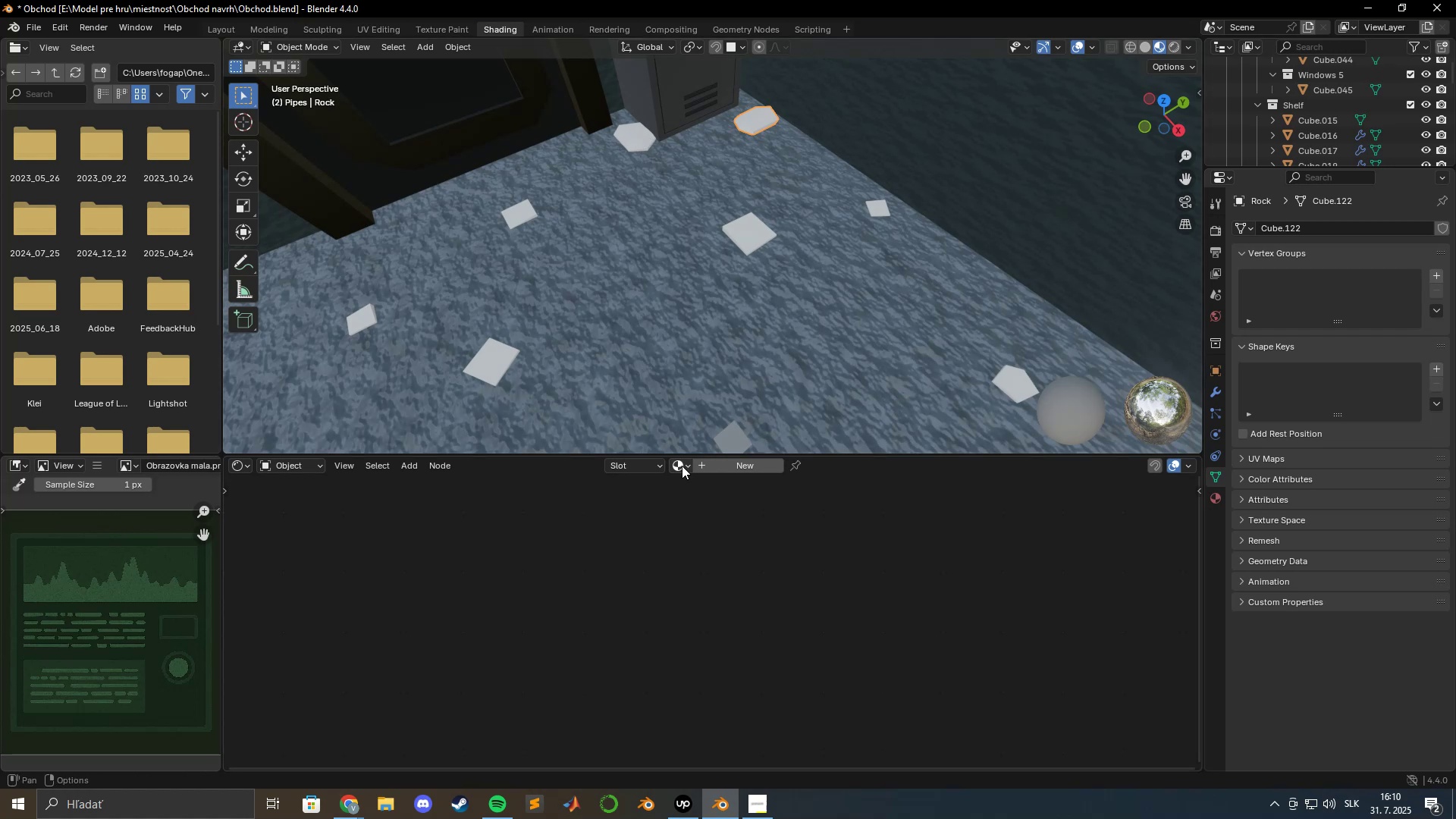 
left_click([683, 466])
 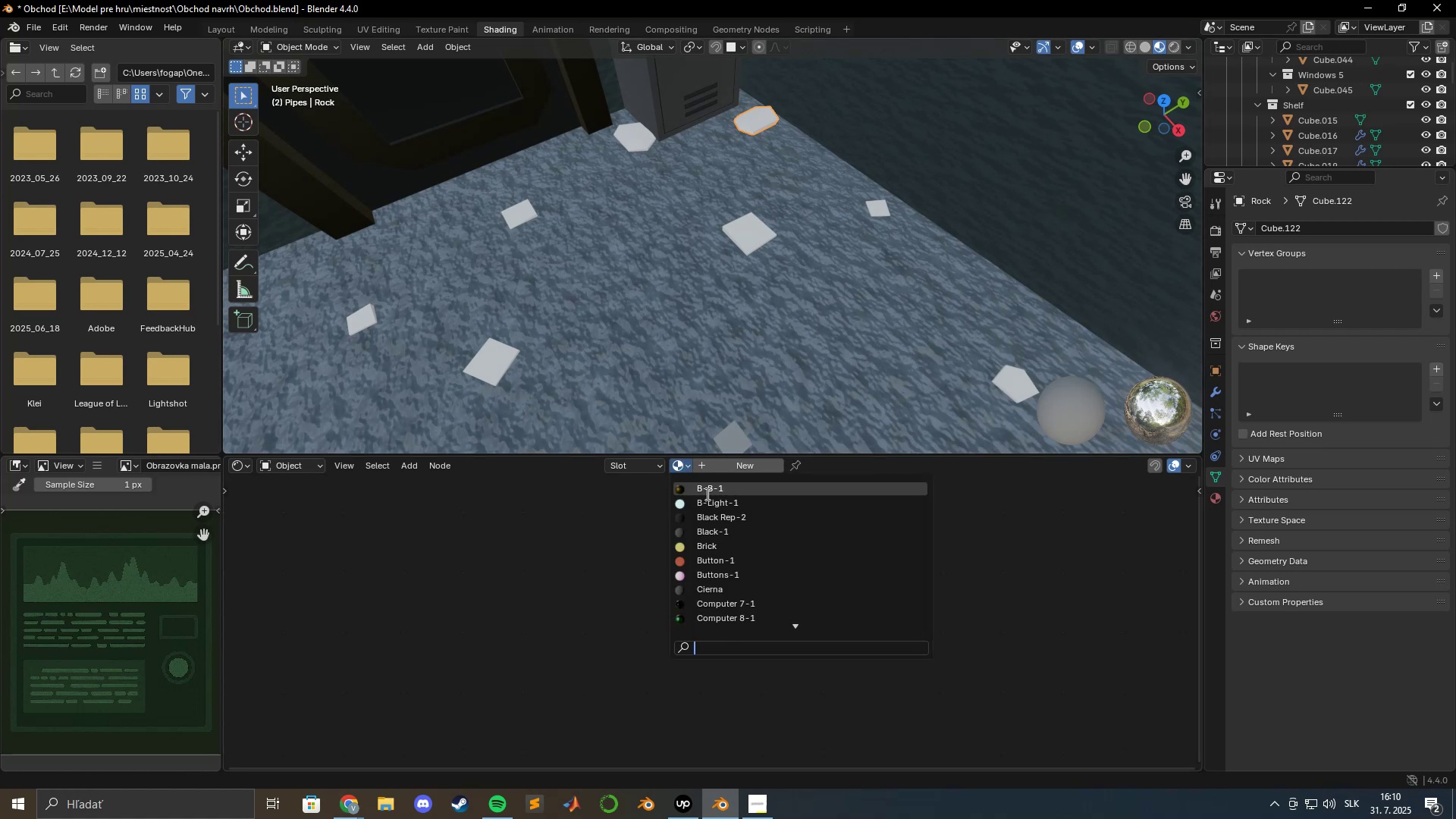 
key(R)
 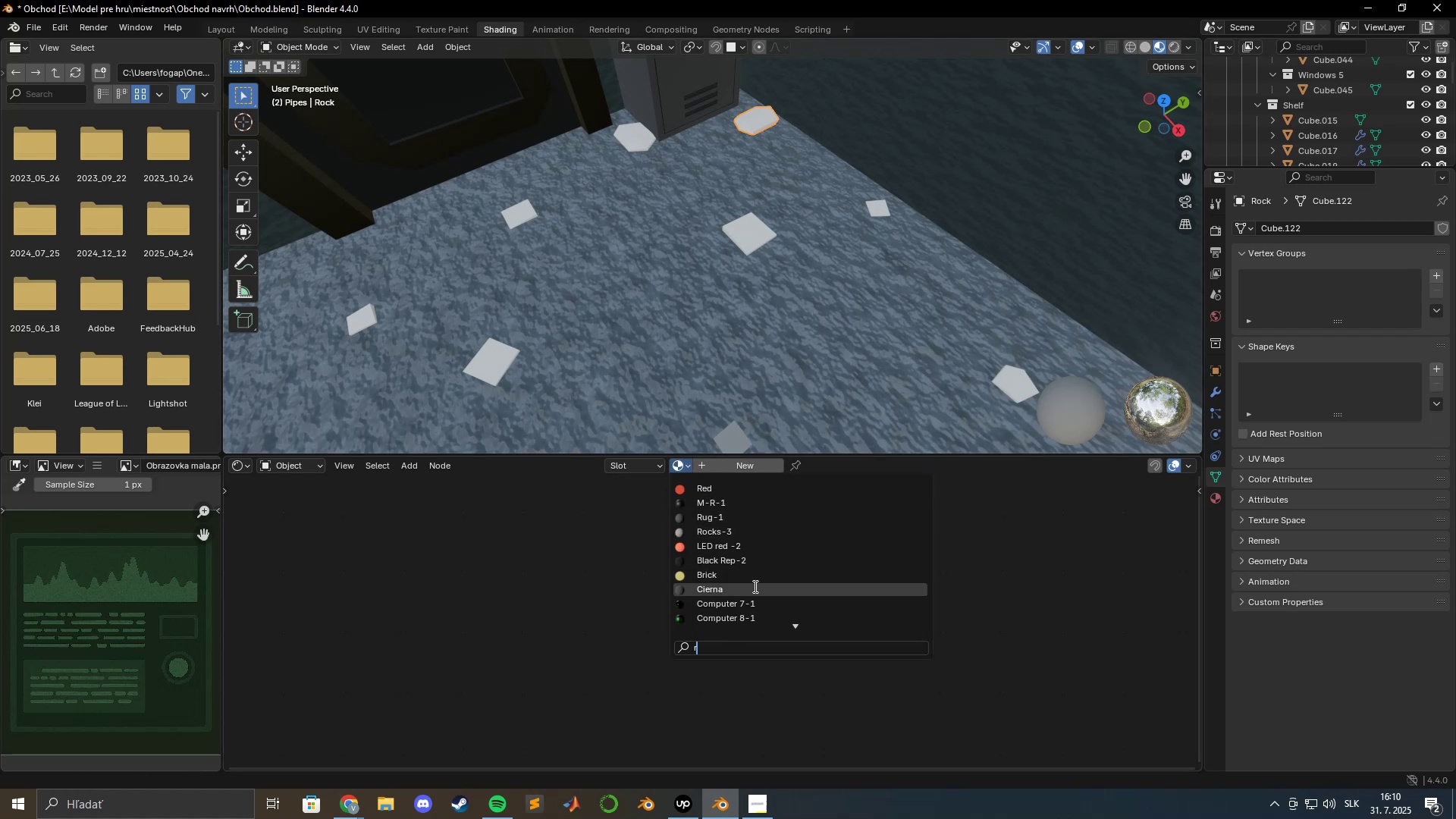 
left_click([726, 535])
 